 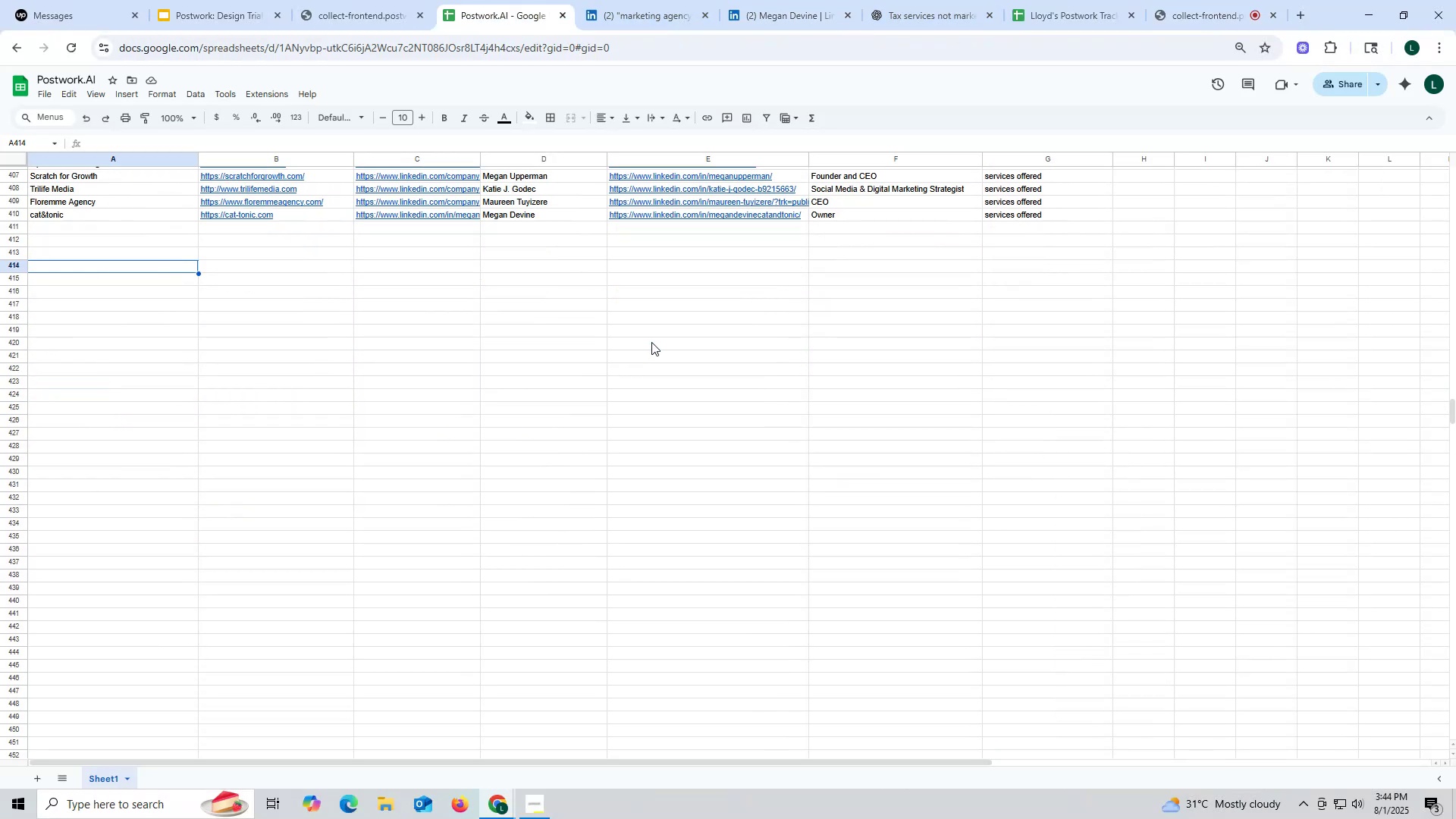 
left_click([654, 14])
 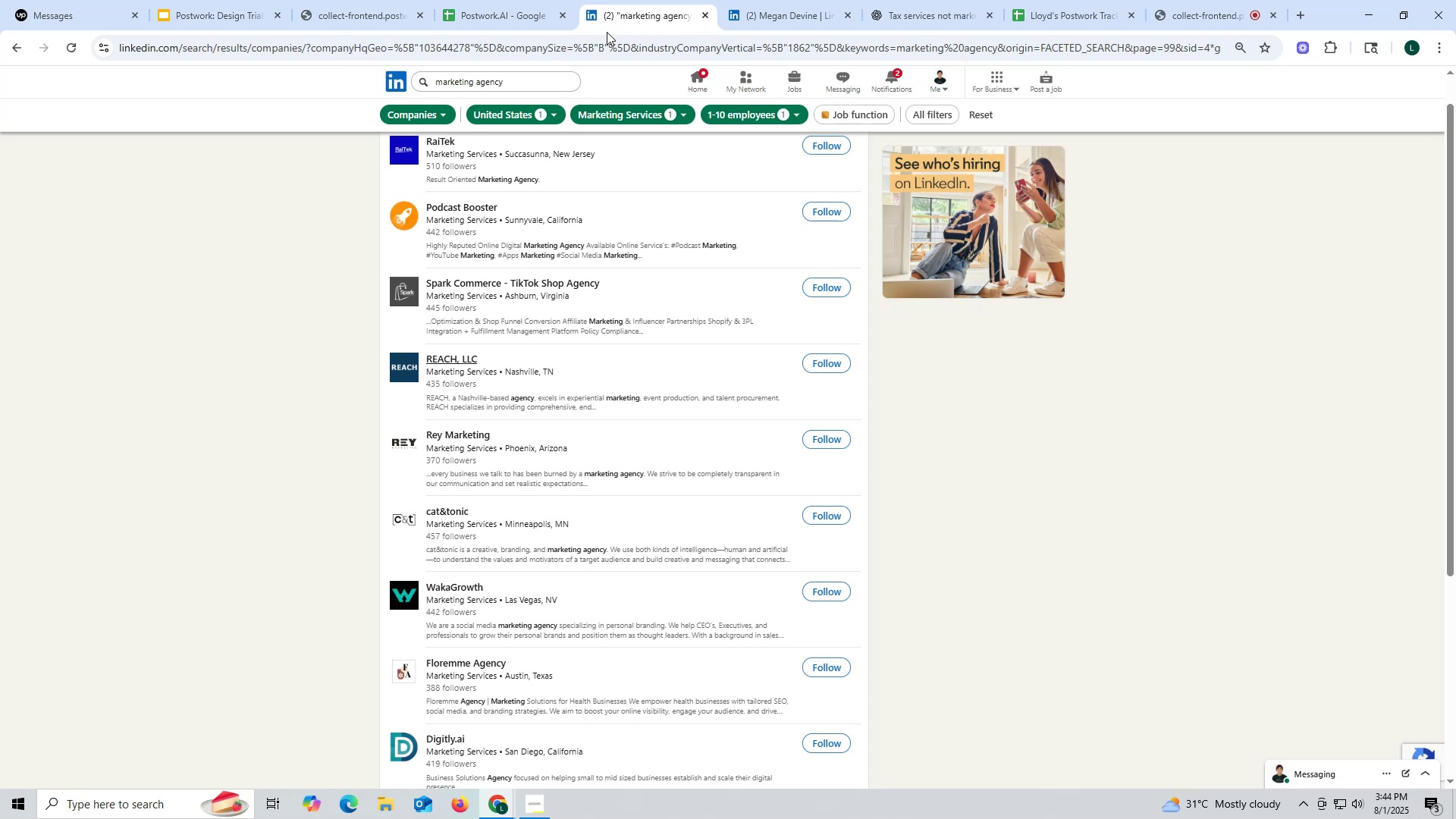 
left_click([488, 16])
 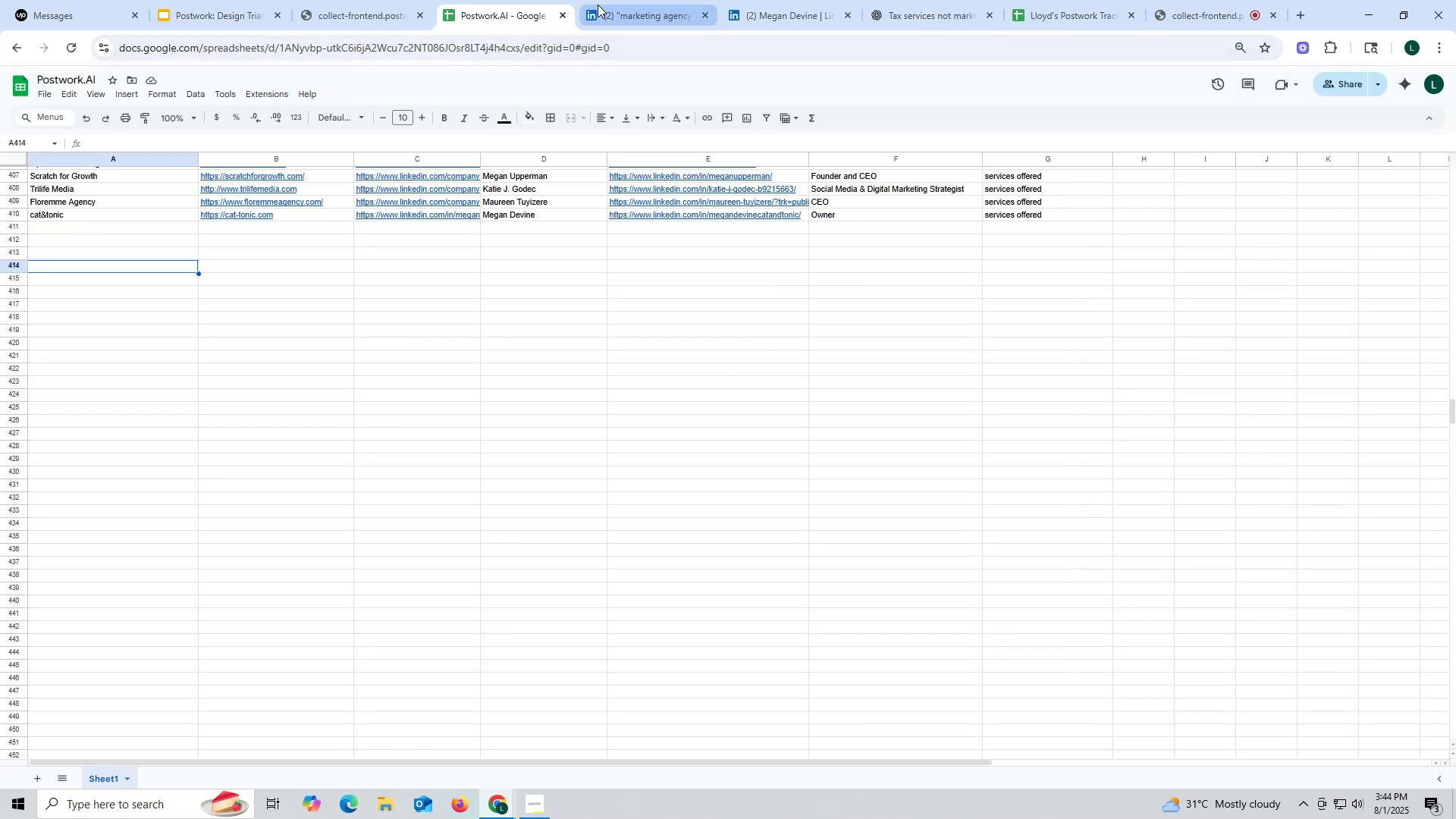 
left_click([598, 5])
 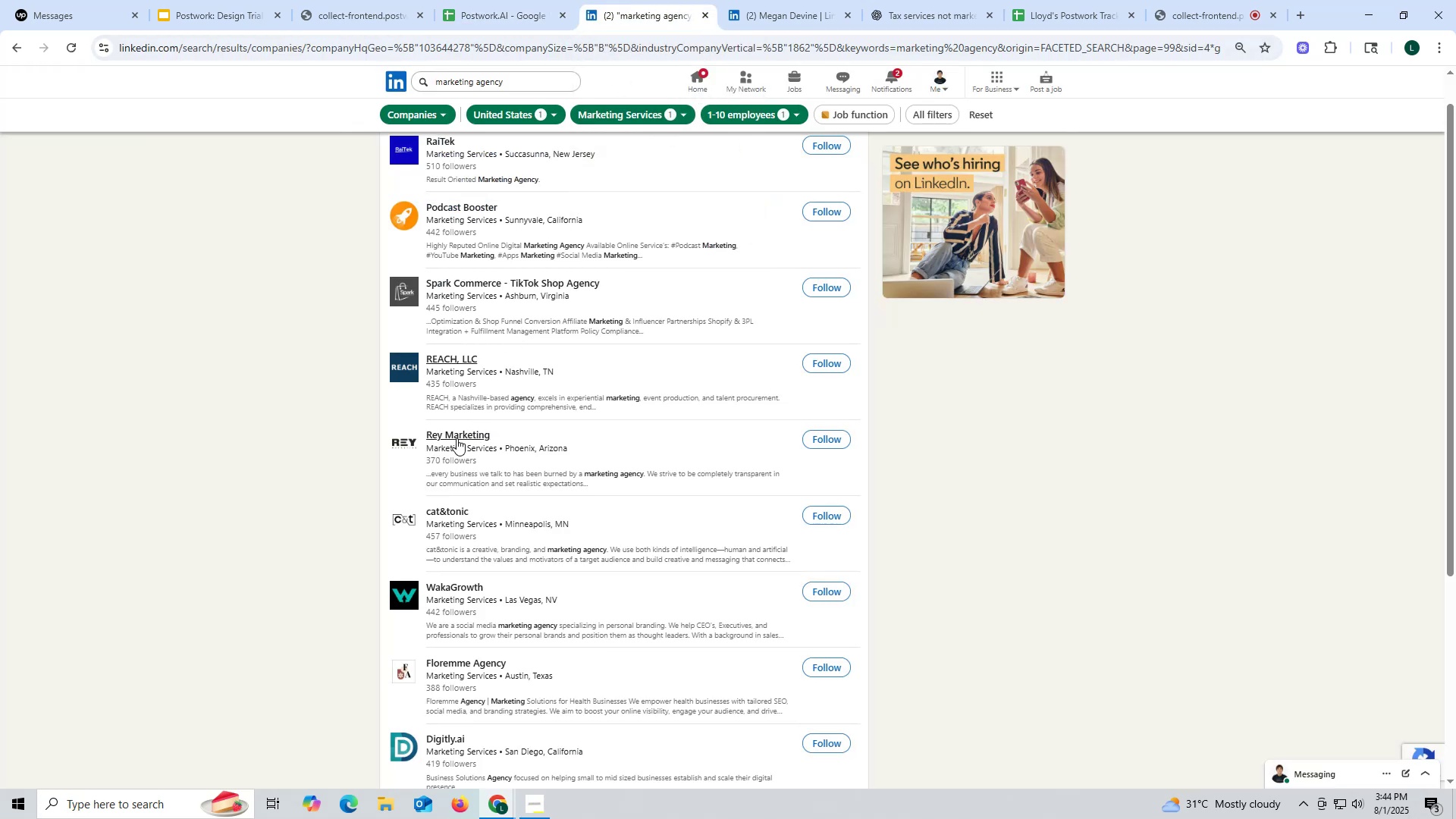 
right_click([453, 433])
 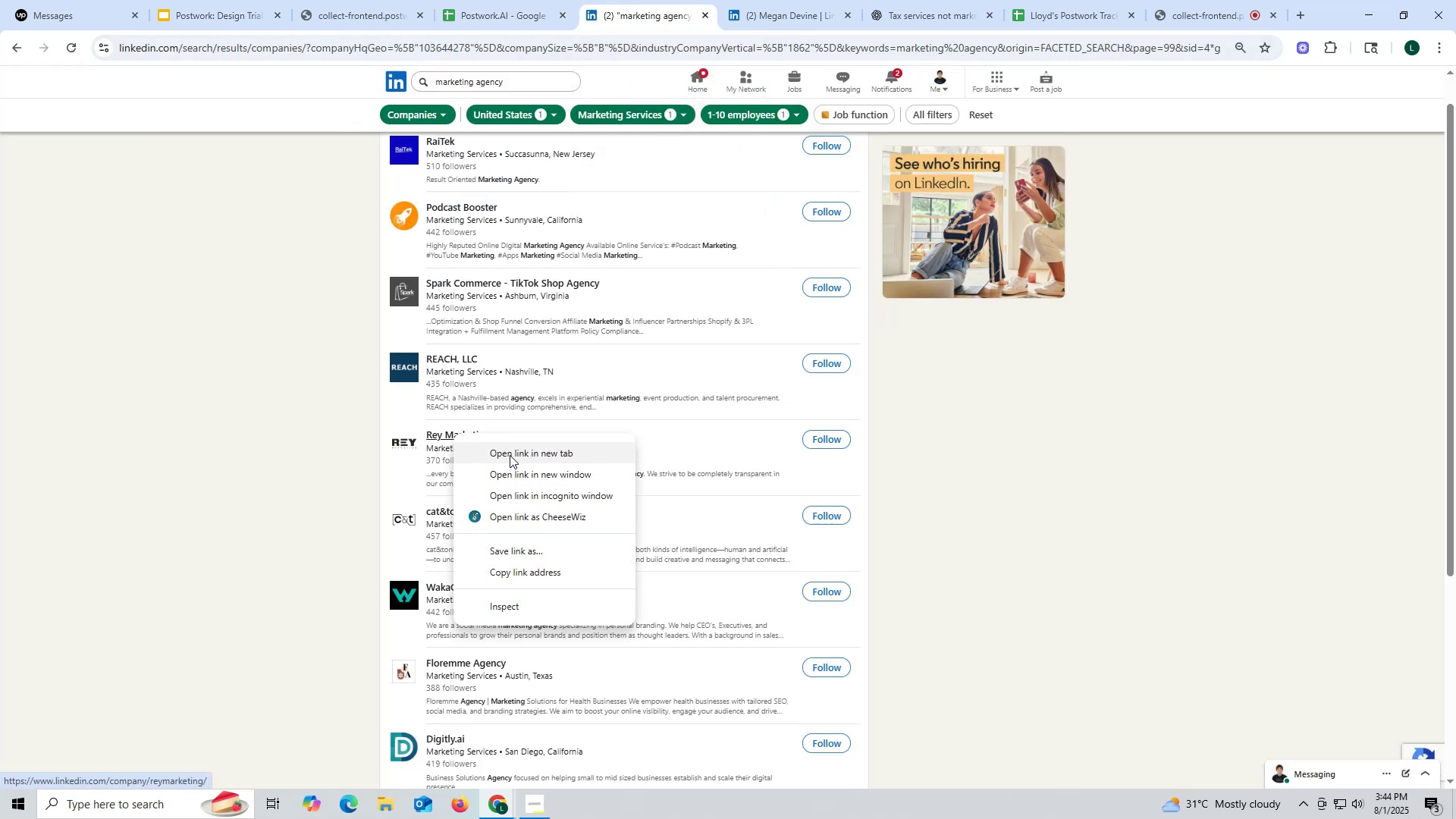 
left_click([510, 455])
 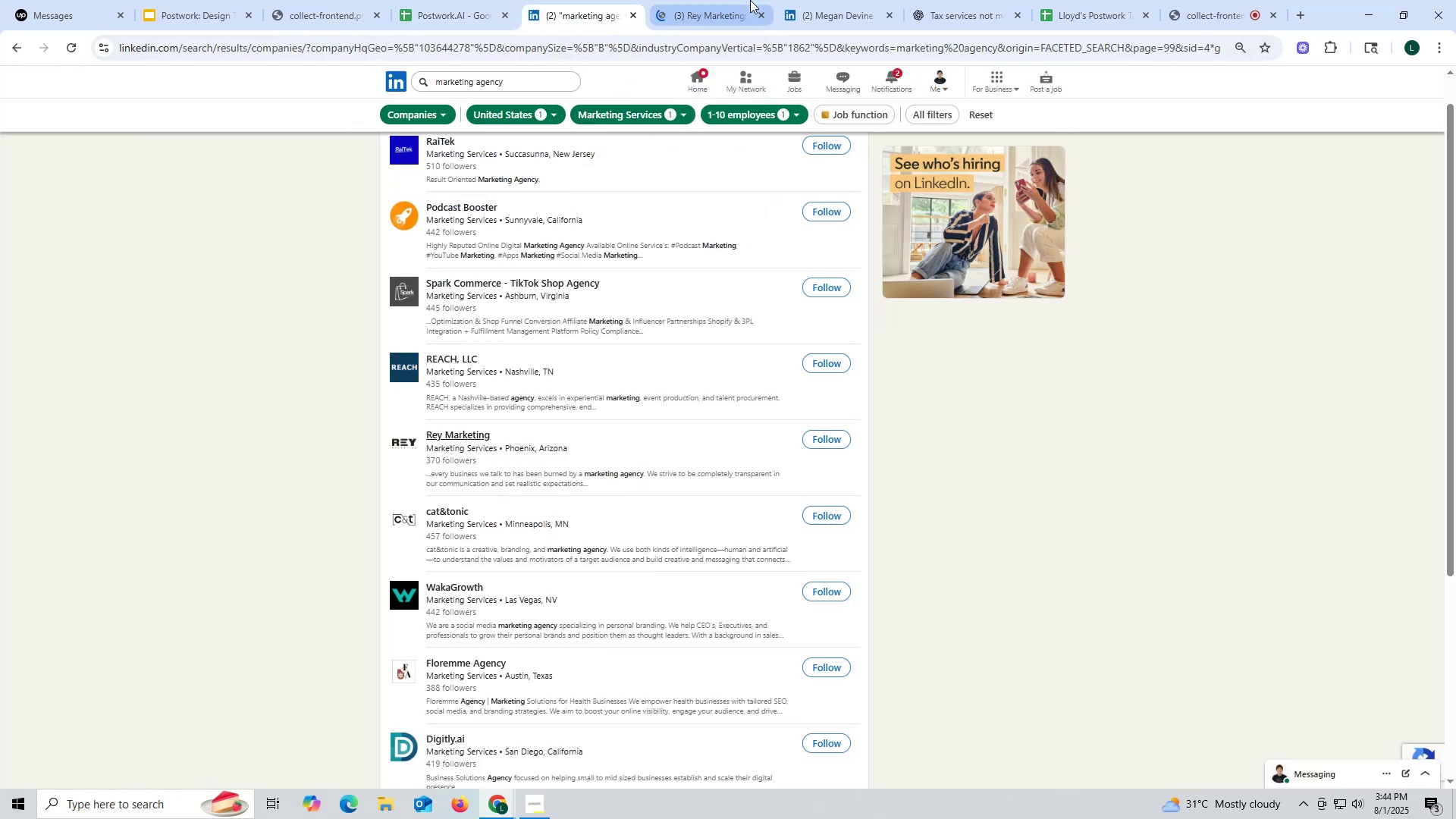 
left_click([717, 16])
 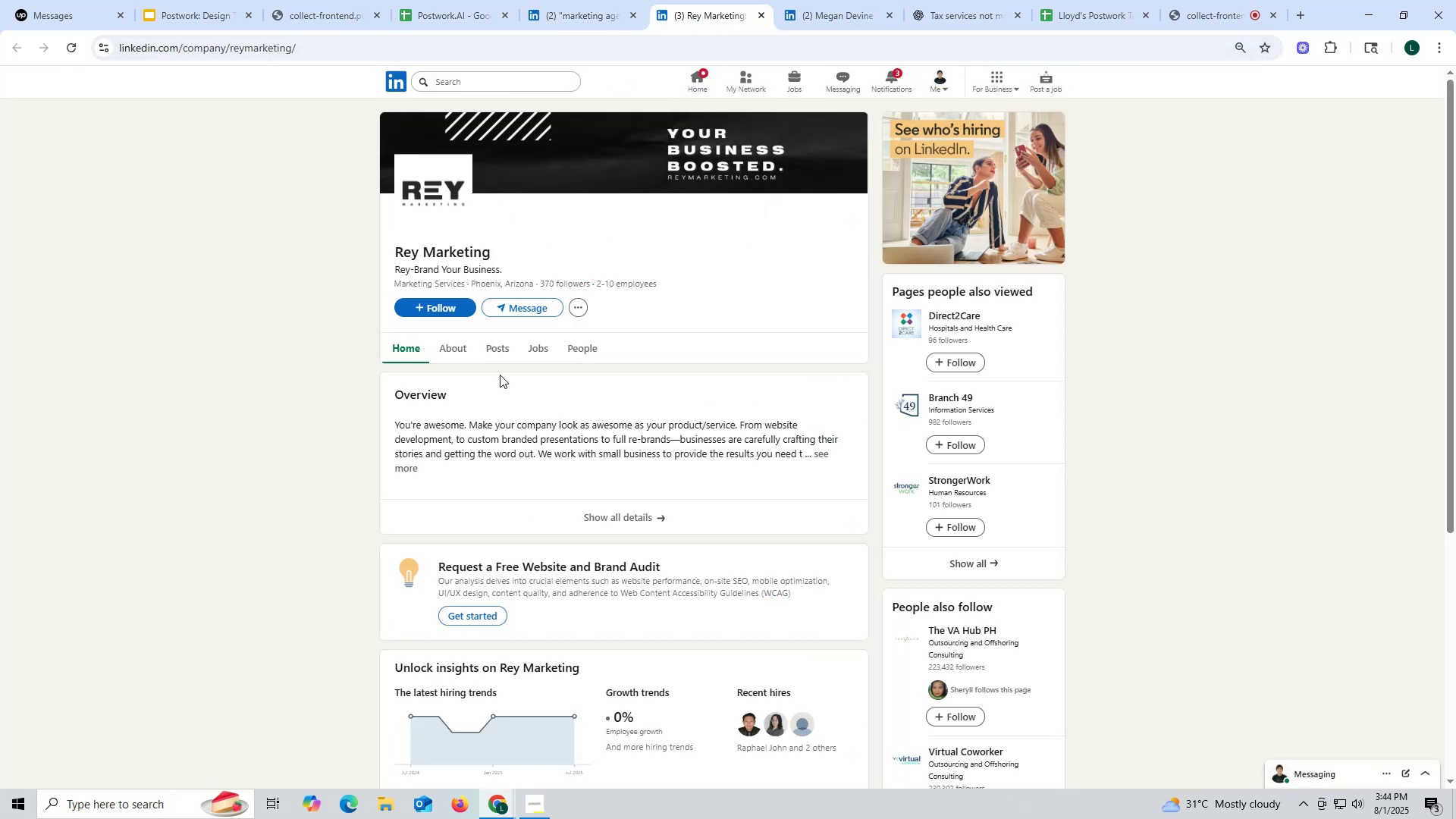 
left_click([495, 350])
 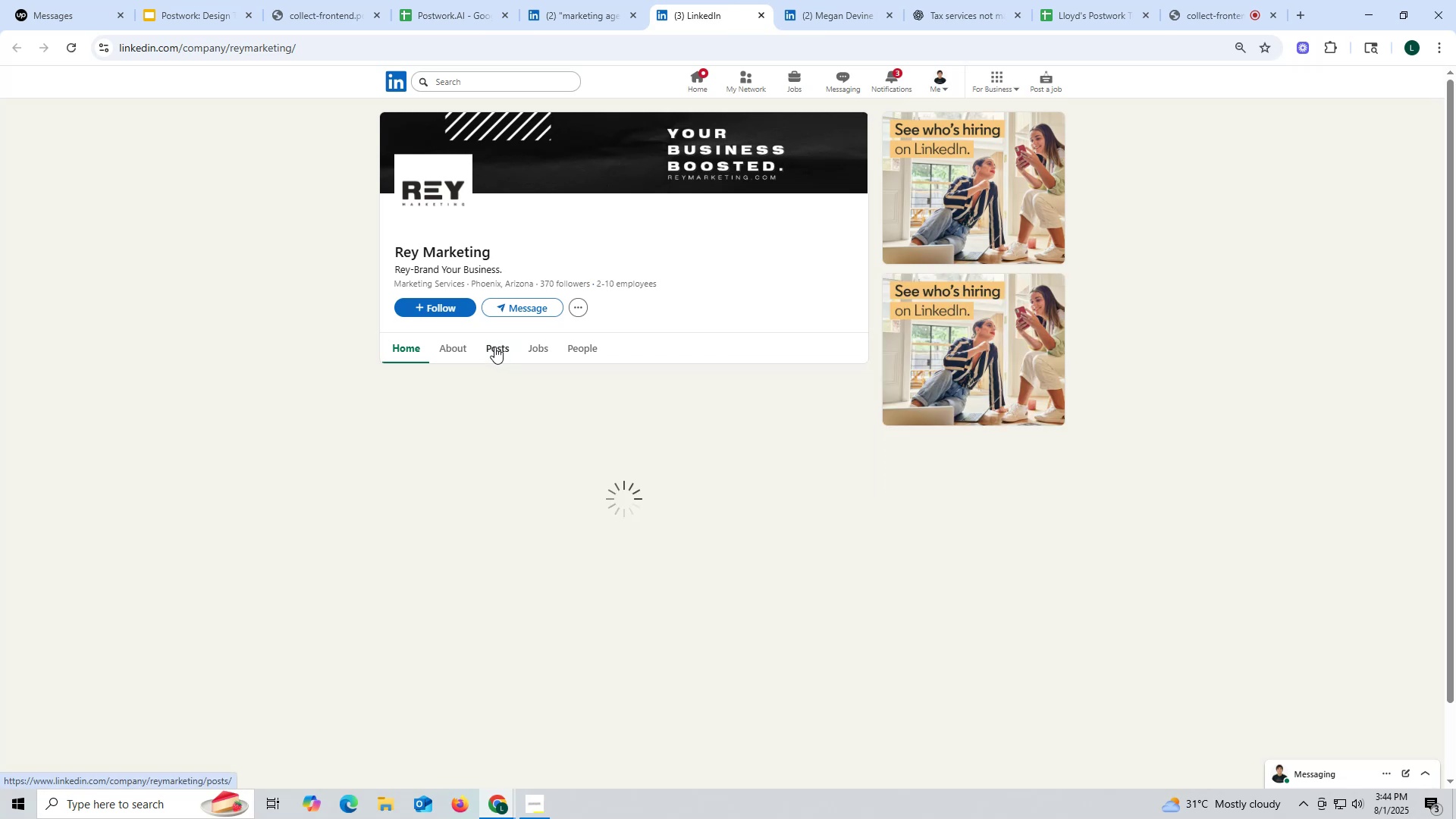 
mouse_move([497, 323])
 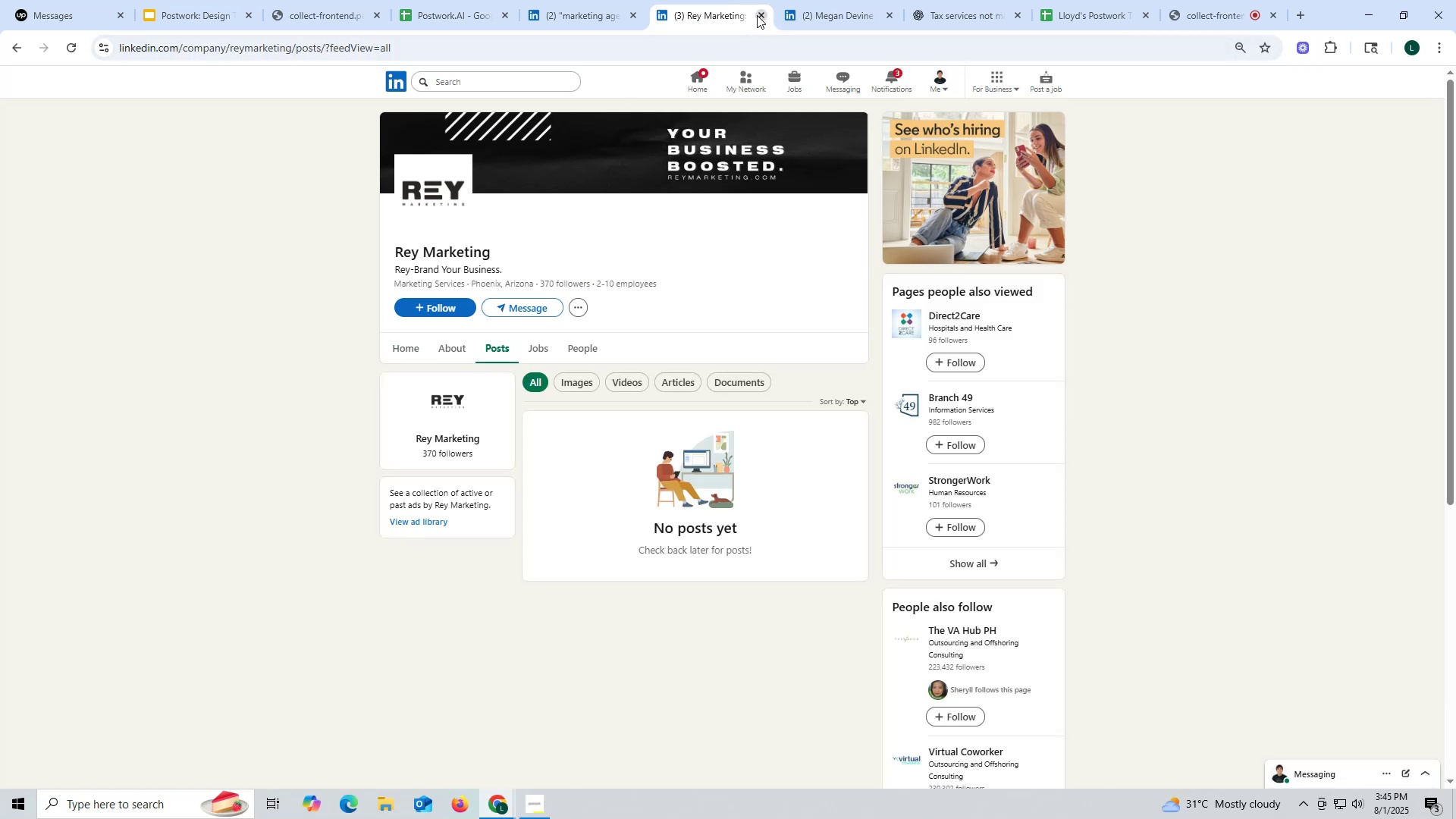 
left_click([759, 11])
 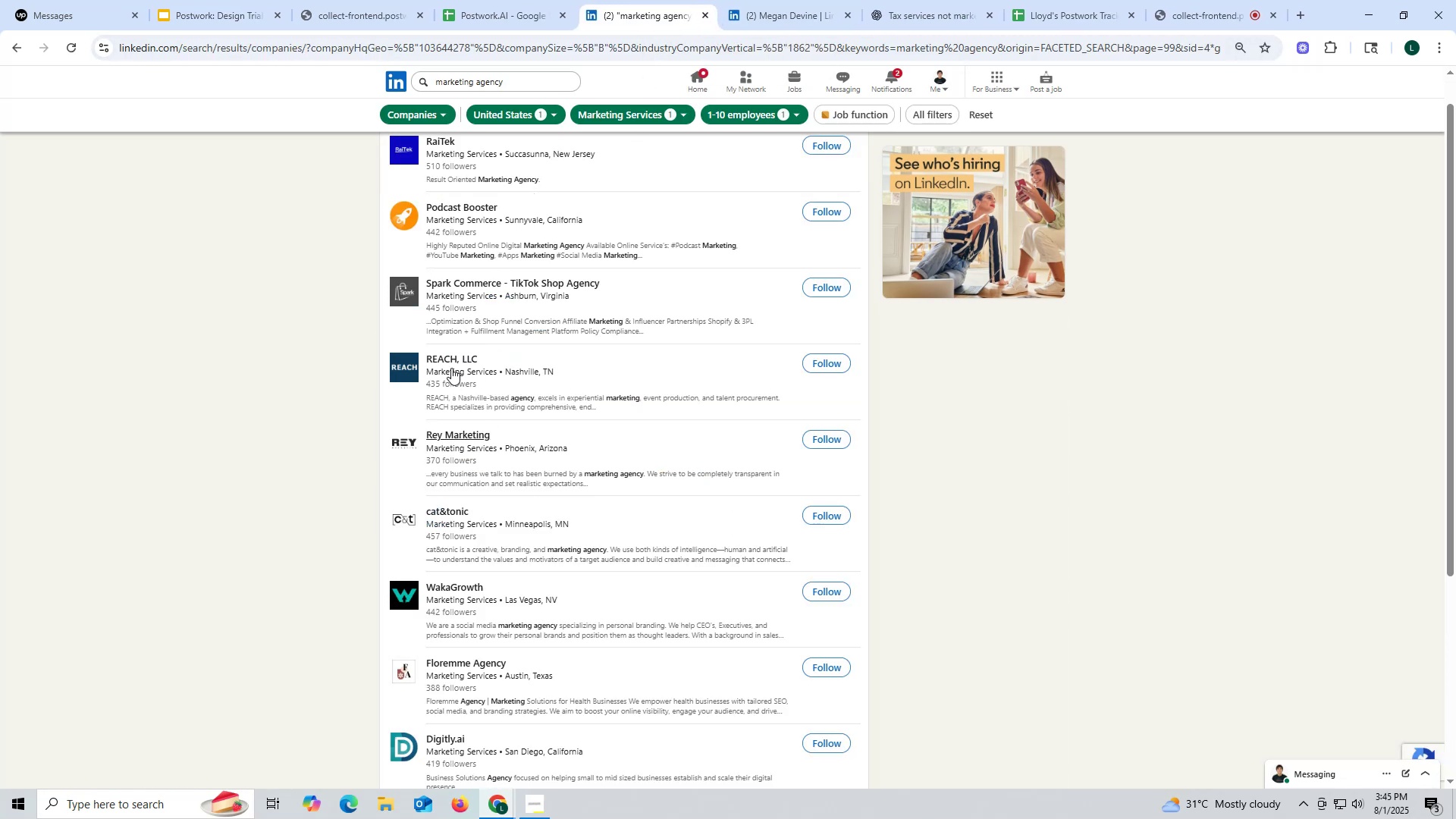 
right_click([450, 357])
 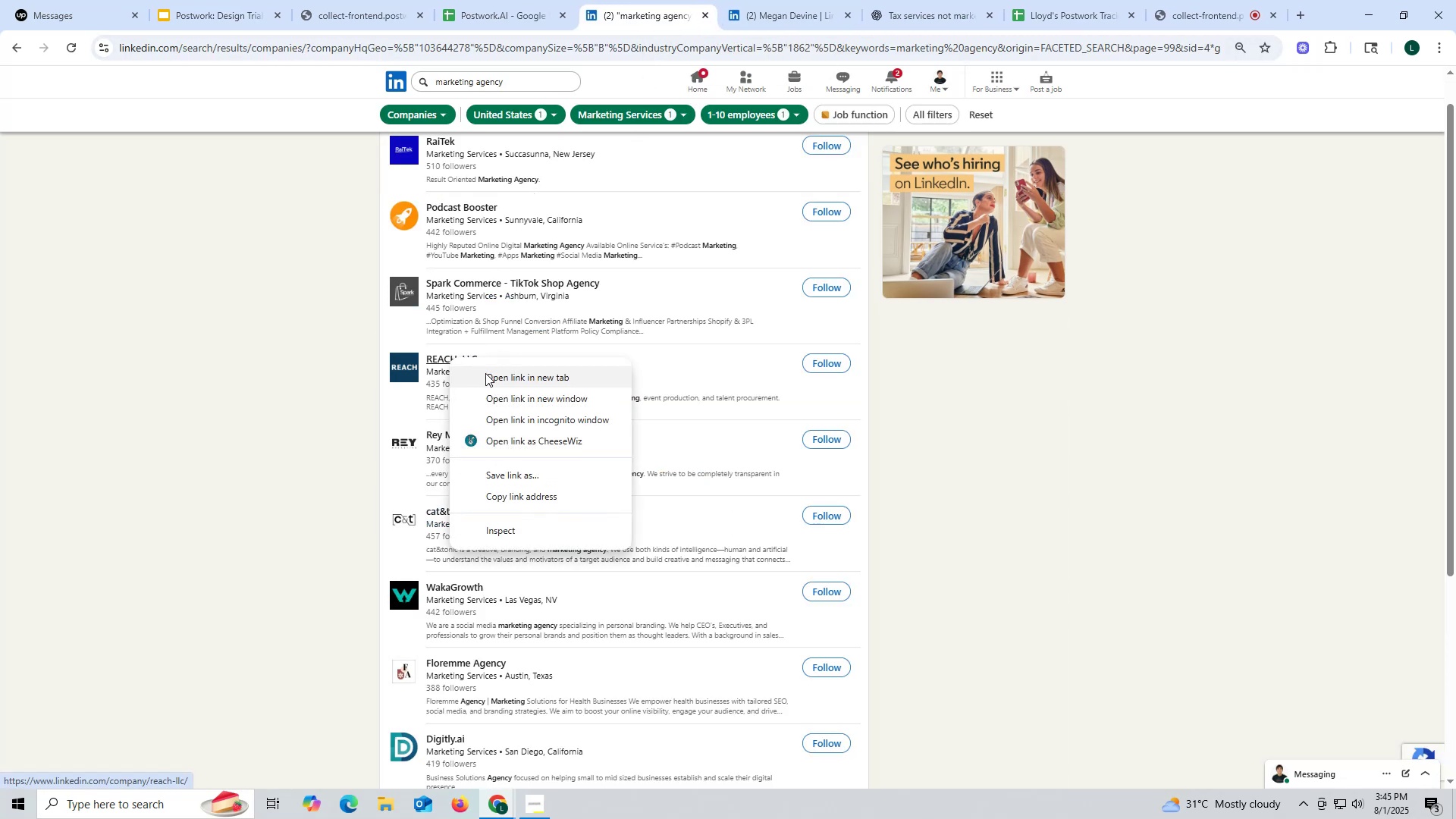 
left_click([486, 373])
 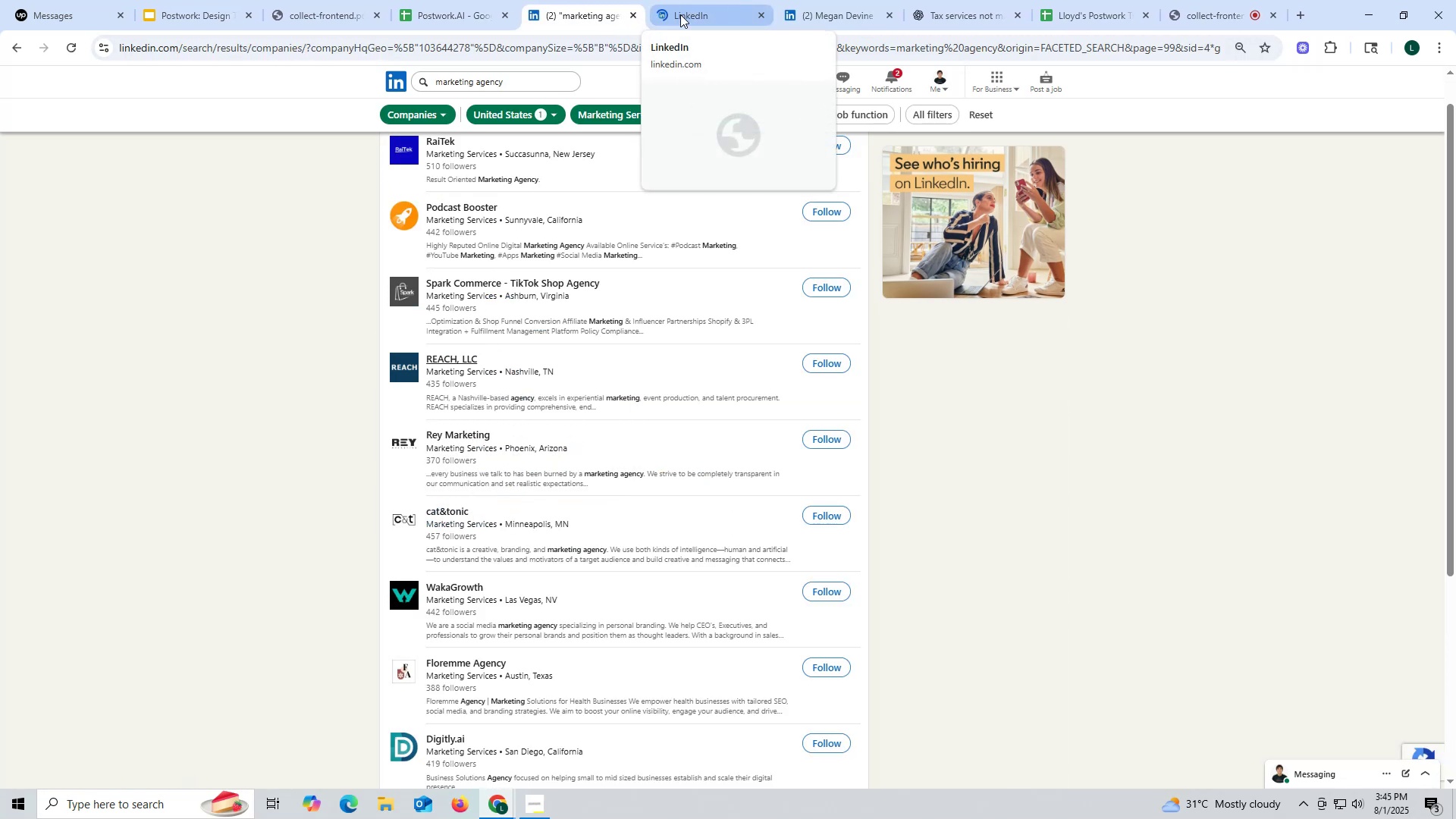 
left_click([680, 14])
 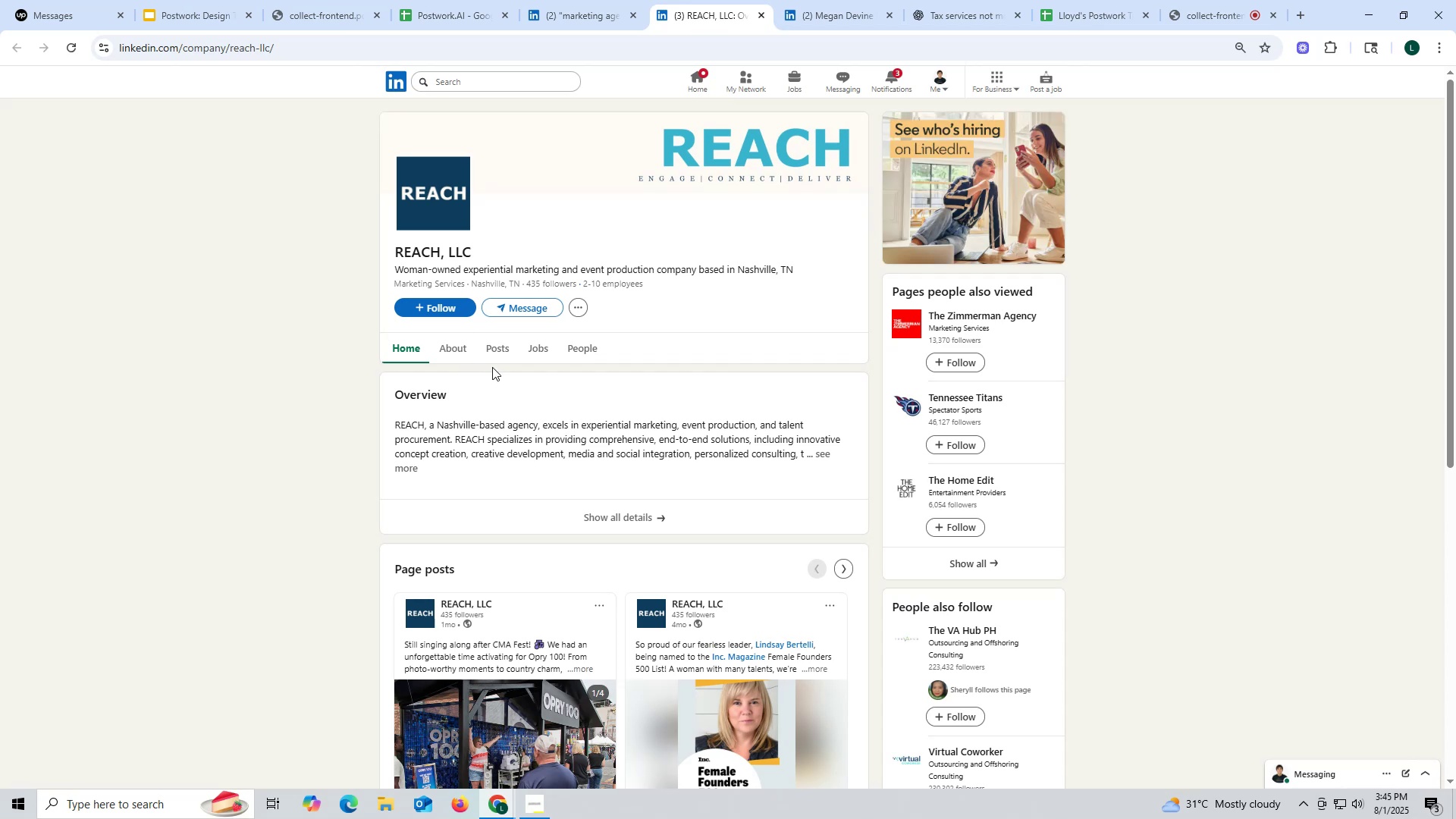 
left_click([497, 348])
 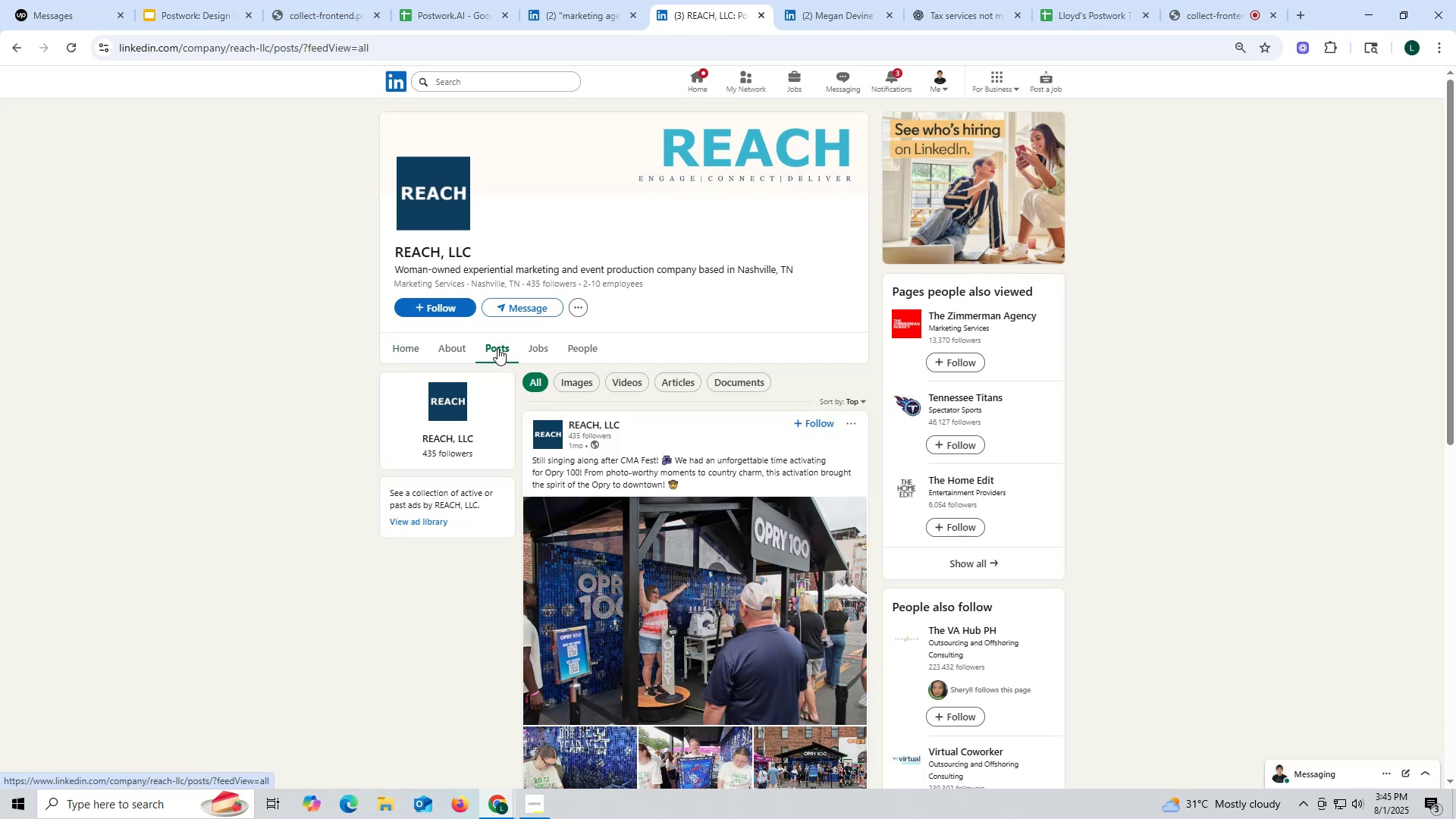 
left_click([450, 350])
 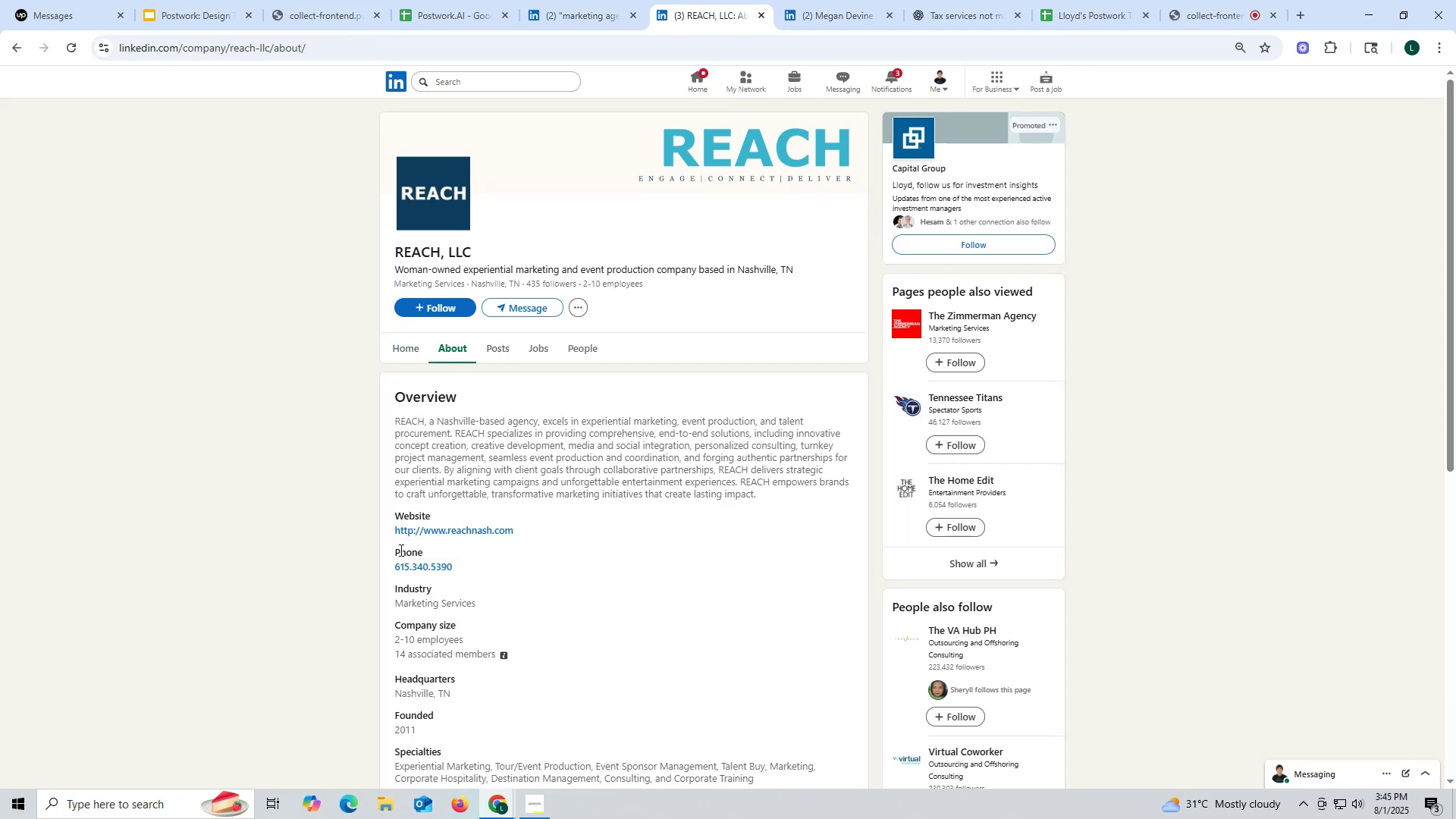 
right_click([430, 530])
 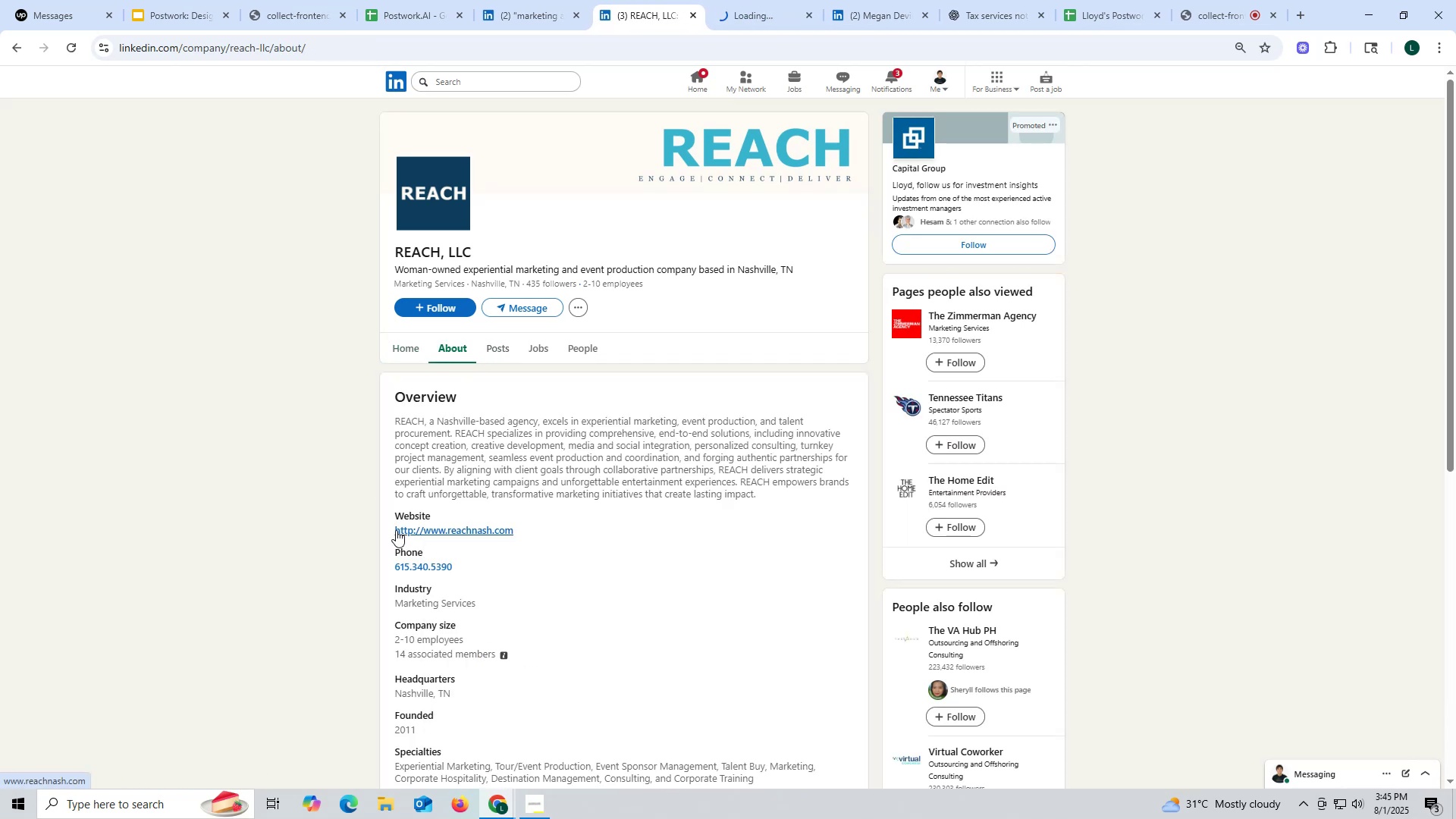 
left_click_drag(start_coordinate=[390, 527], to_coordinate=[541, 529])
 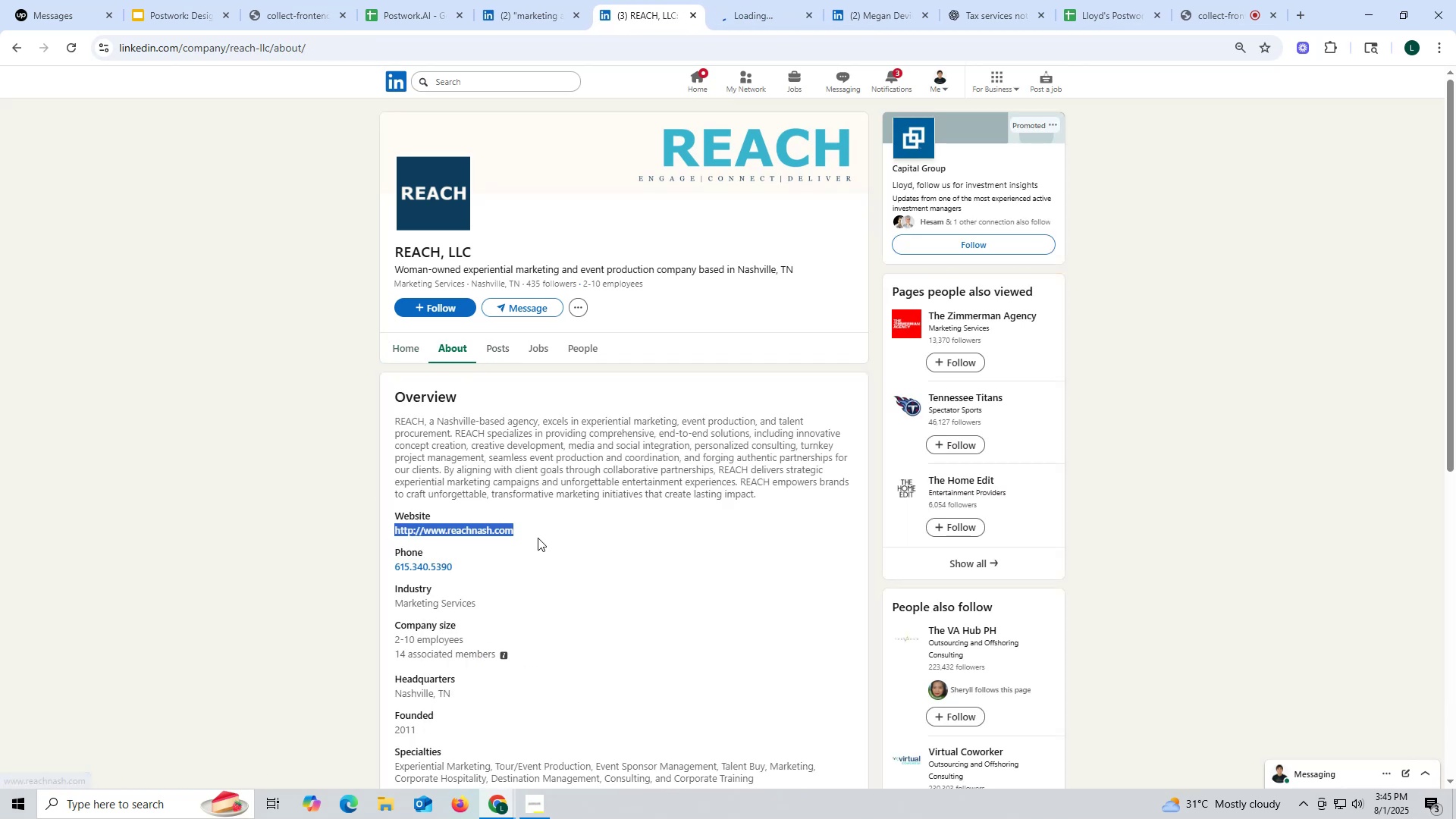 
key(Control+ControlLeft)
 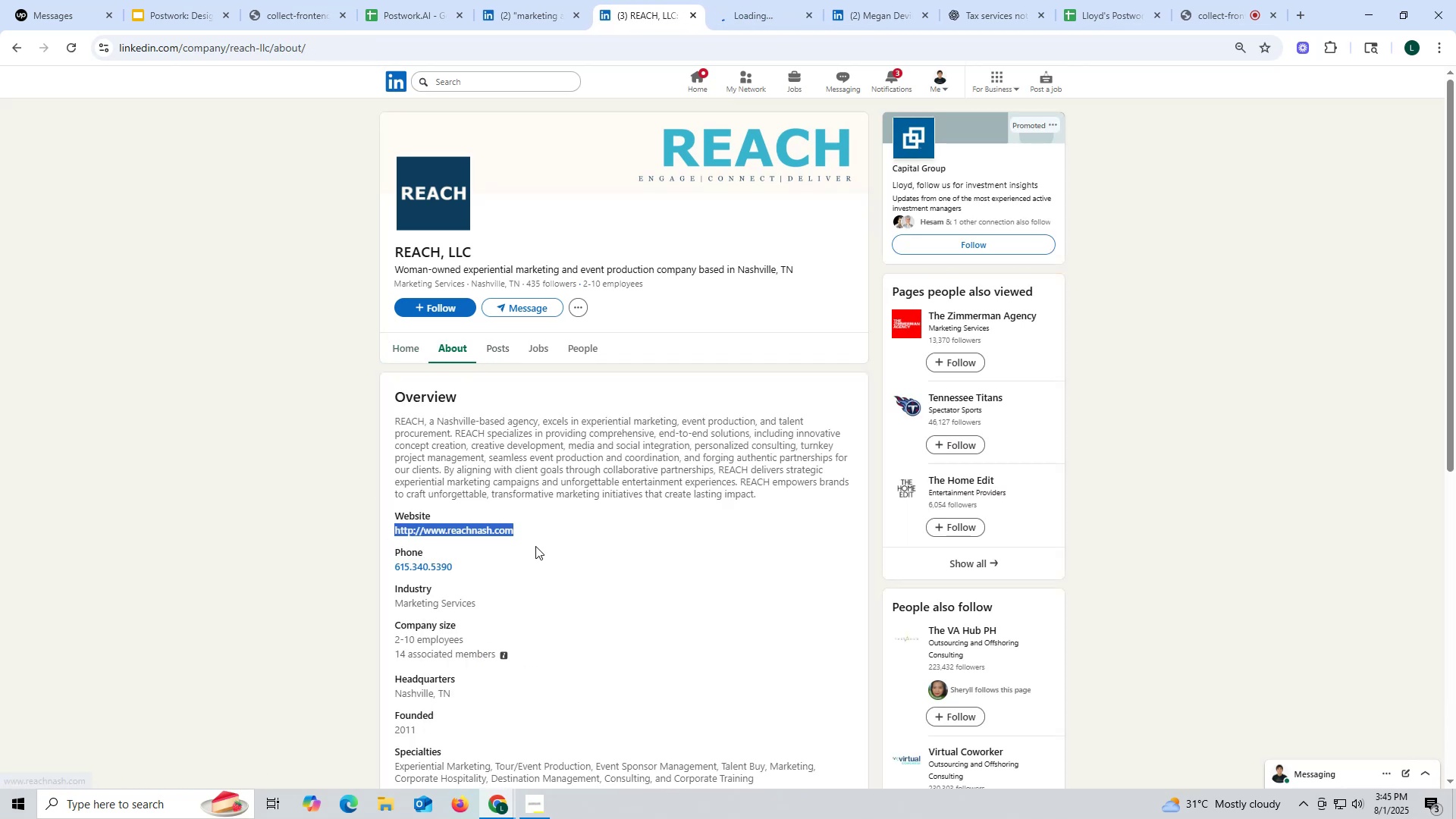 
key(Control+C)
 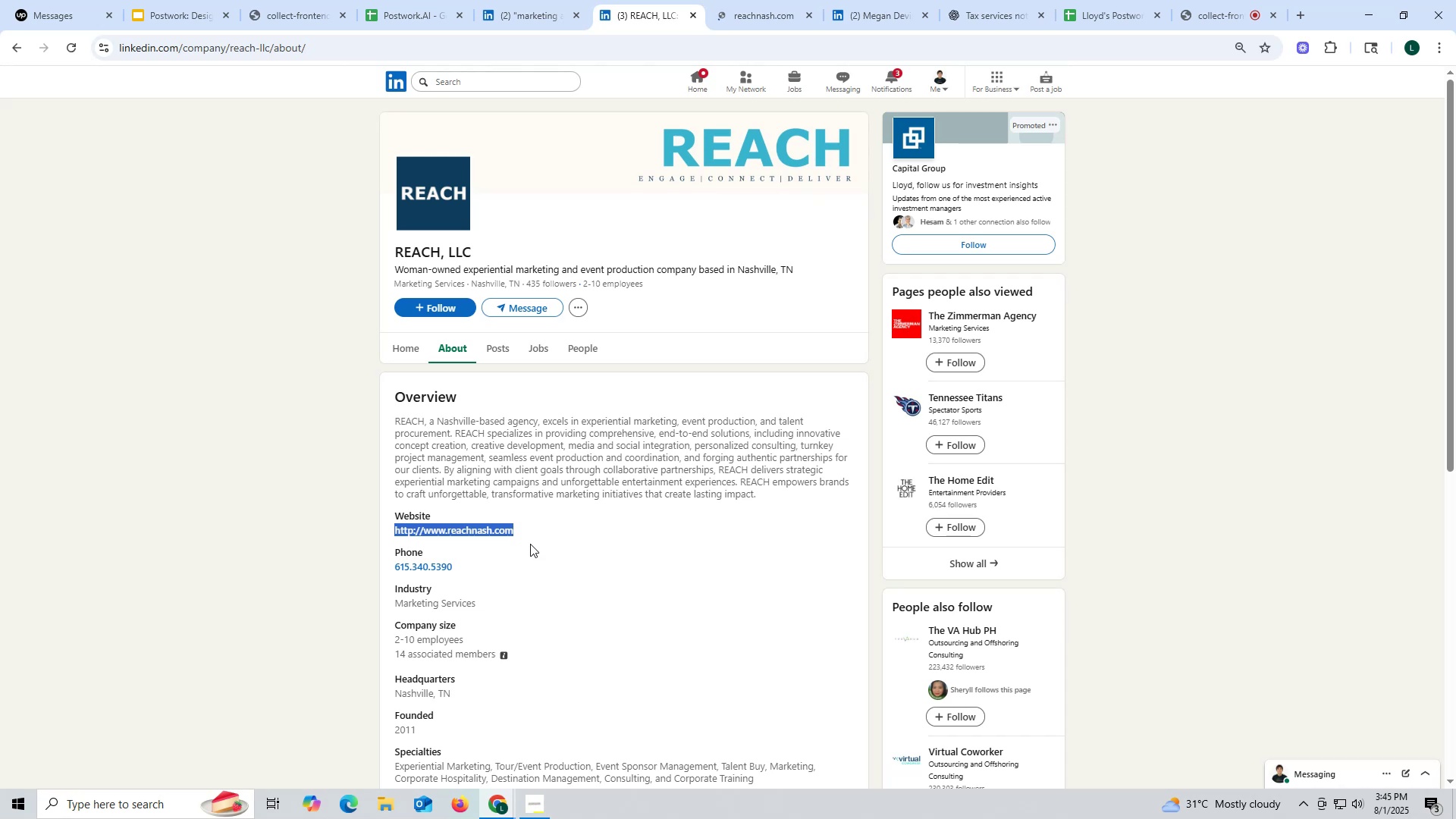 
key(Control+ControlLeft)
 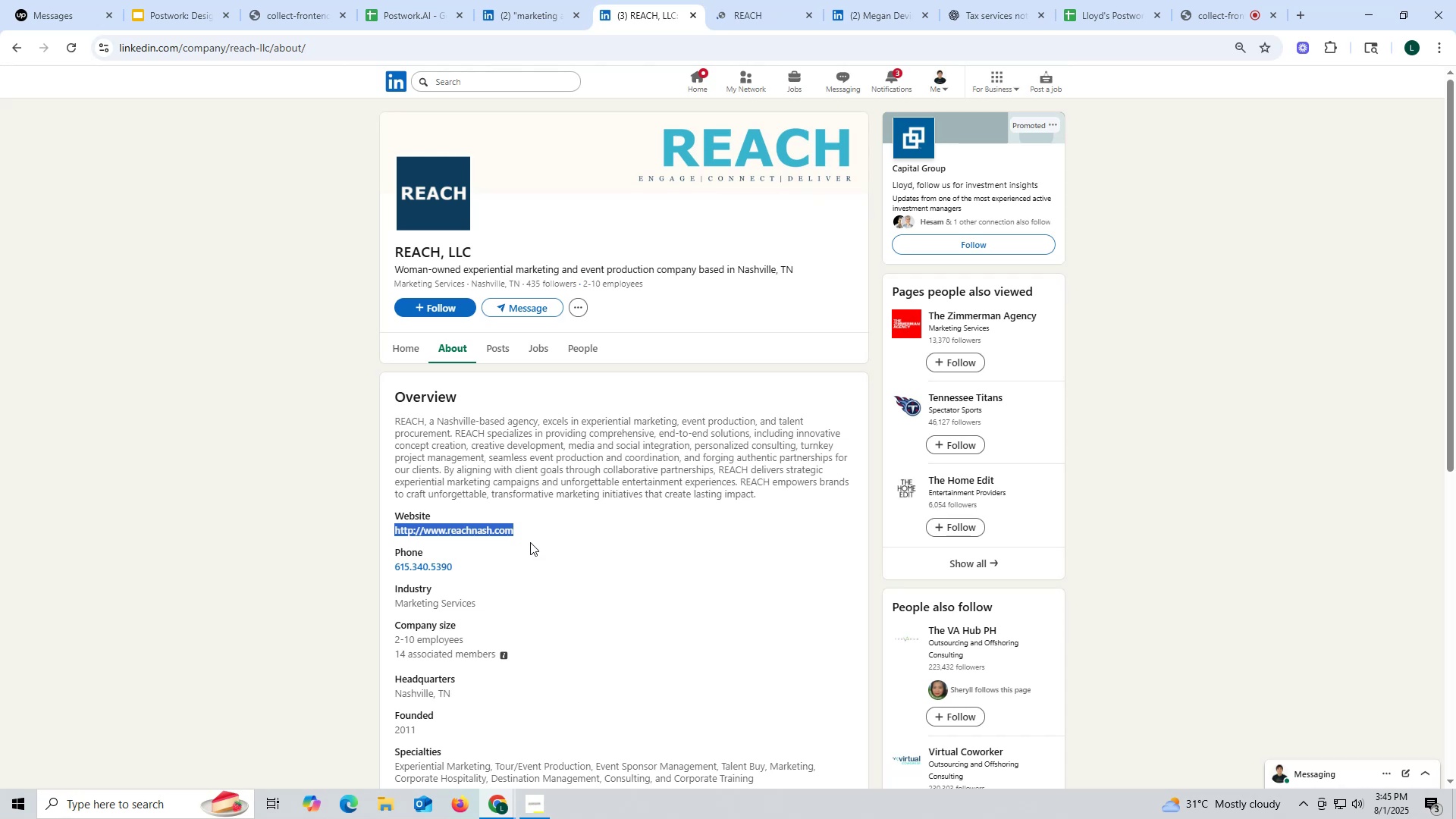 
key(Control+C)
 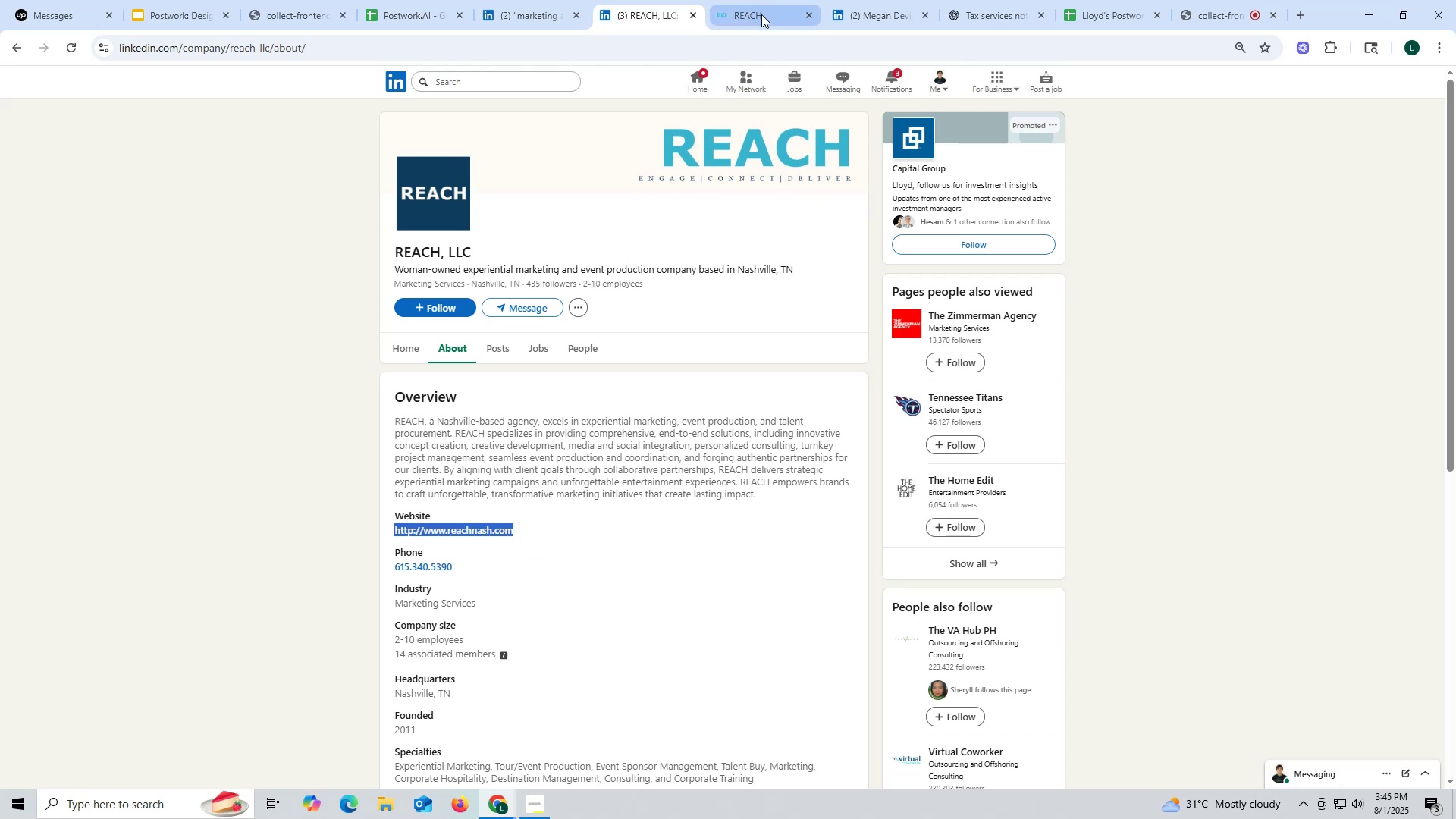 
left_click([761, 14])
 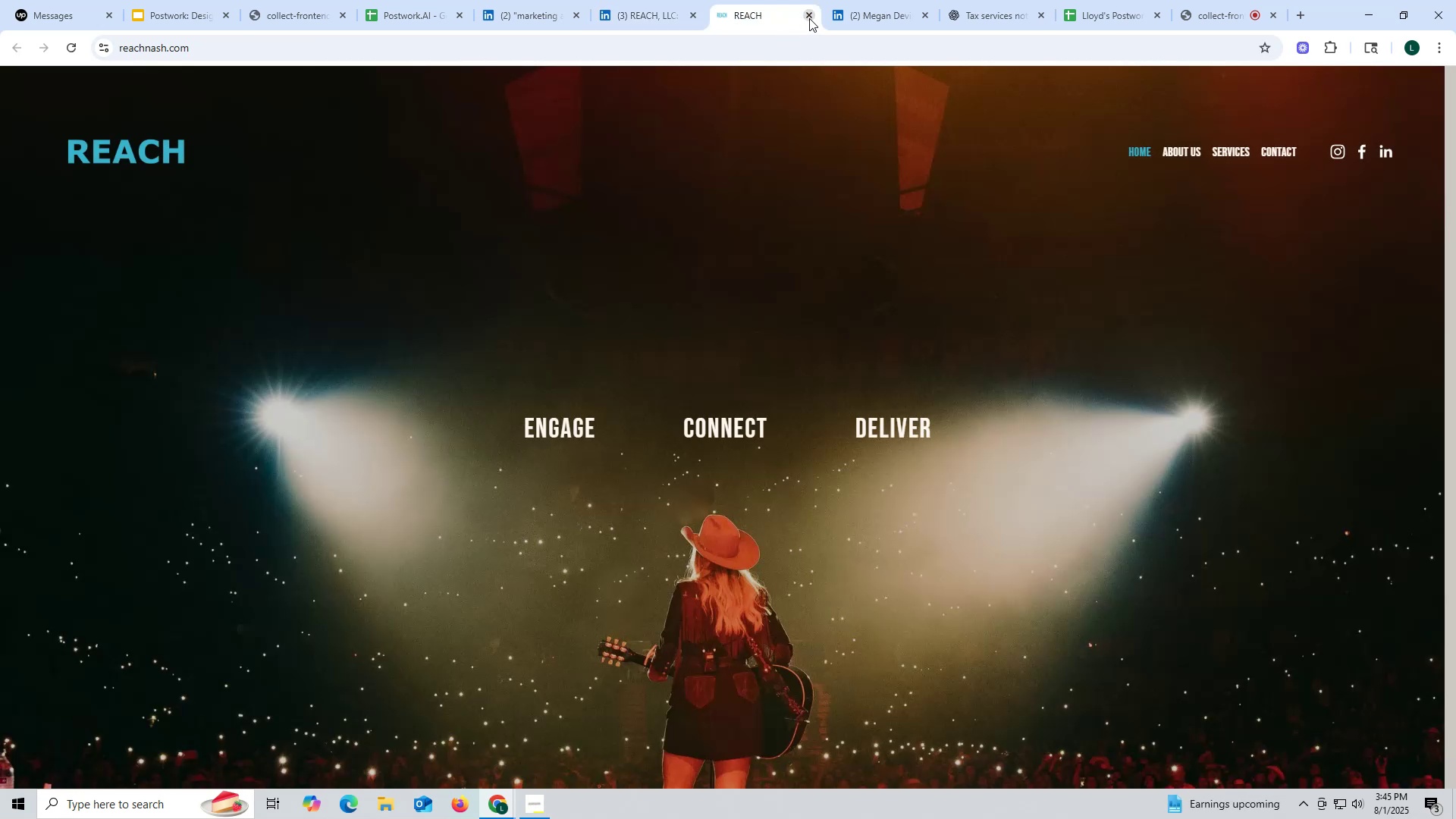 
left_click([809, 17])
 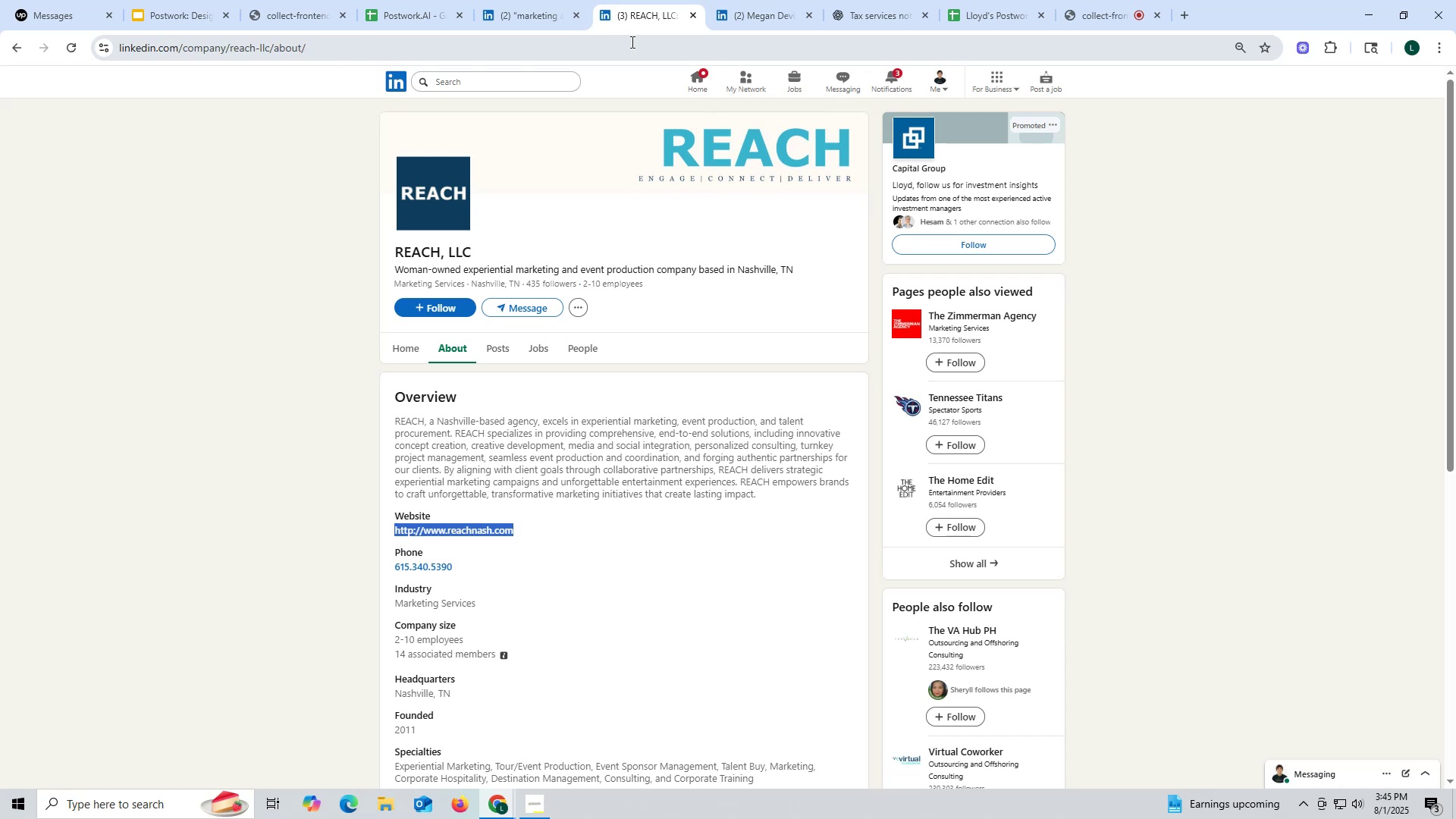 
wait(12.06)
 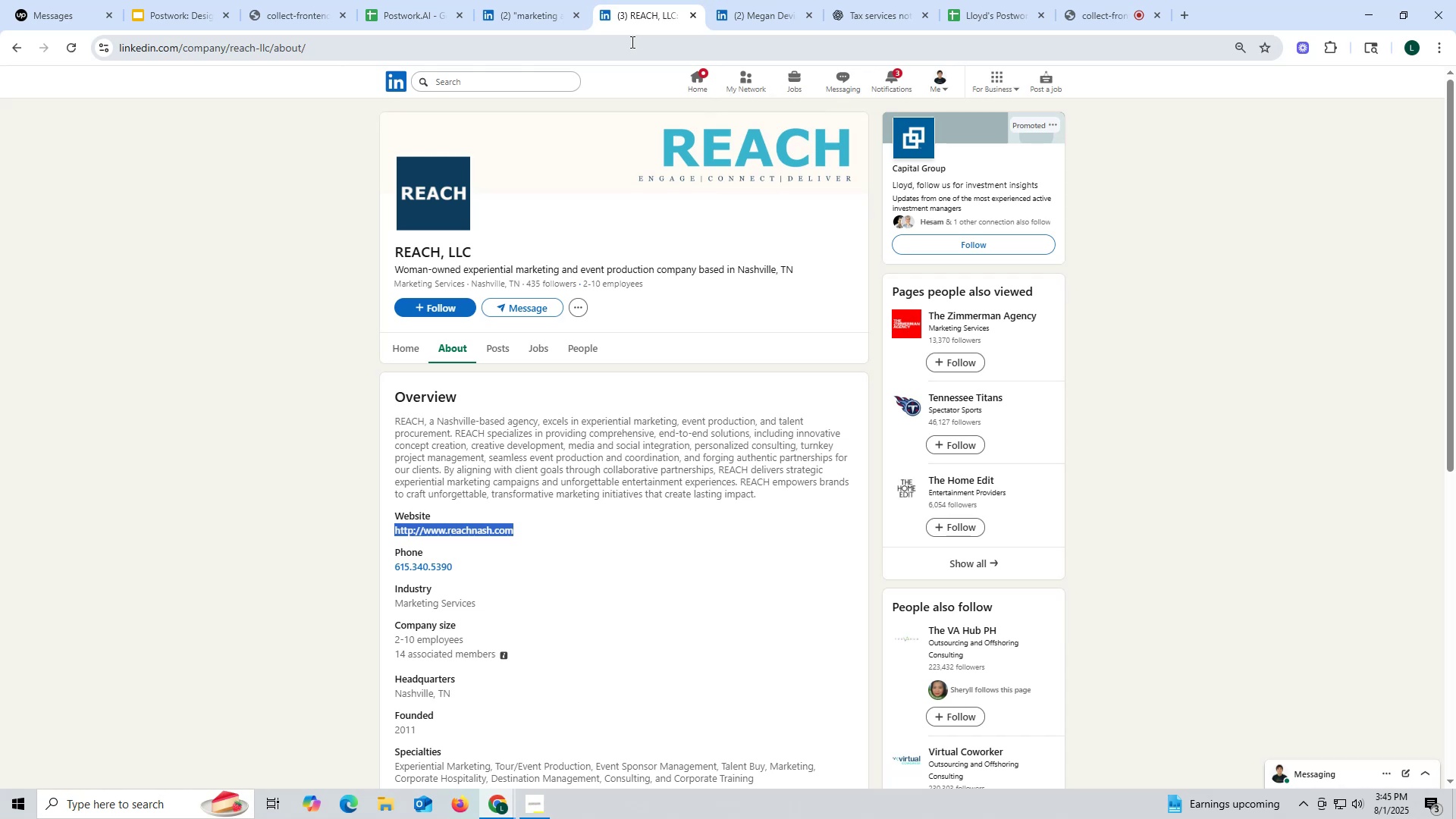 
mouse_move([643, 52])
 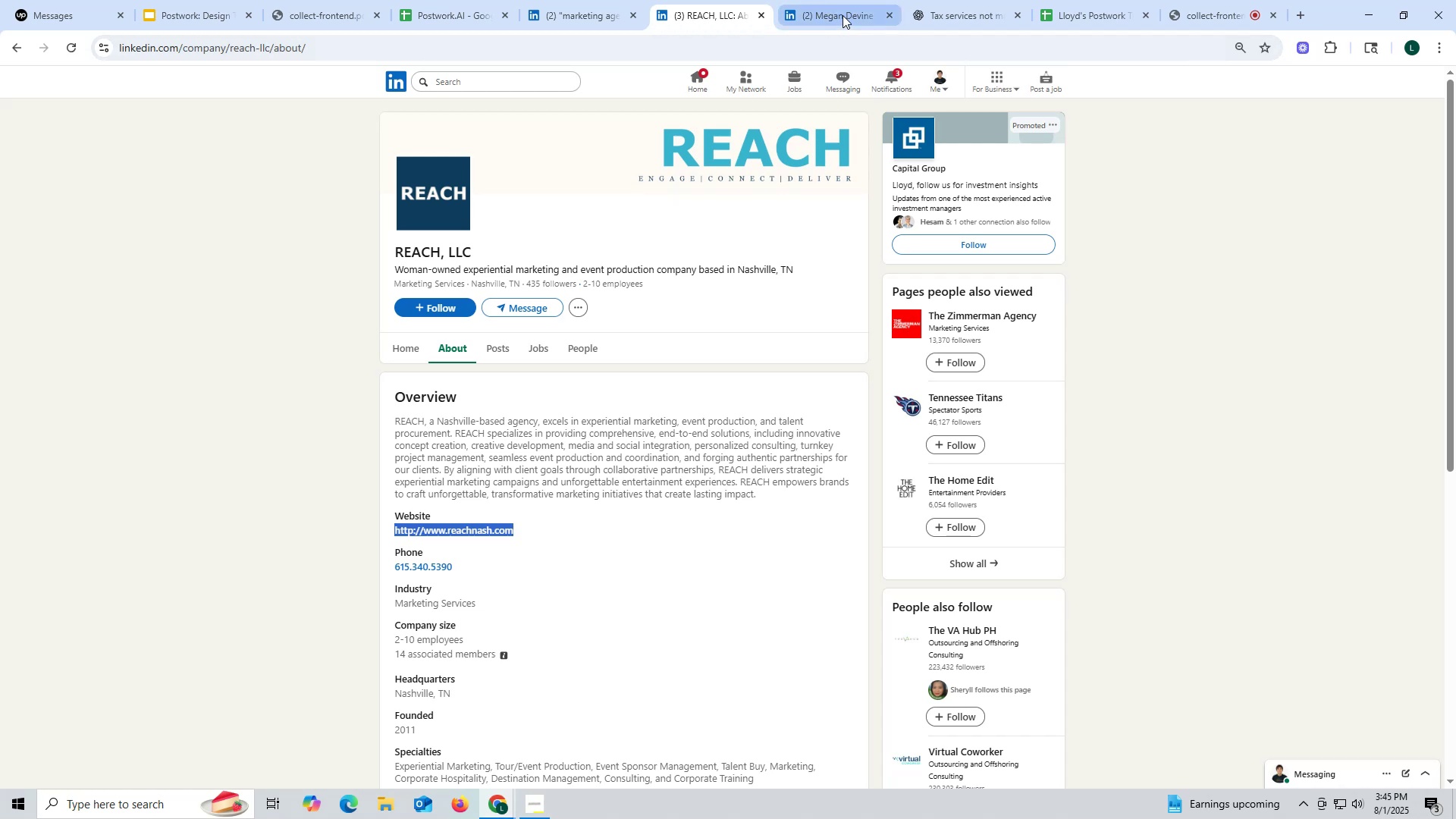 
left_click([843, 15])
 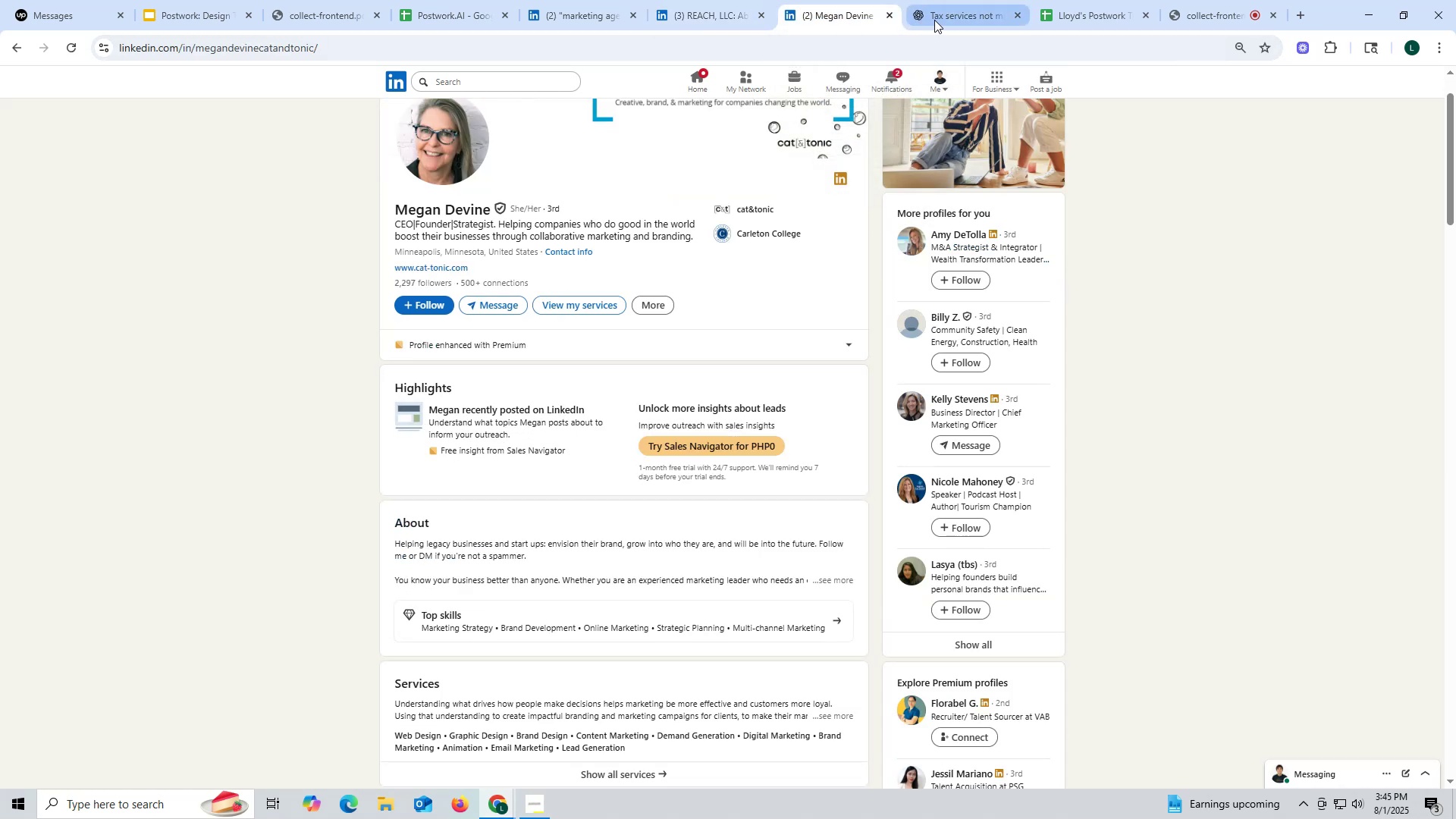 
left_click_drag(start_coordinate=[943, 15], to_coordinate=[933, 19])
 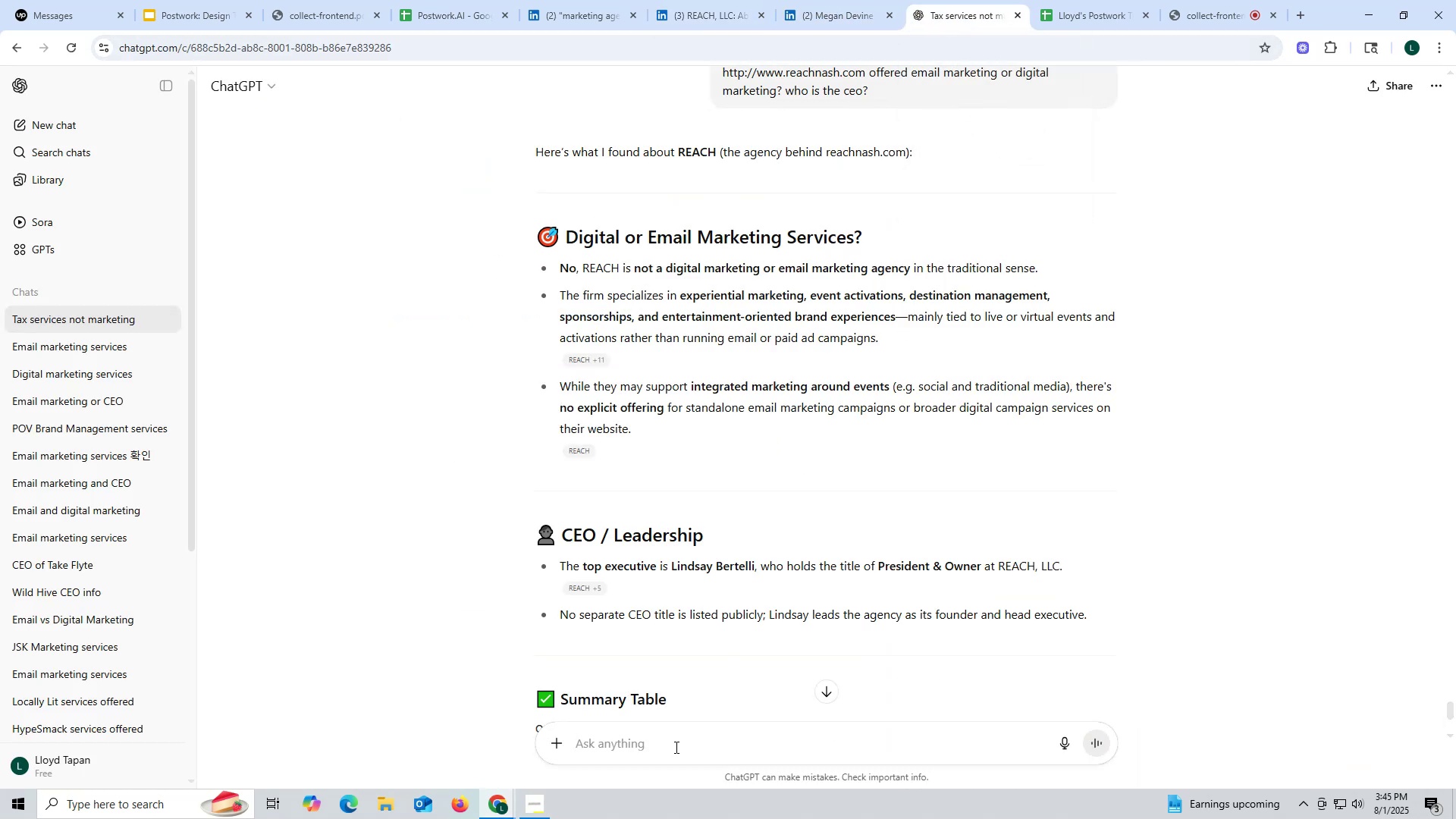 
key(Control+ControlLeft)
 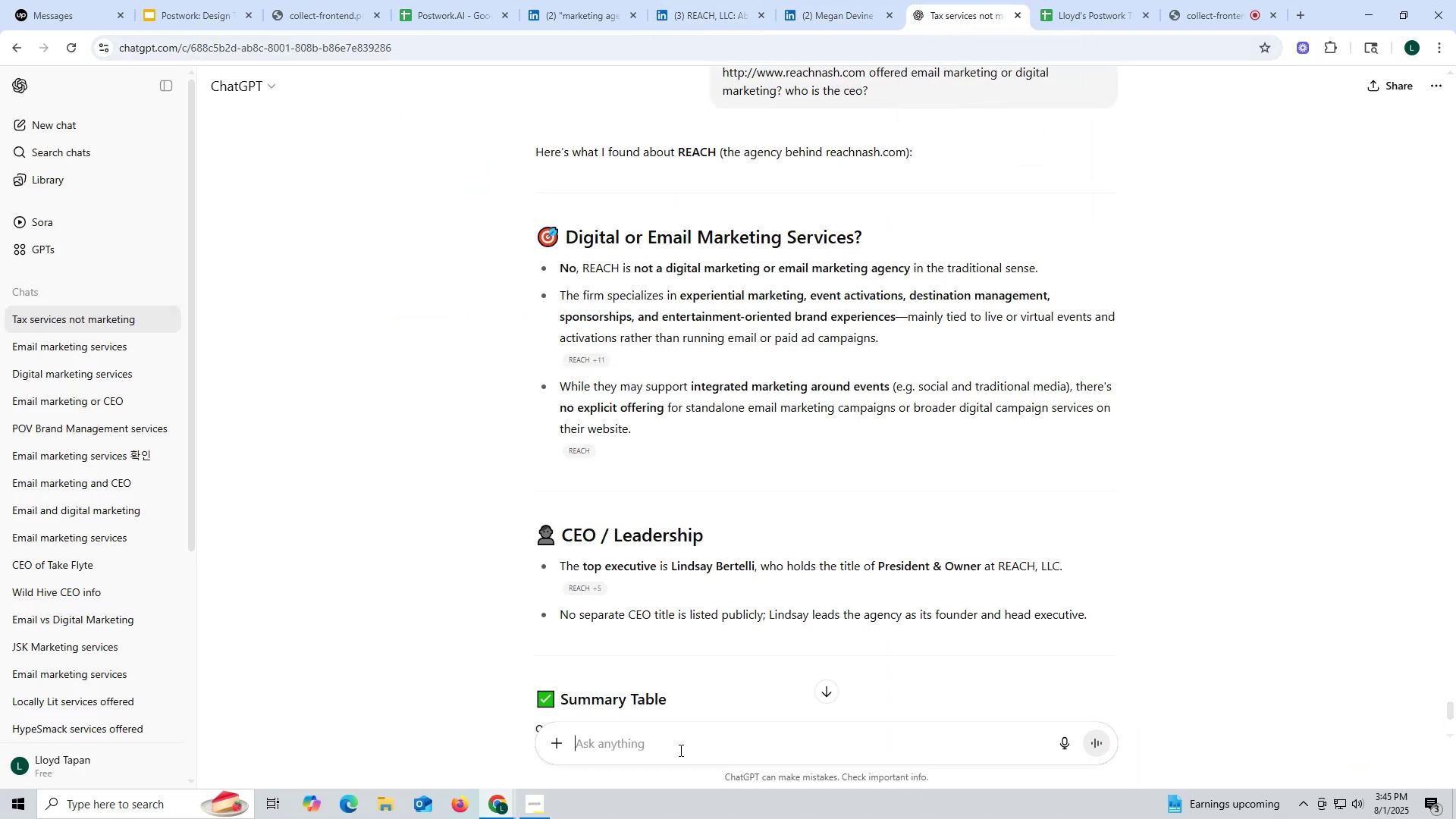 
key(Control+V)
 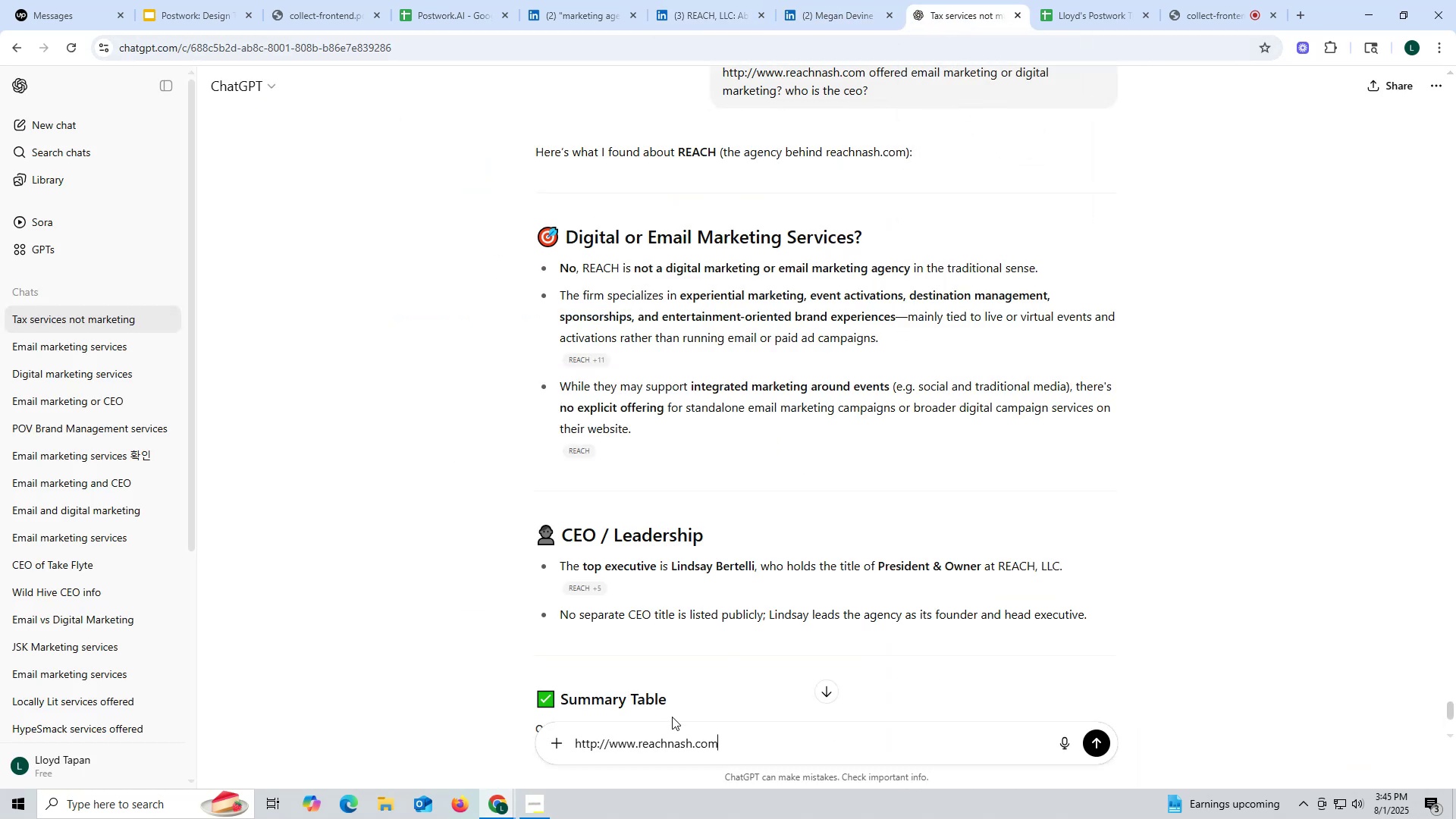 
key(Space)
 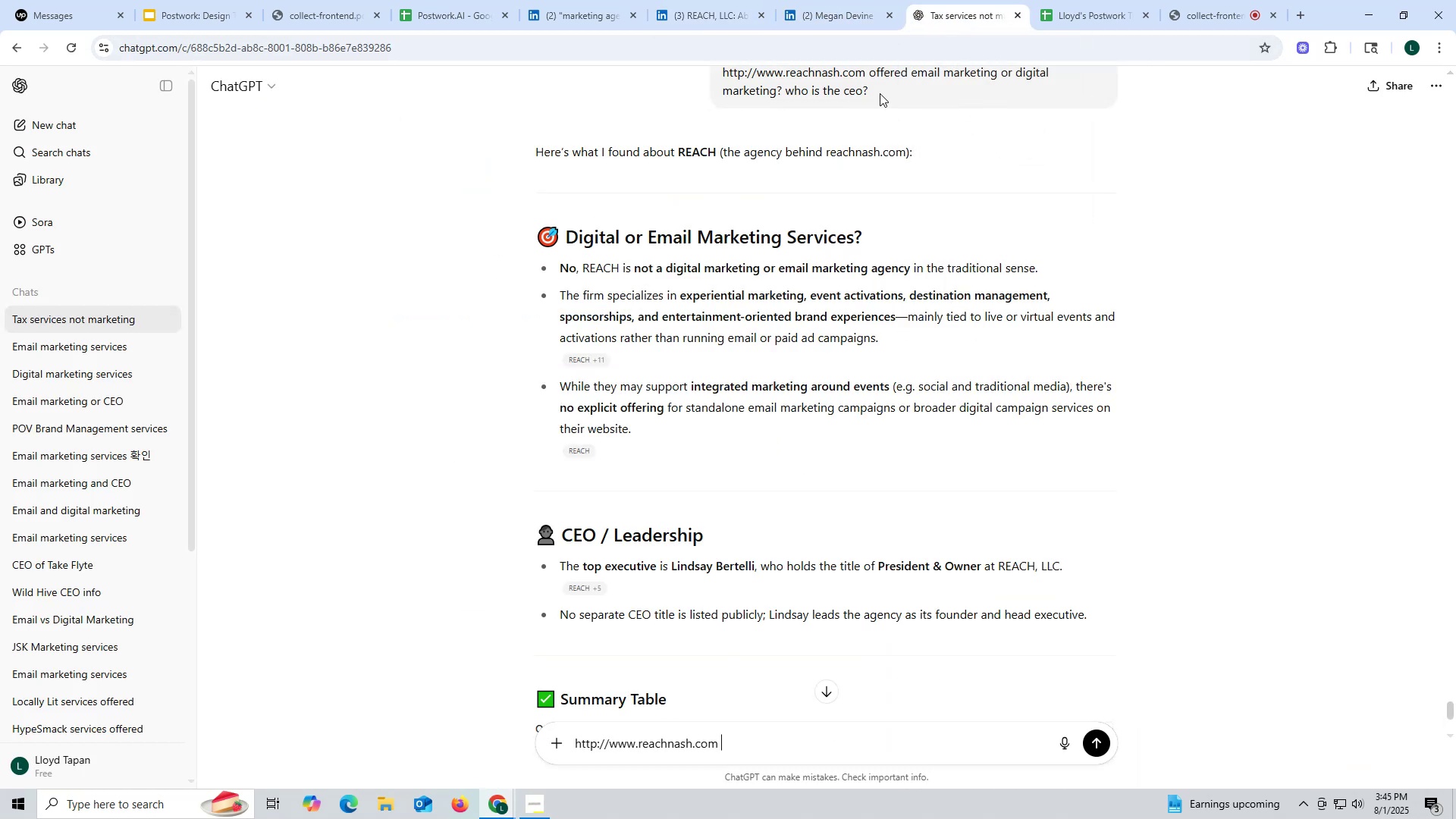 
left_click_drag(start_coordinate=[870, 70], to_coordinate=[926, 126])
 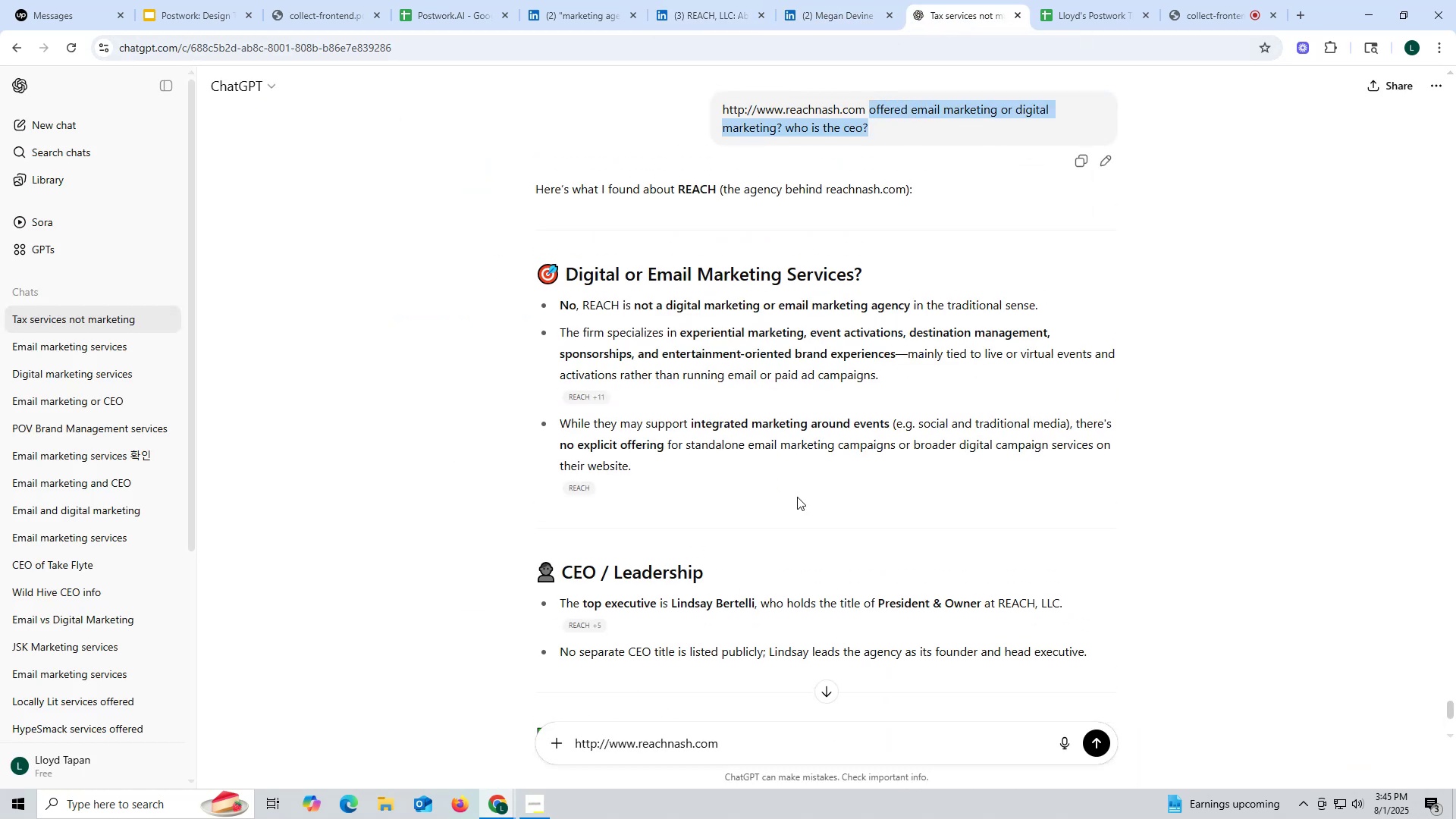 
key(Control+ControlLeft)
 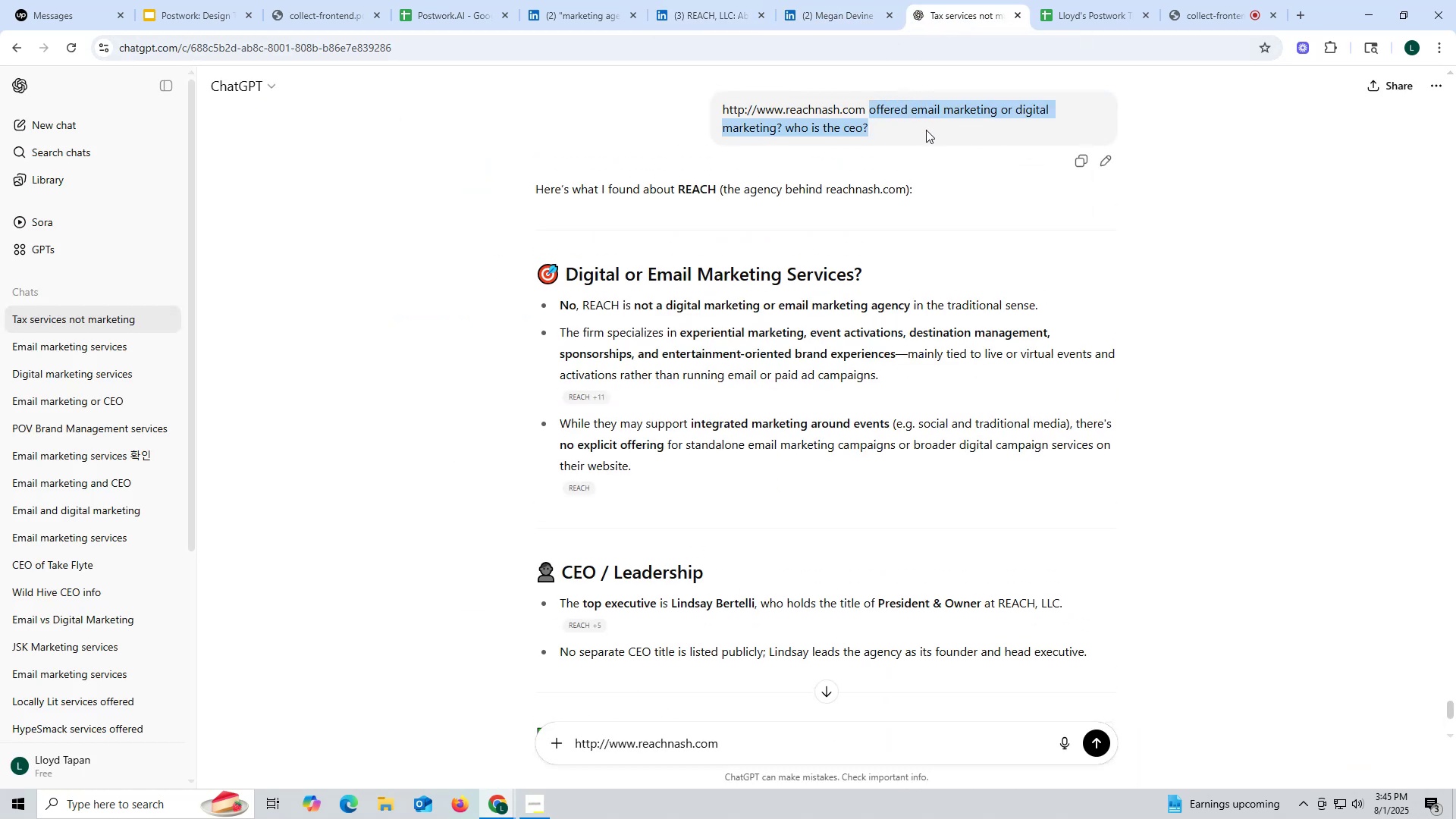 
key(Control+C)
 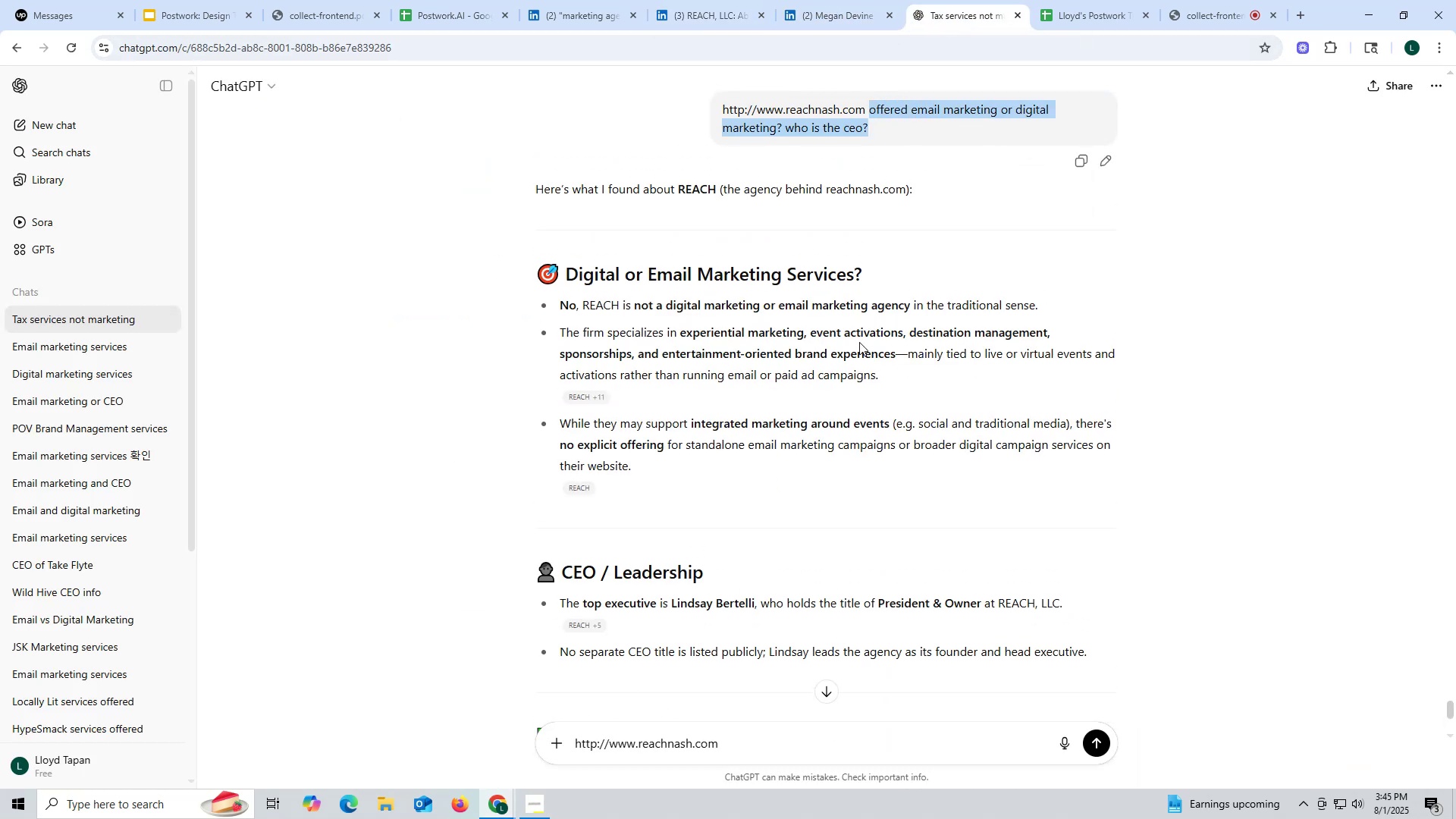 
key(Control+ControlLeft)
 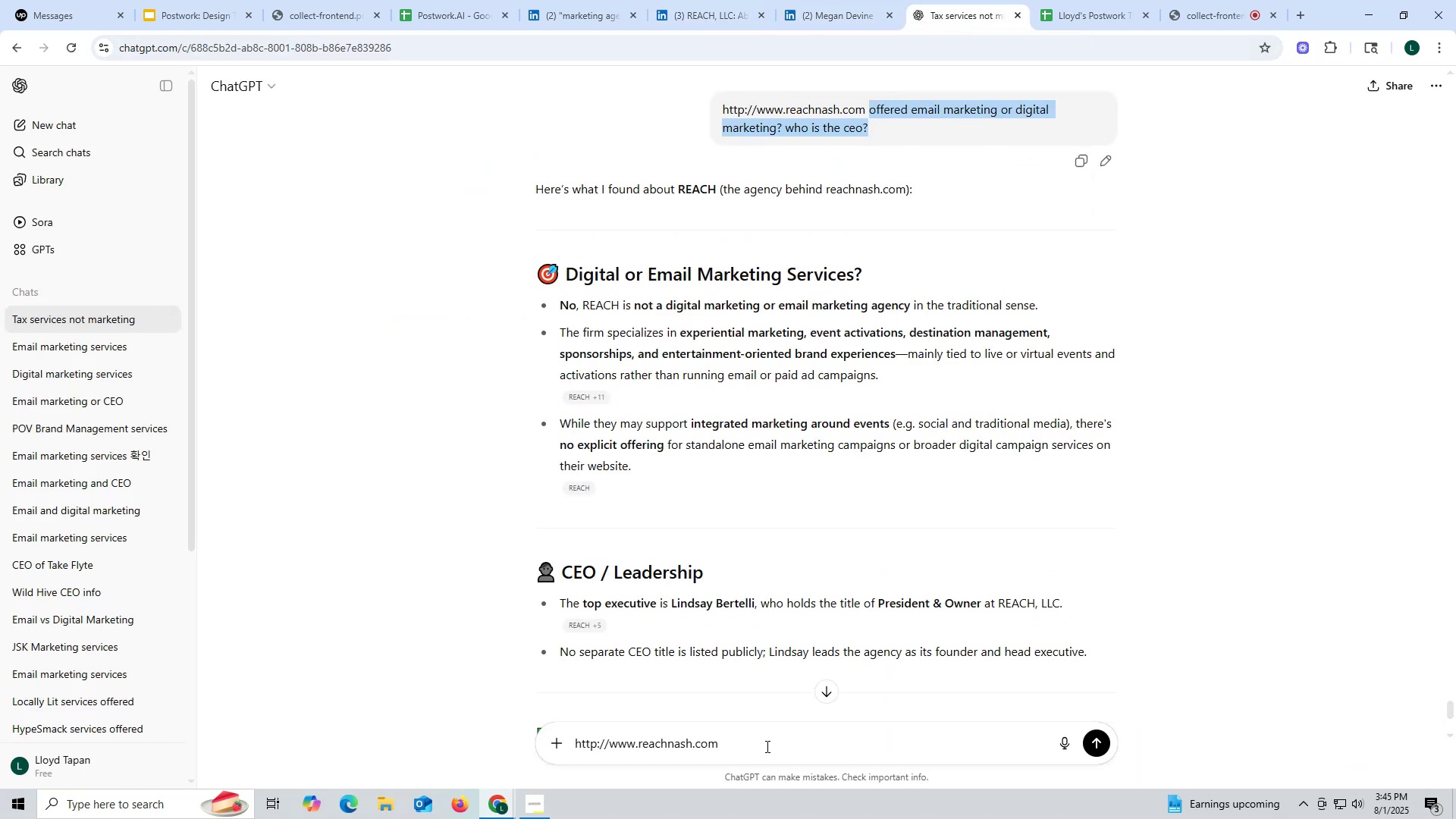 
left_click([767, 745])
 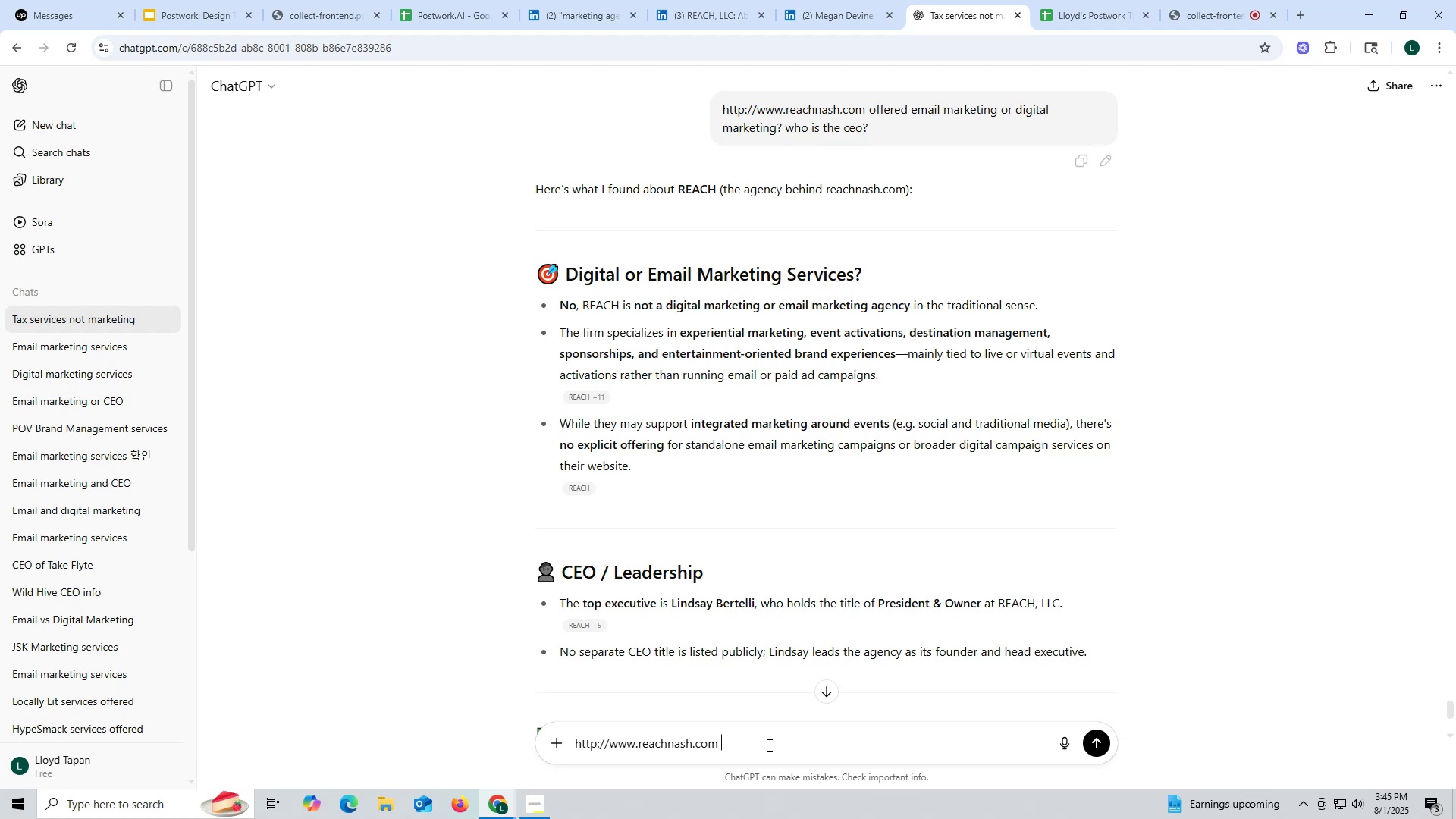 
key(Control+ControlLeft)
 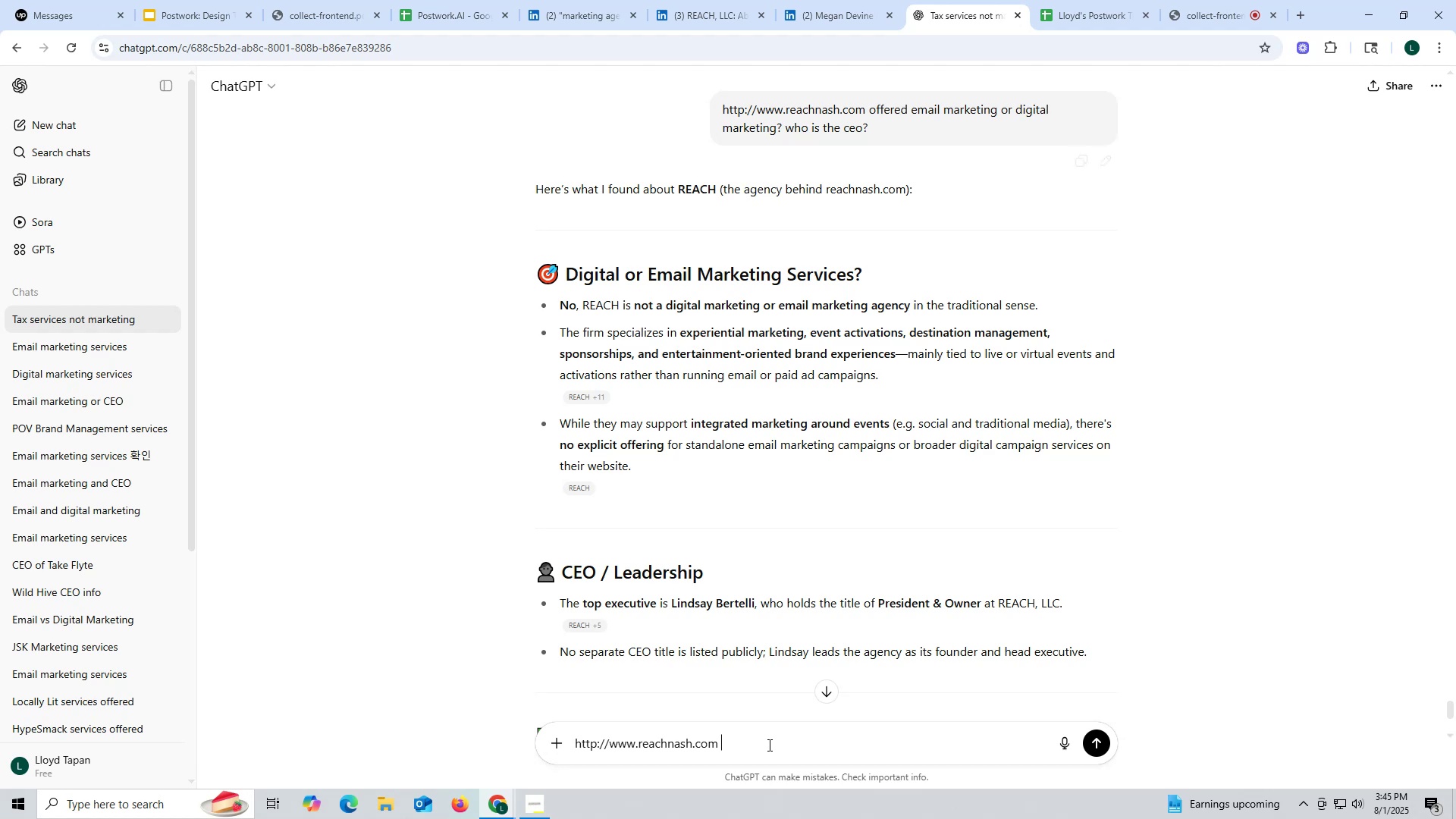 
key(Control+V)
 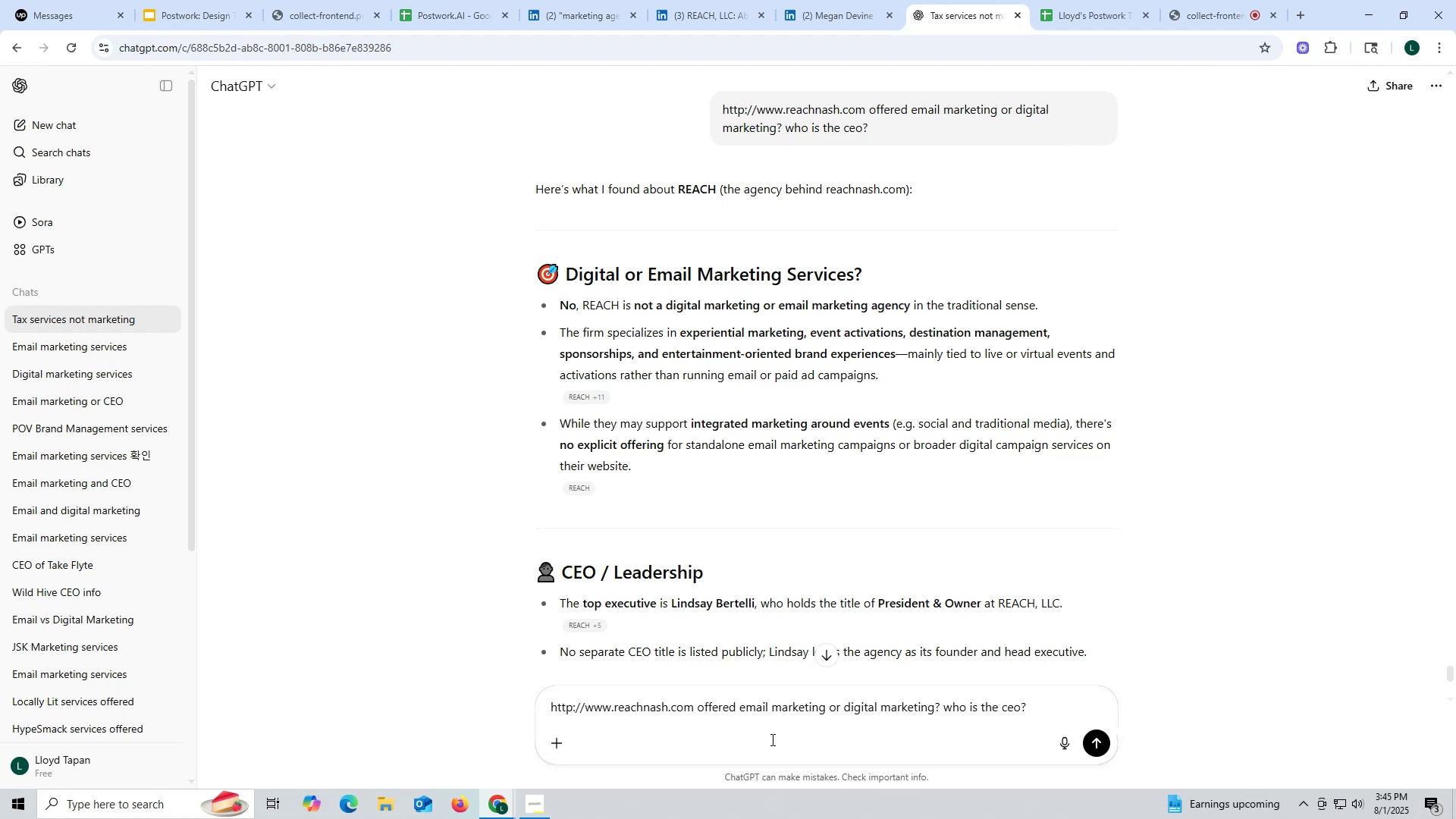 
key(Enter)
 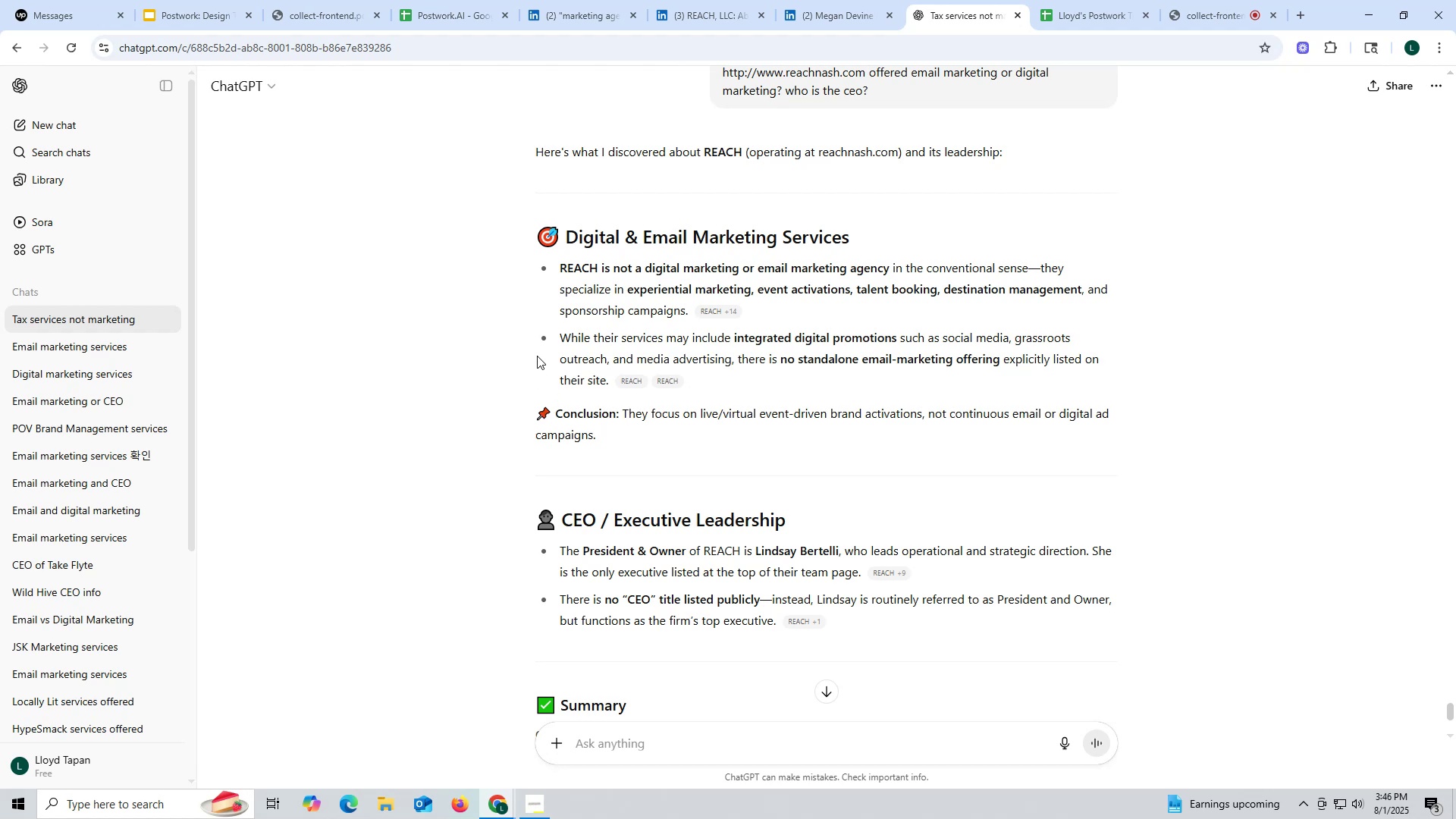 
wait(28.56)
 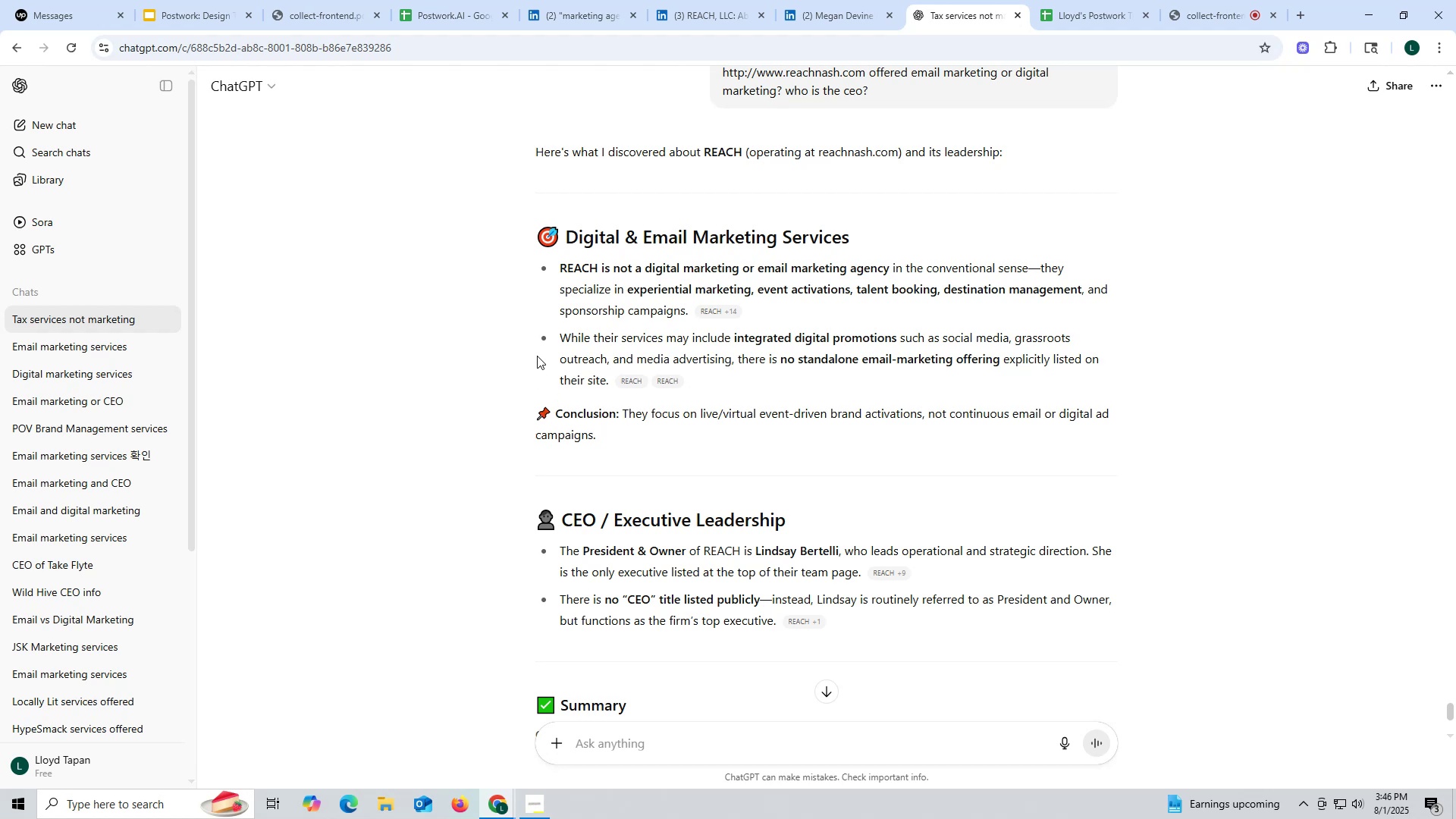 
left_click([717, 17])
 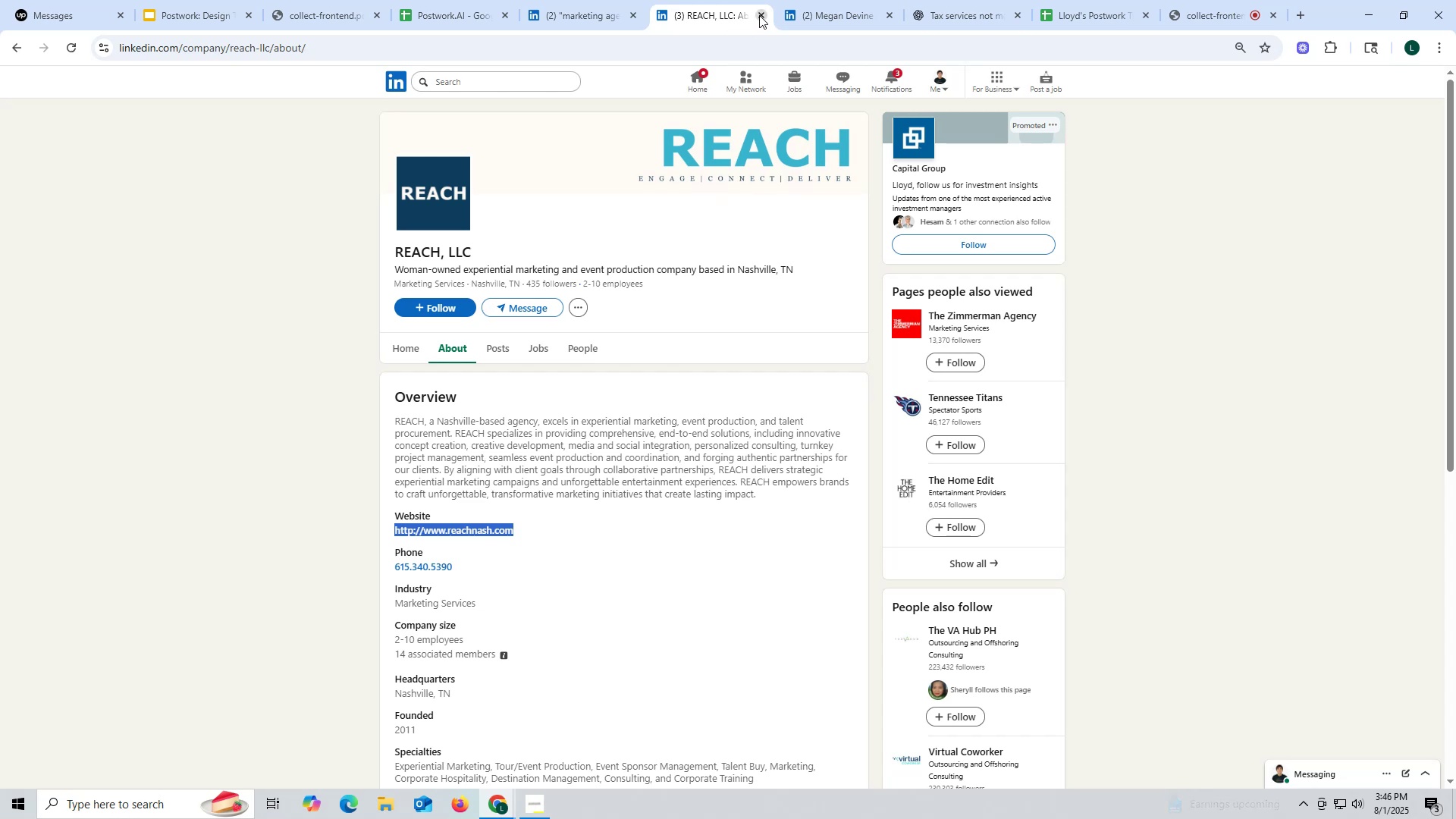 
left_click([760, 14])
 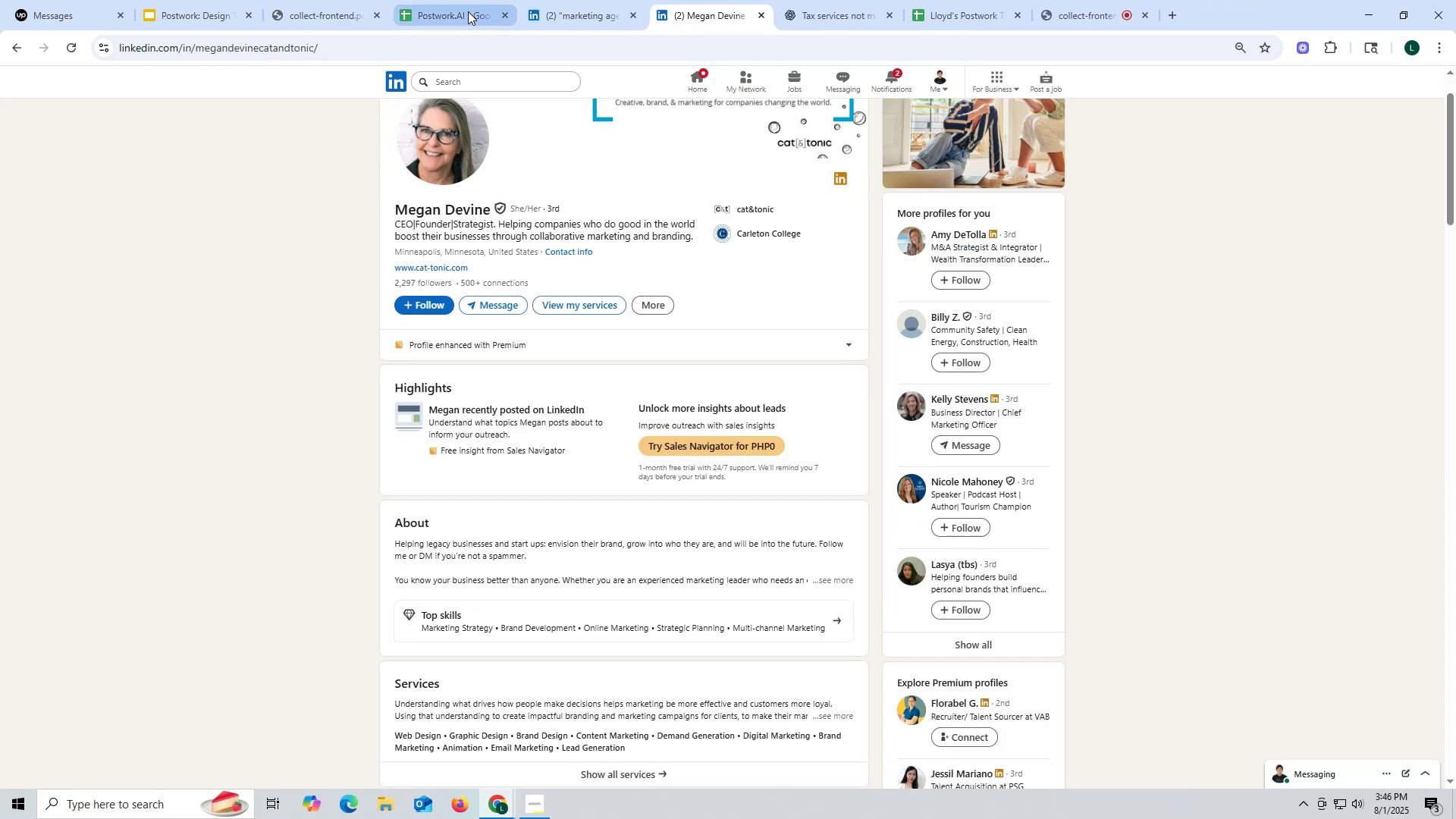 
left_click([467, 11])
 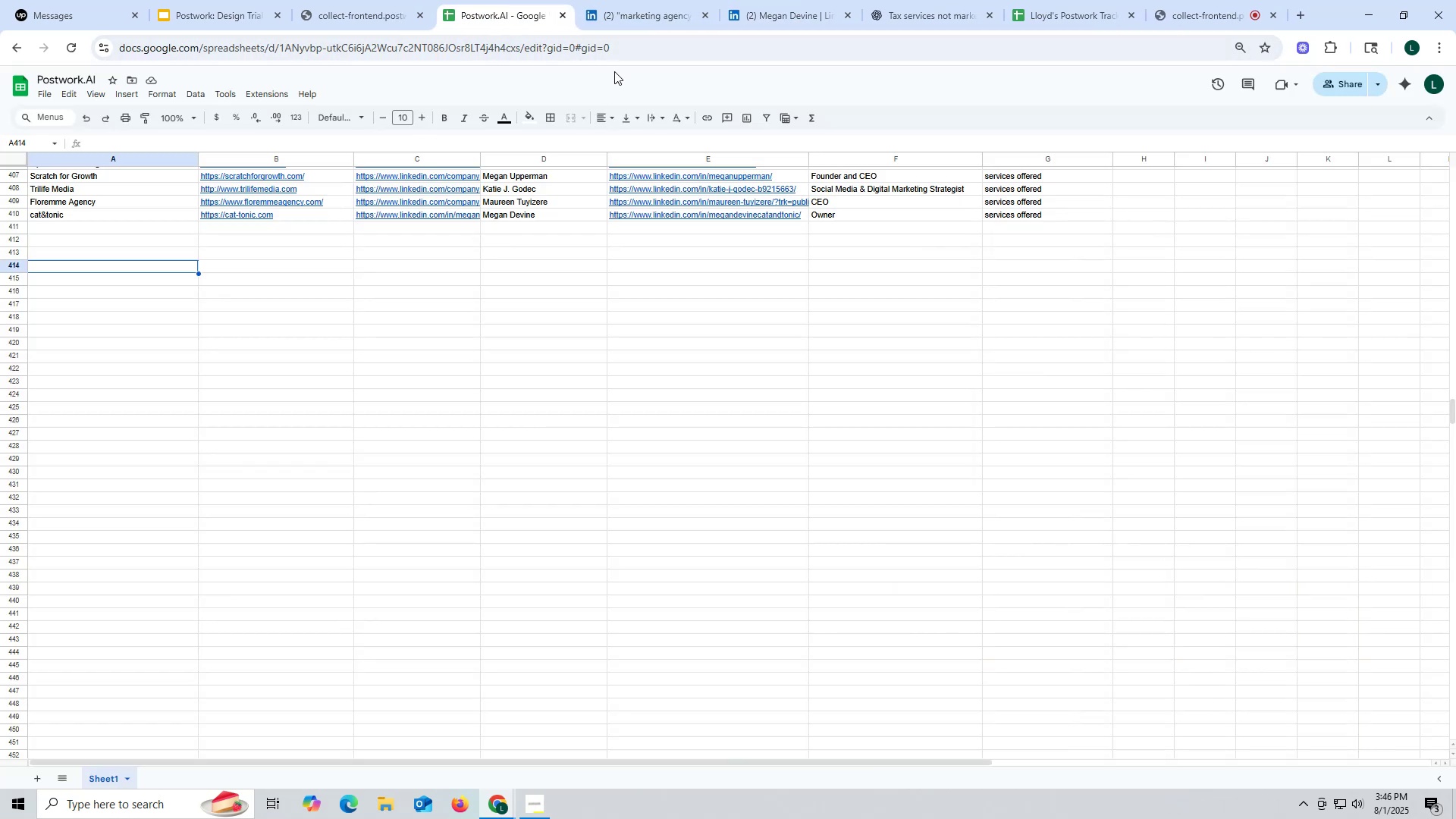 
left_click([773, 20])
 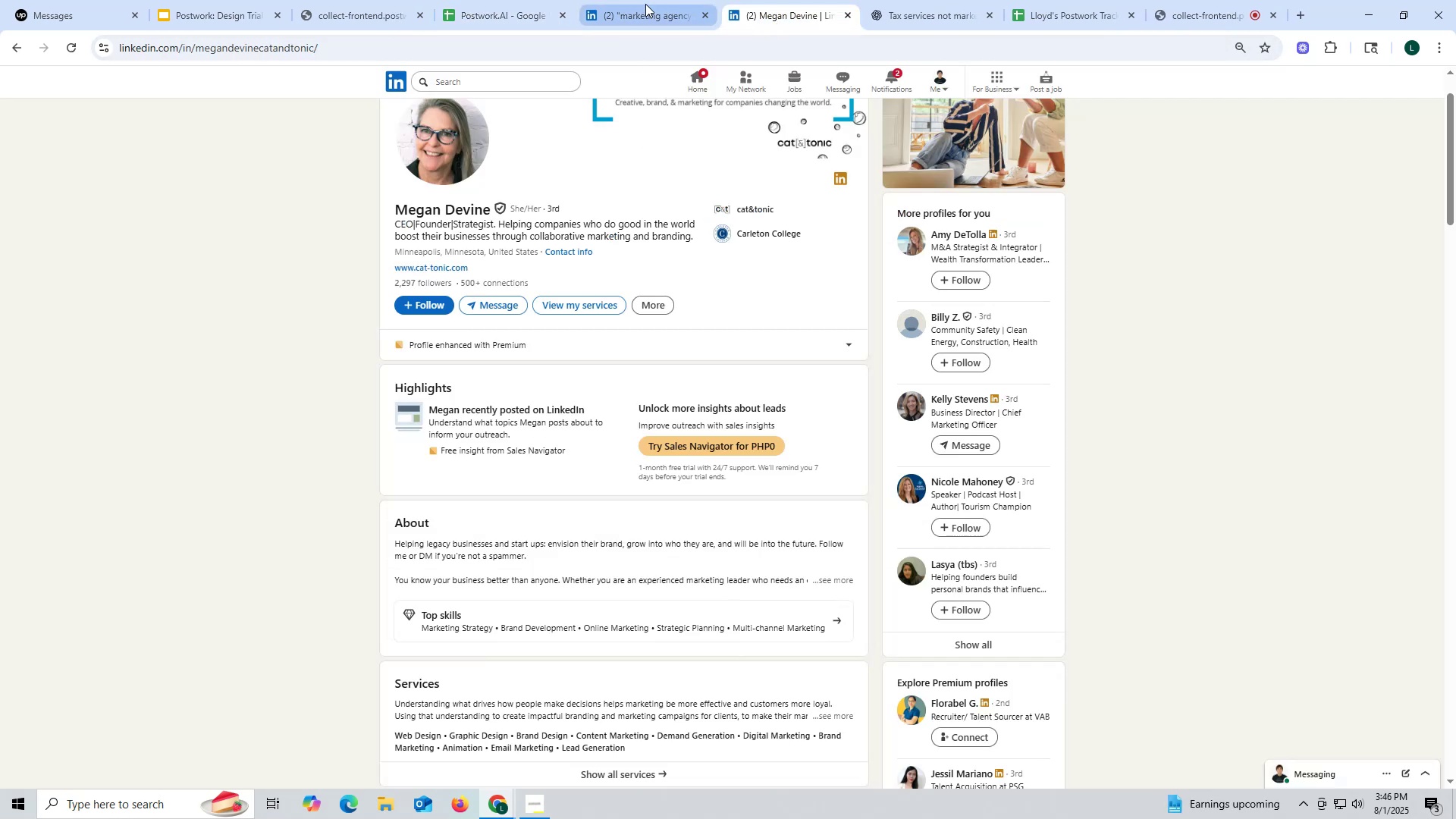 
left_click([645, 4])
 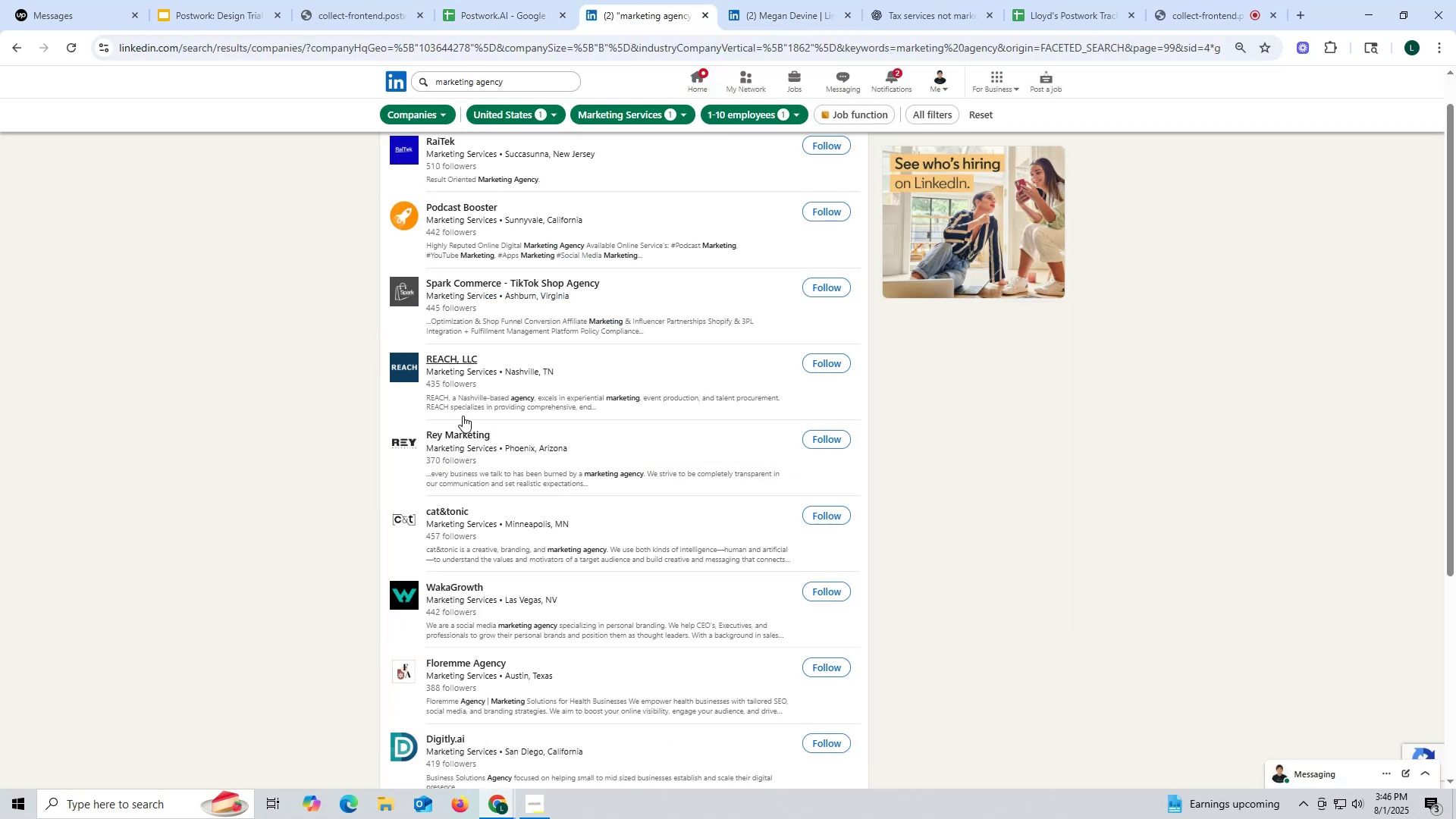 
scroll: coordinate [463, 416], scroll_direction: up, amount: 2.0
 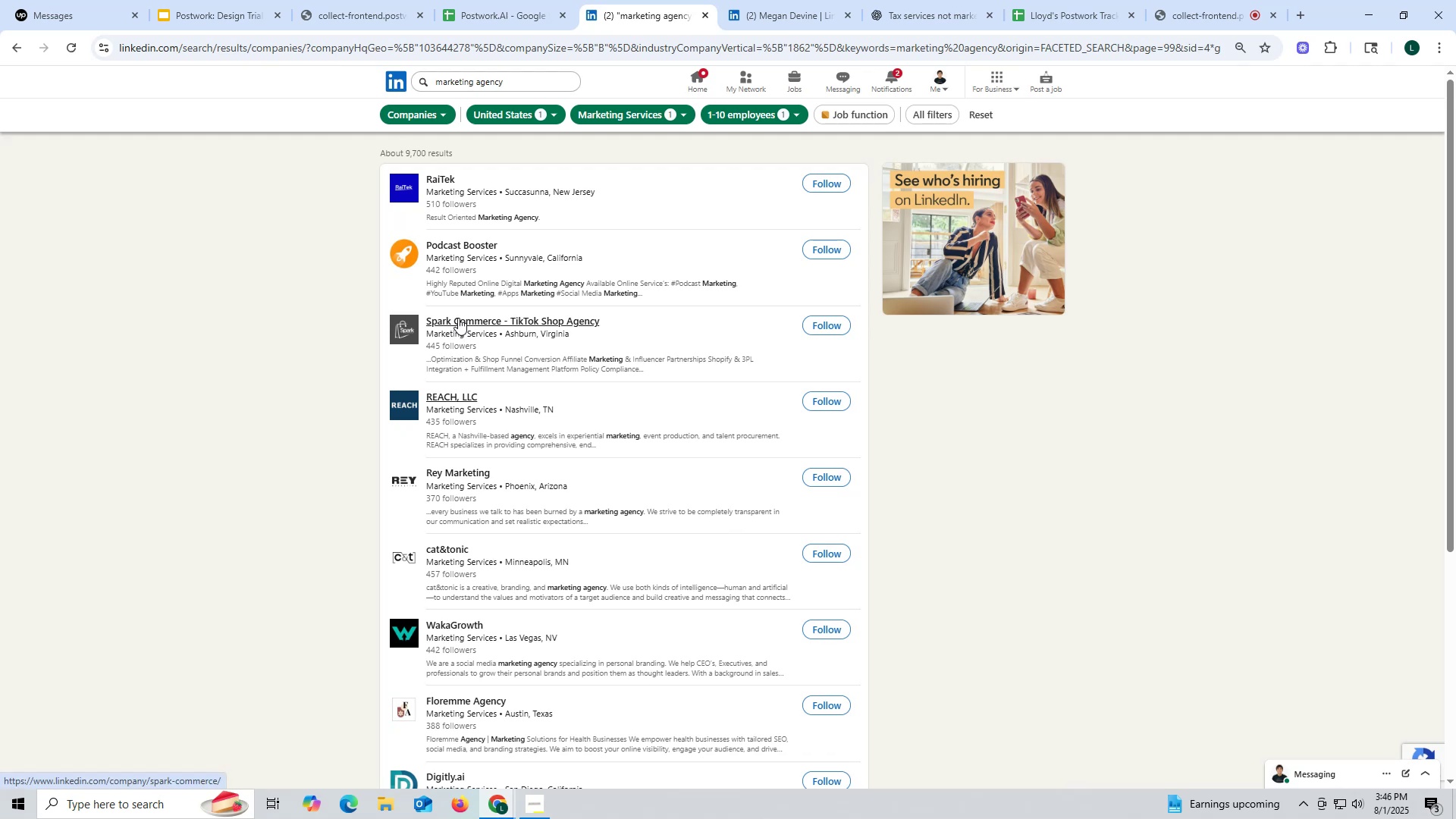 
right_click([458, 318])
 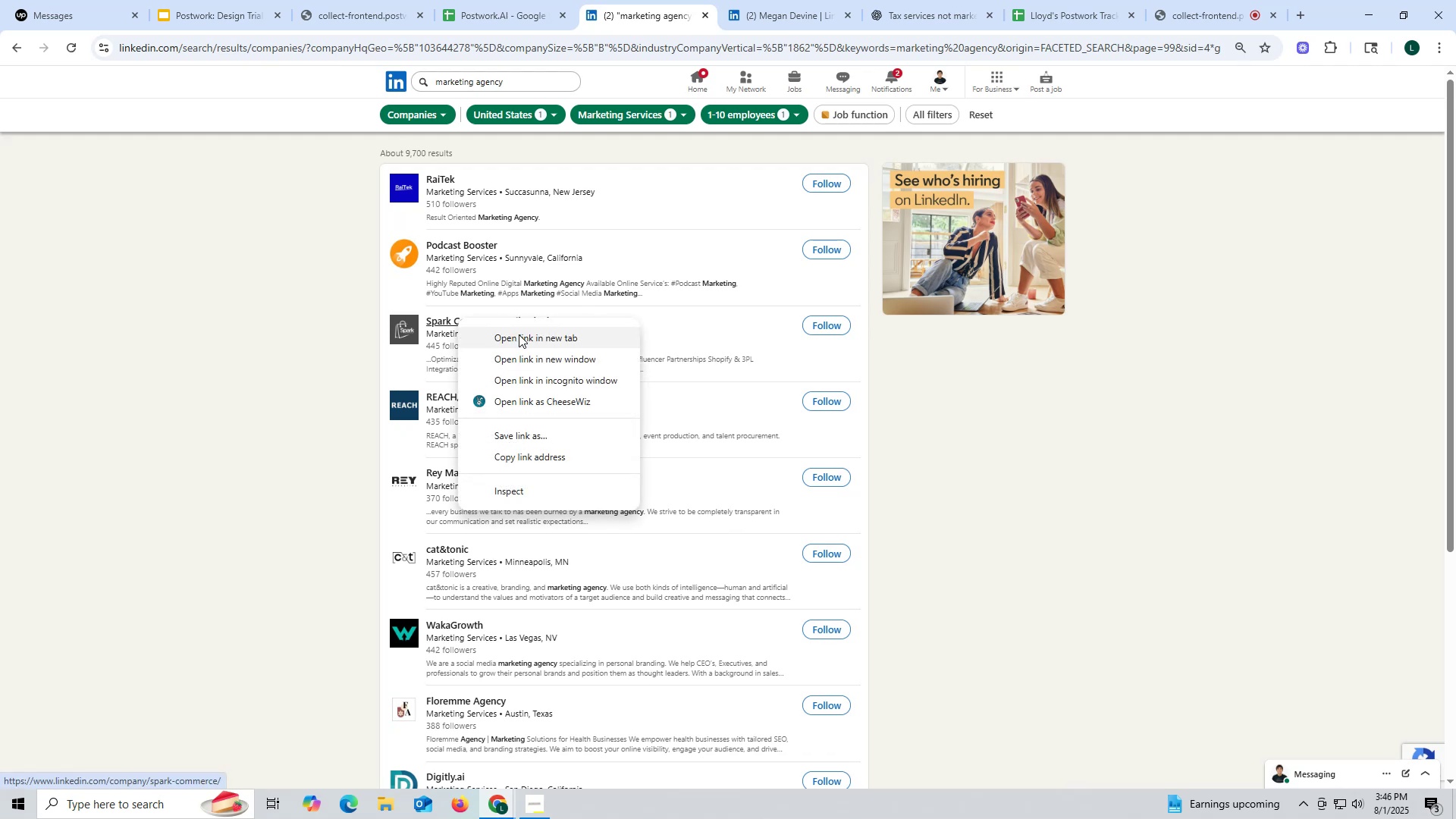 
left_click([520, 336])
 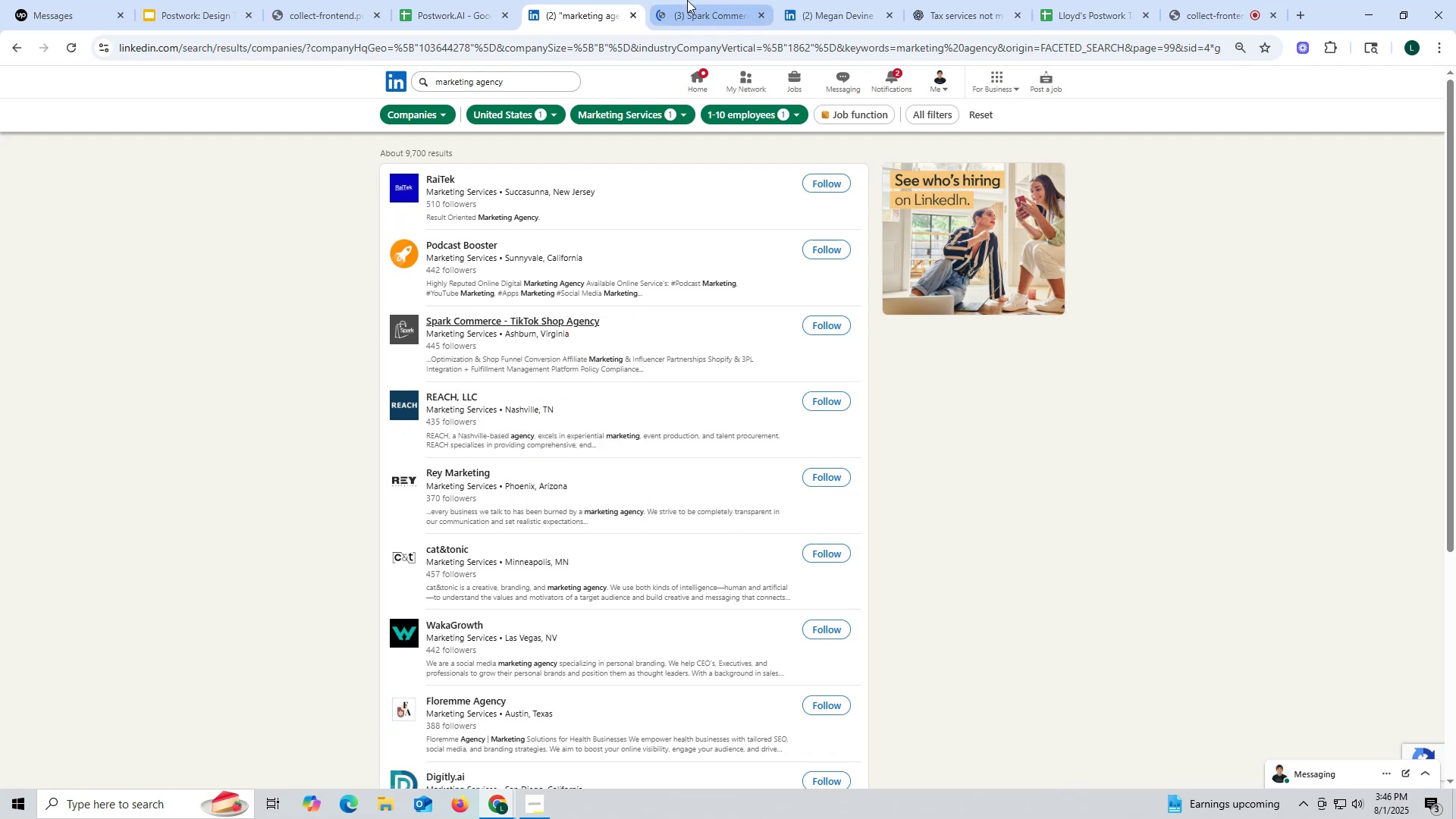 
left_click([710, 10])
 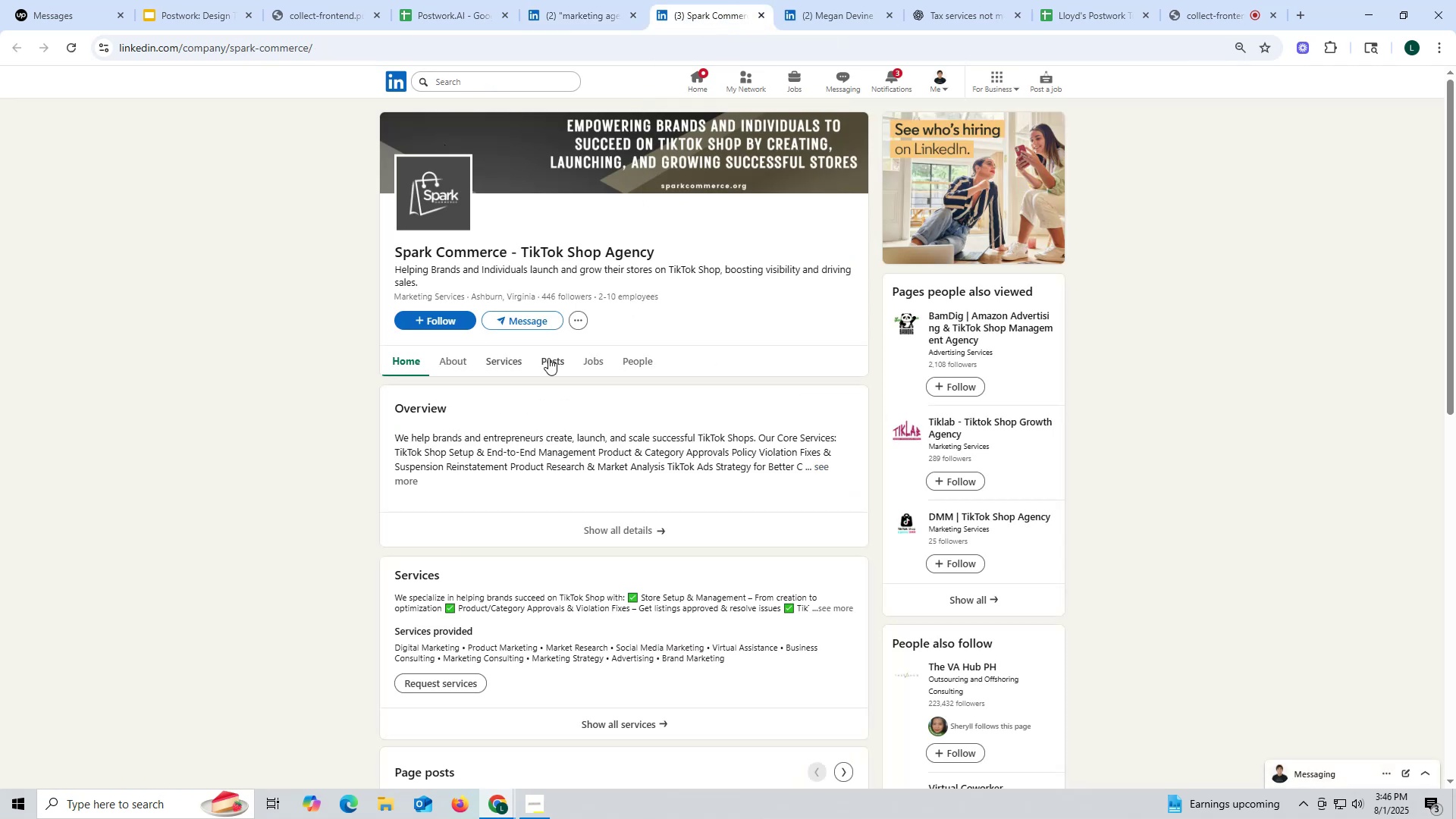 
left_click([551, 358])
 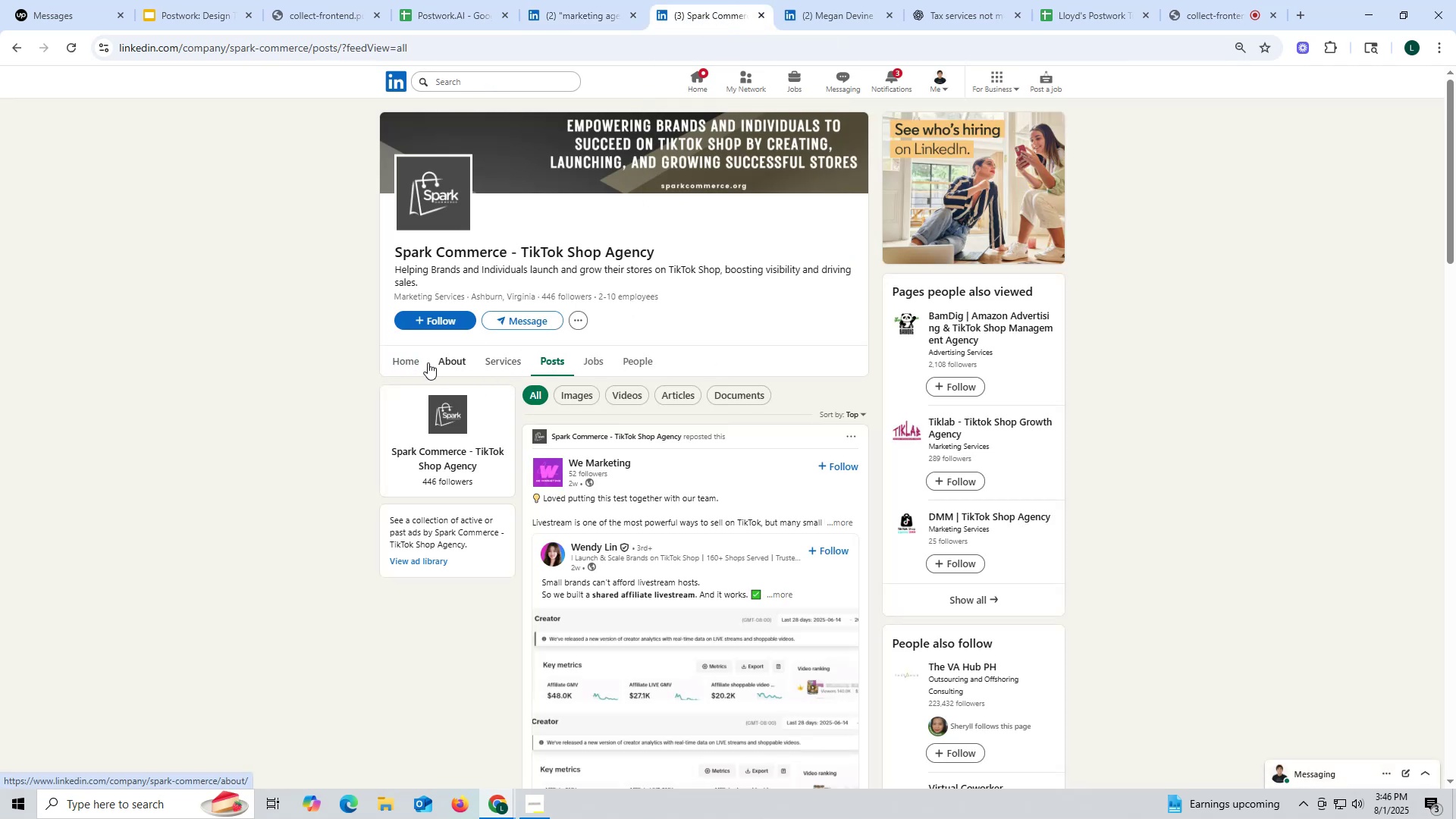 
left_click([444, 362])
 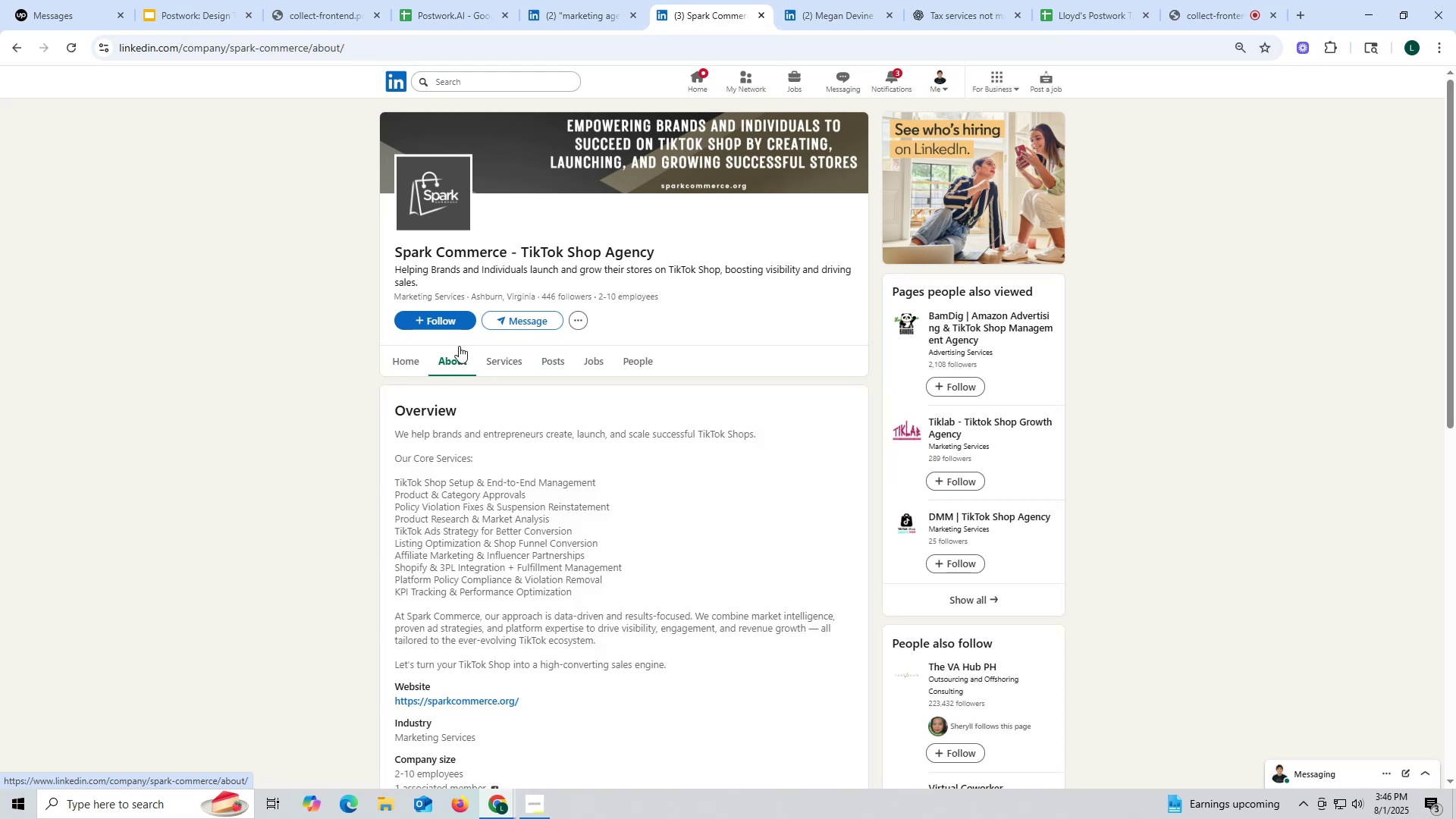 
scroll: coordinate [442, 504], scroll_direction: down, amount: 3.0
 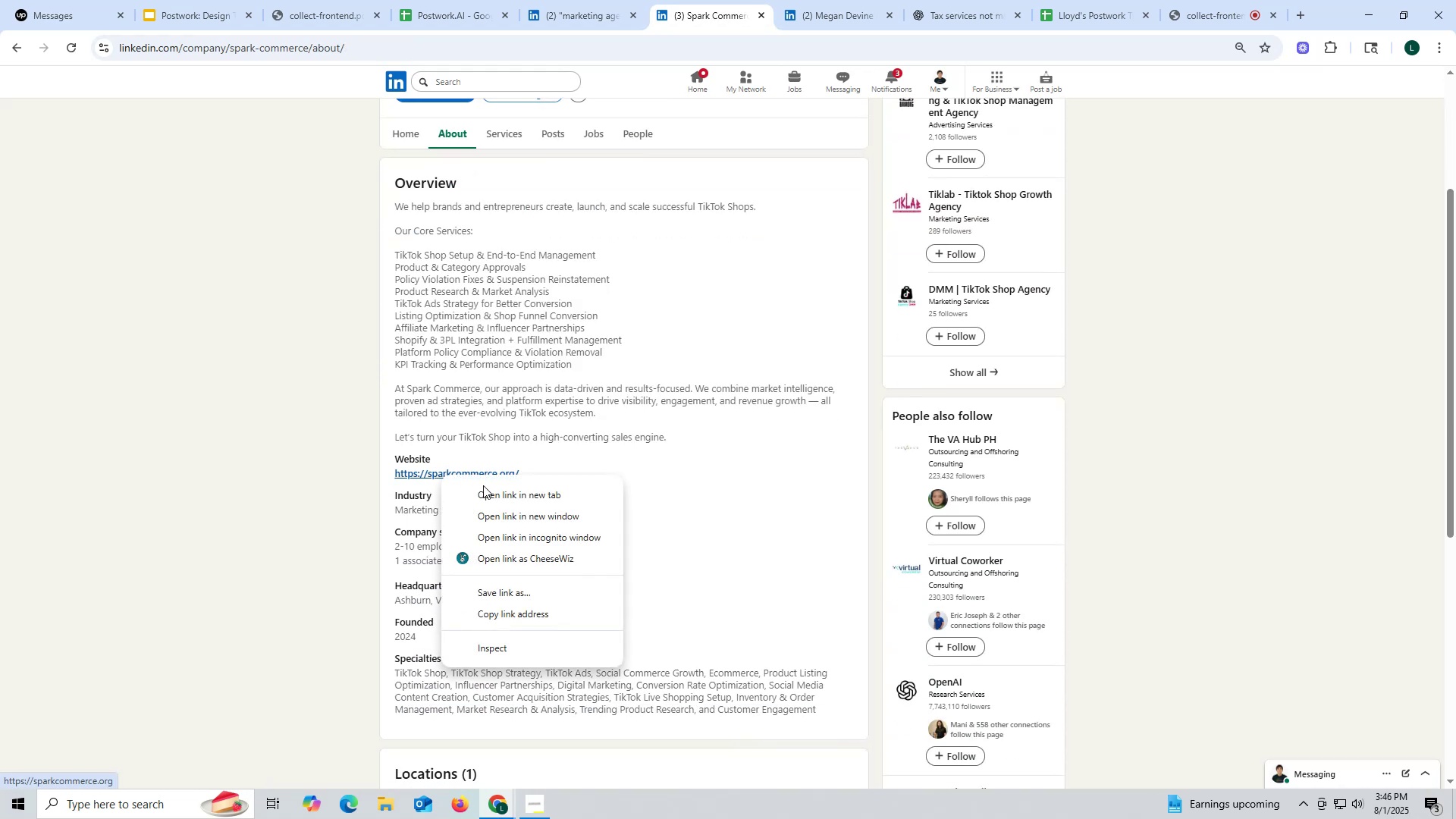 
left_click([502, 494])
 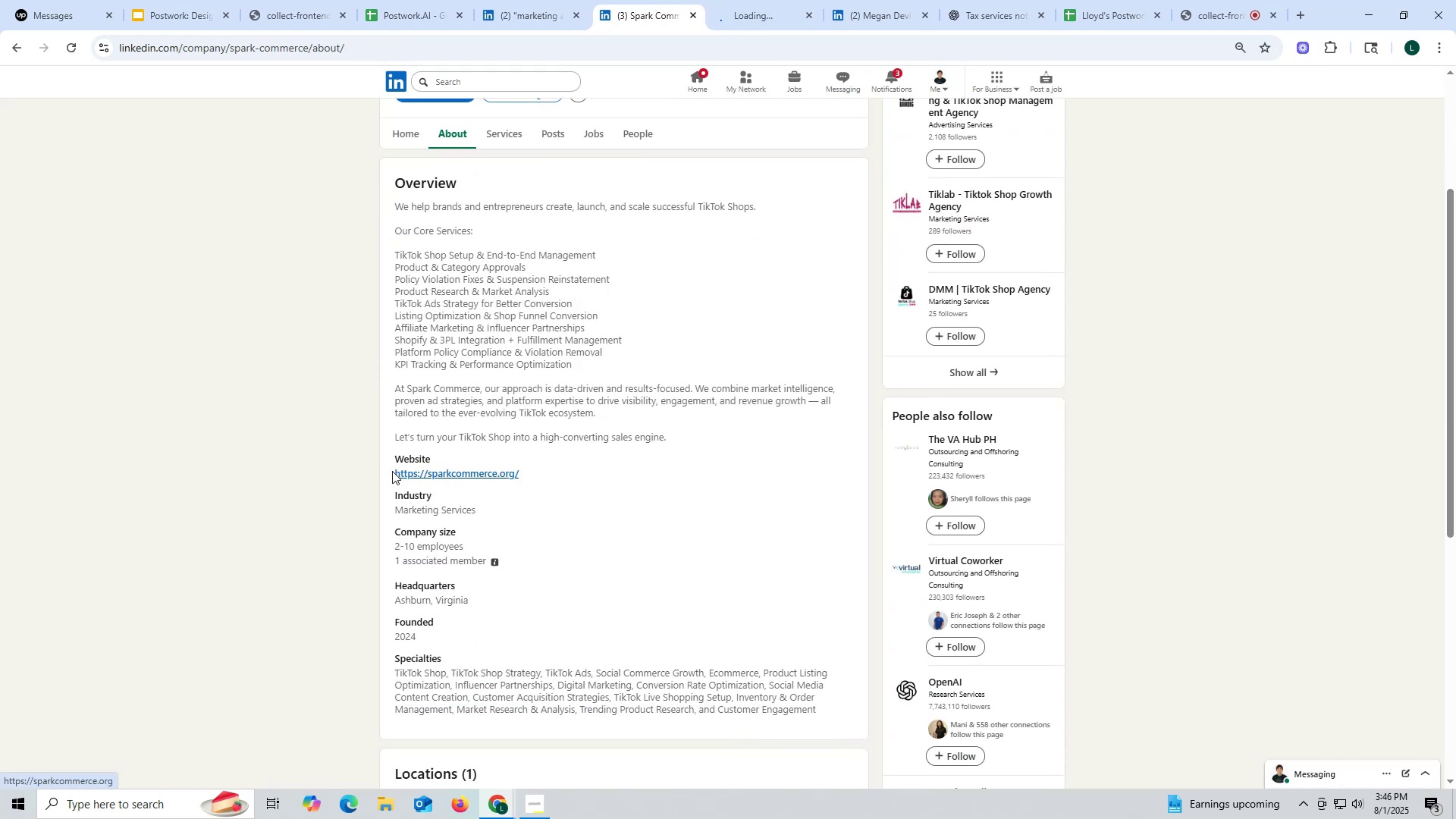 
left_click_drag(start_coordinate=[384, 471], to_coordinate=[537, 475])
 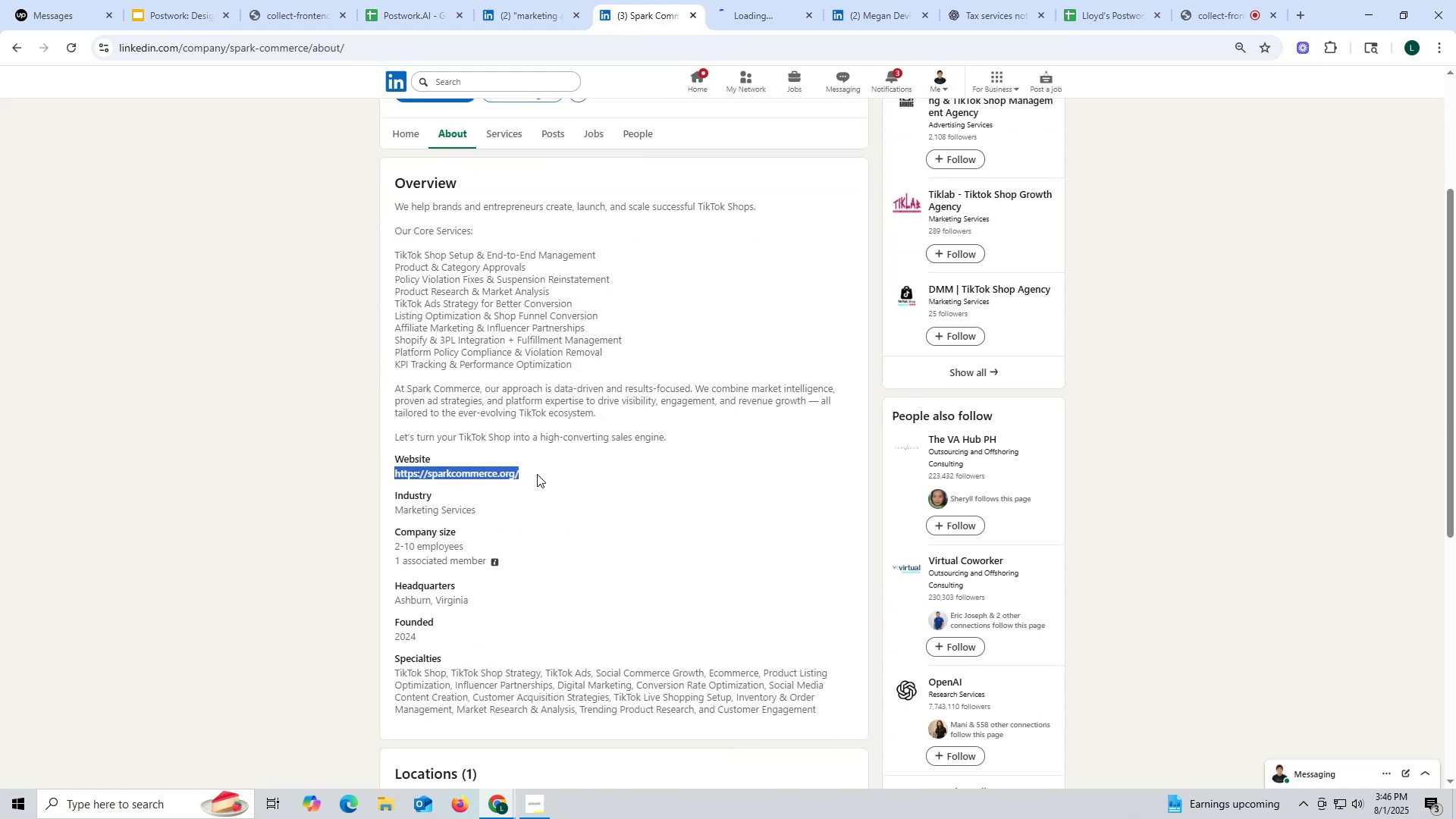 
key(Control+ControlLeft)
 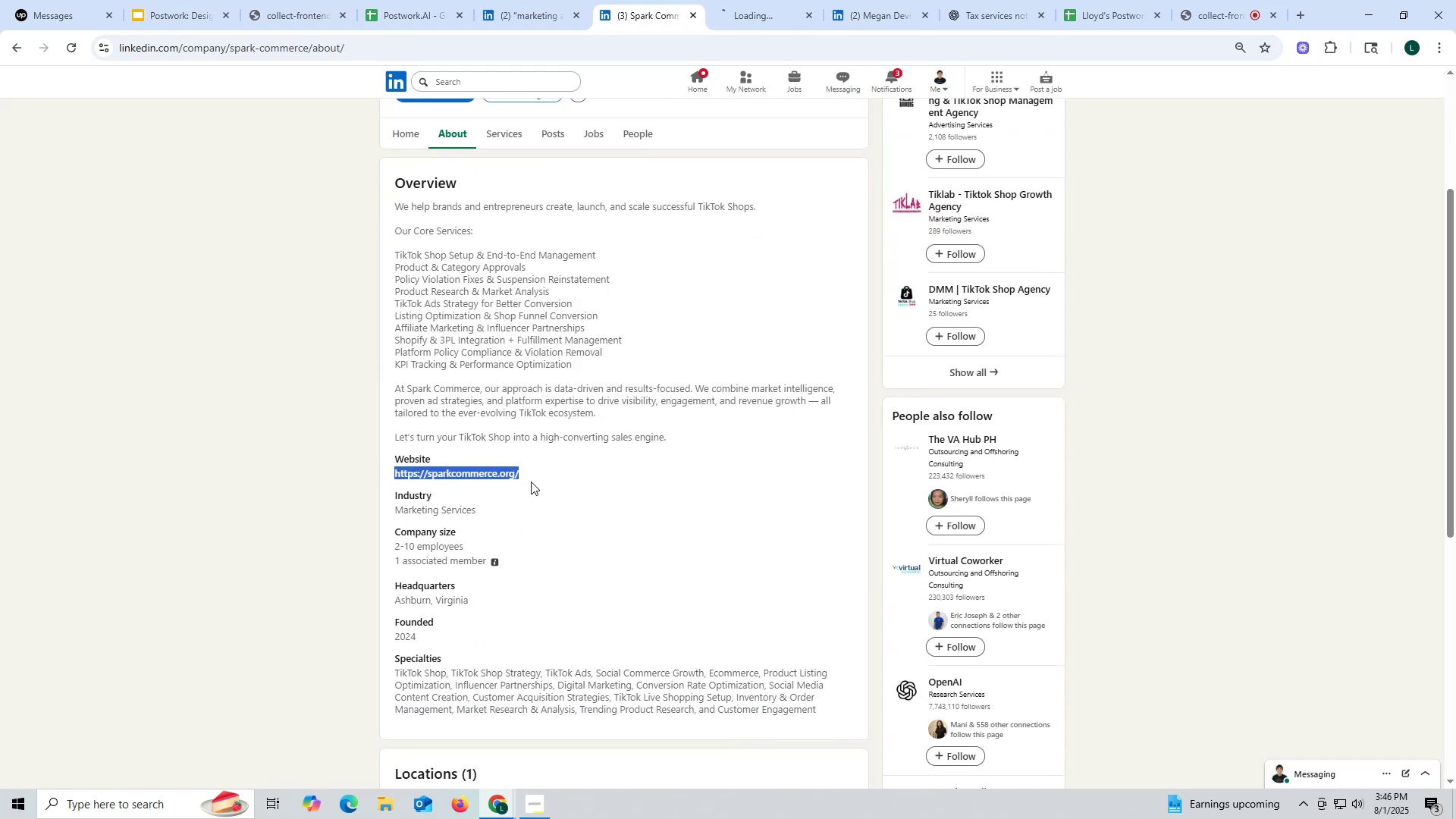 
key(Control+C)
 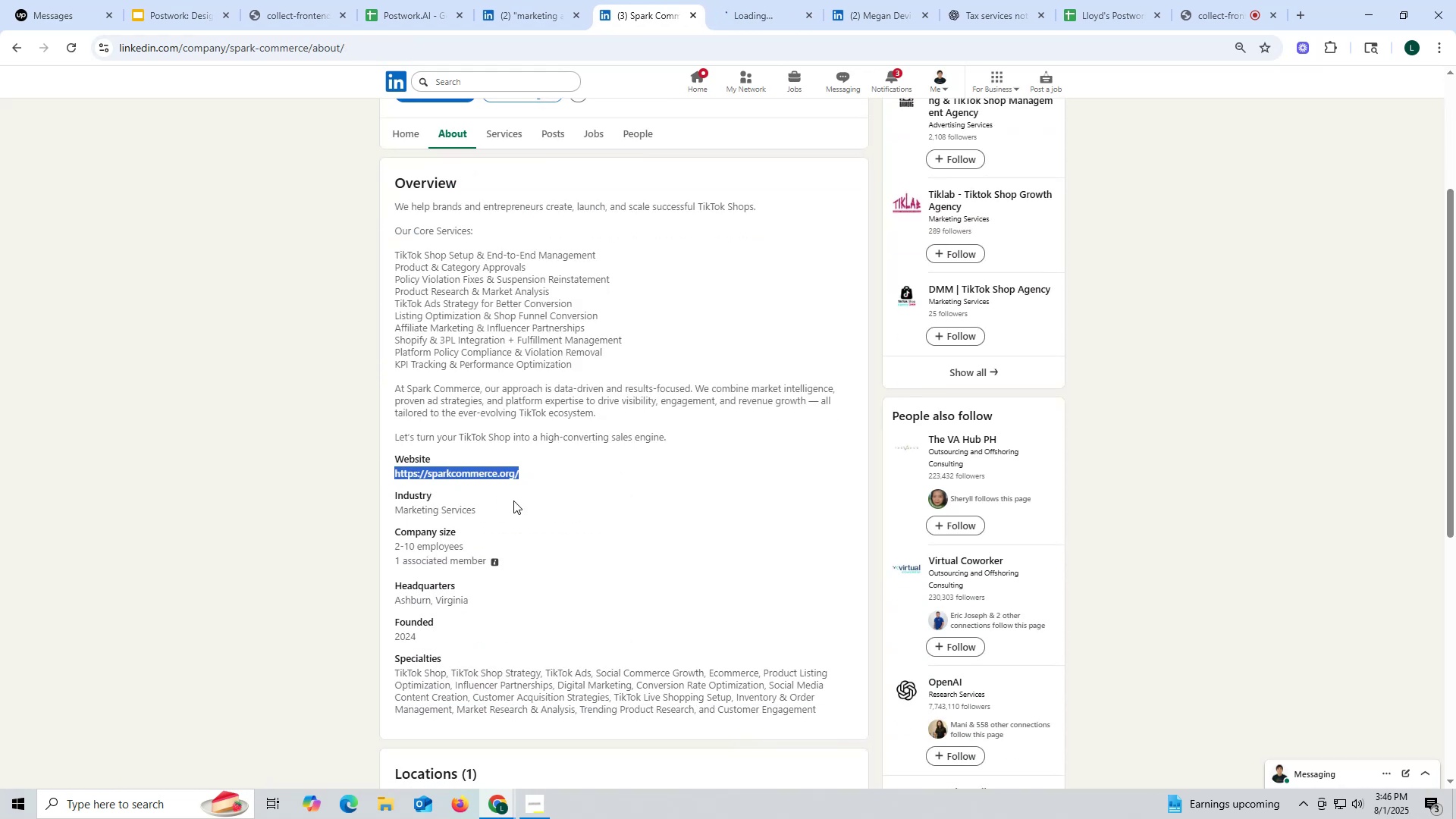 
key(Control+ControlLeft)
 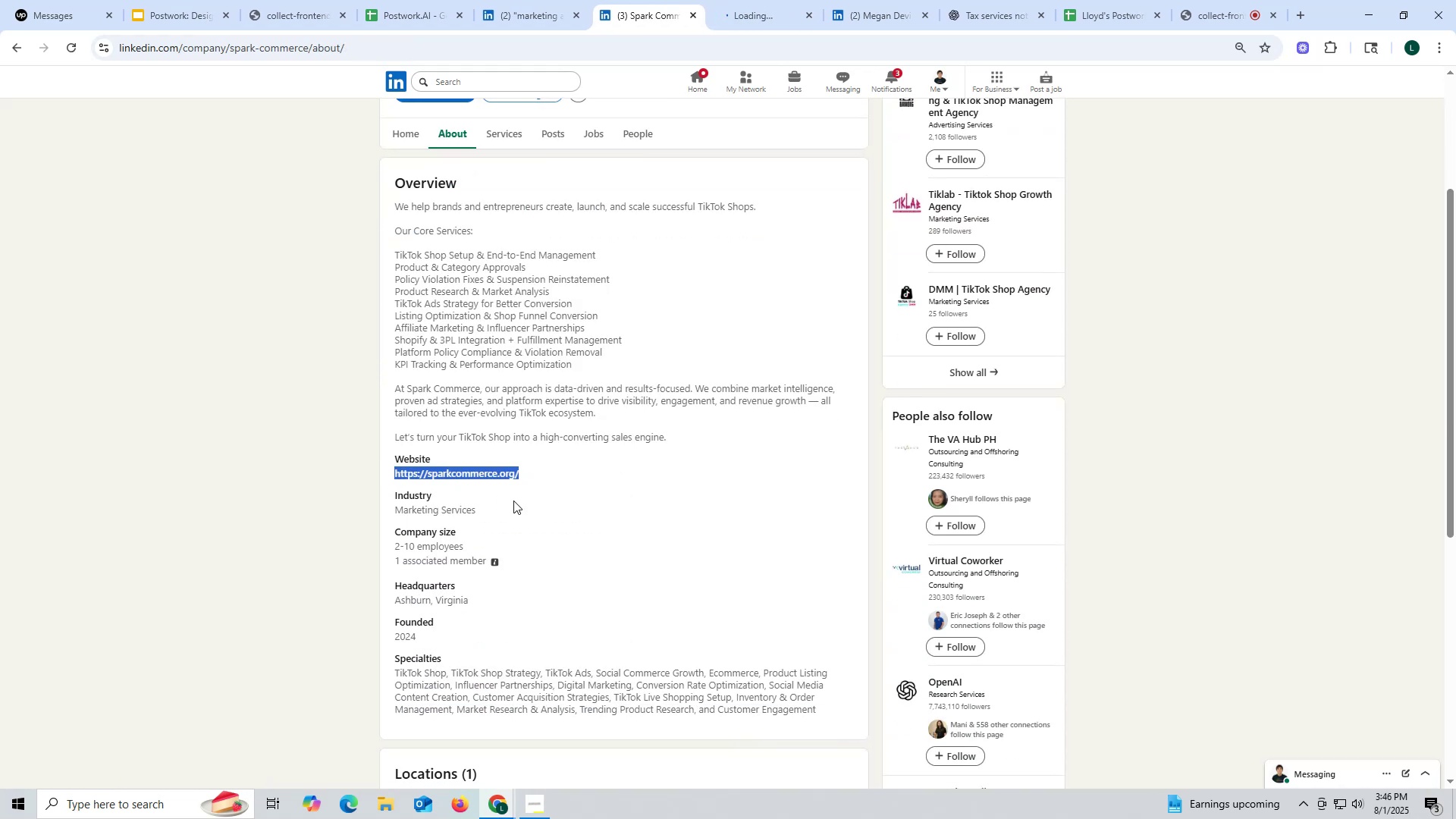 
key(Control+C)
 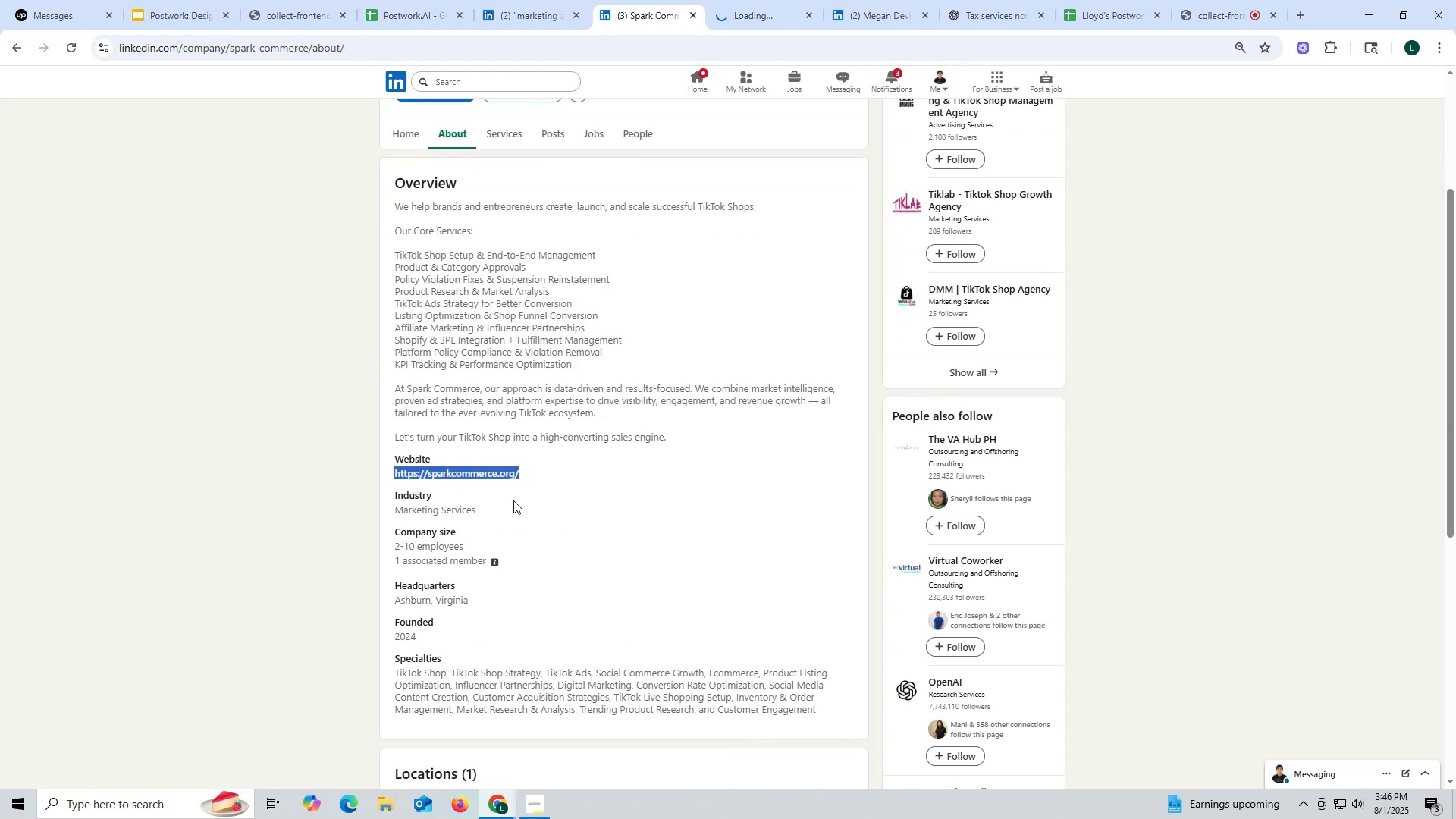 
key(Control+ControlLeft)
 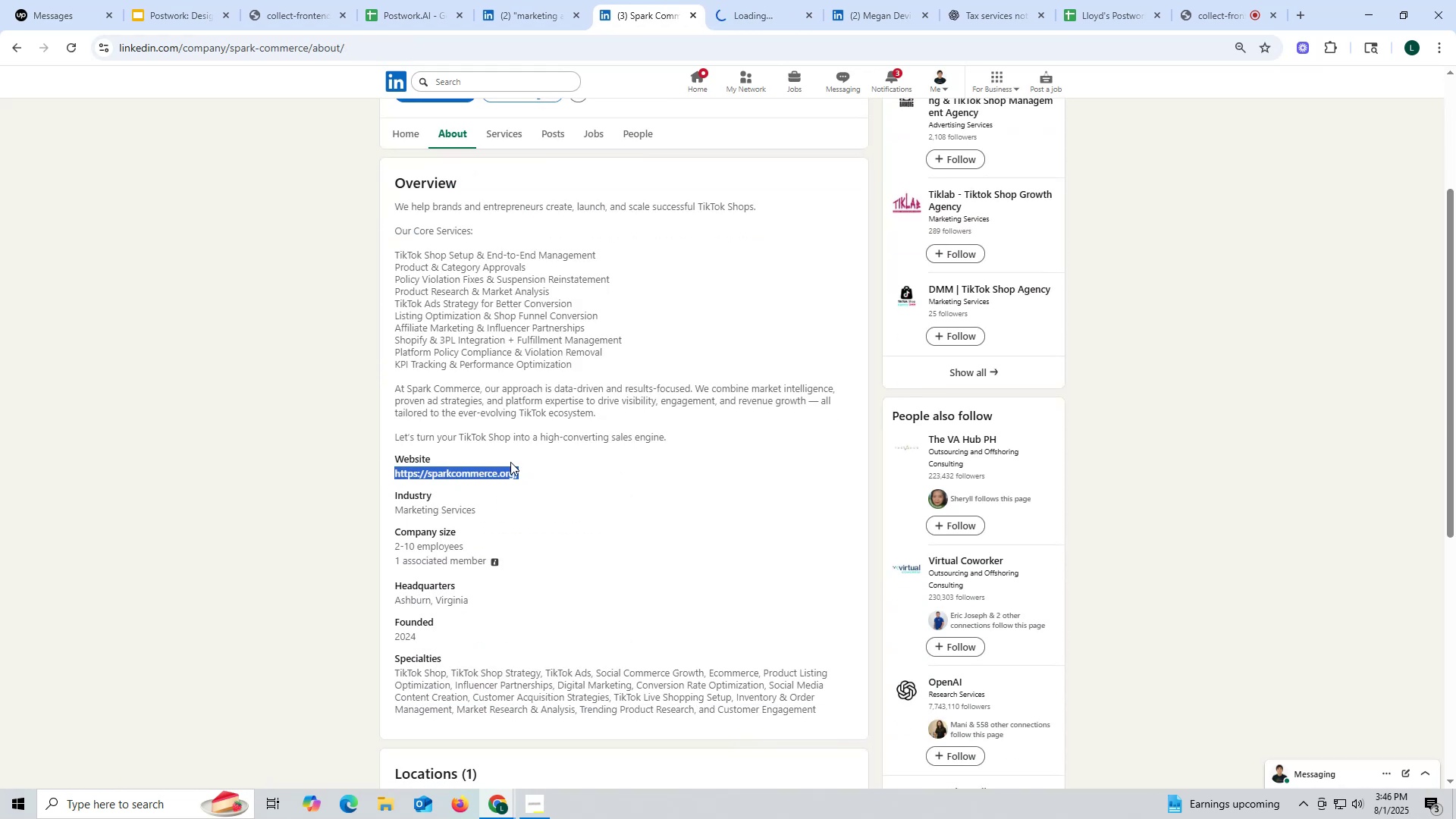 
key(Control+C)
 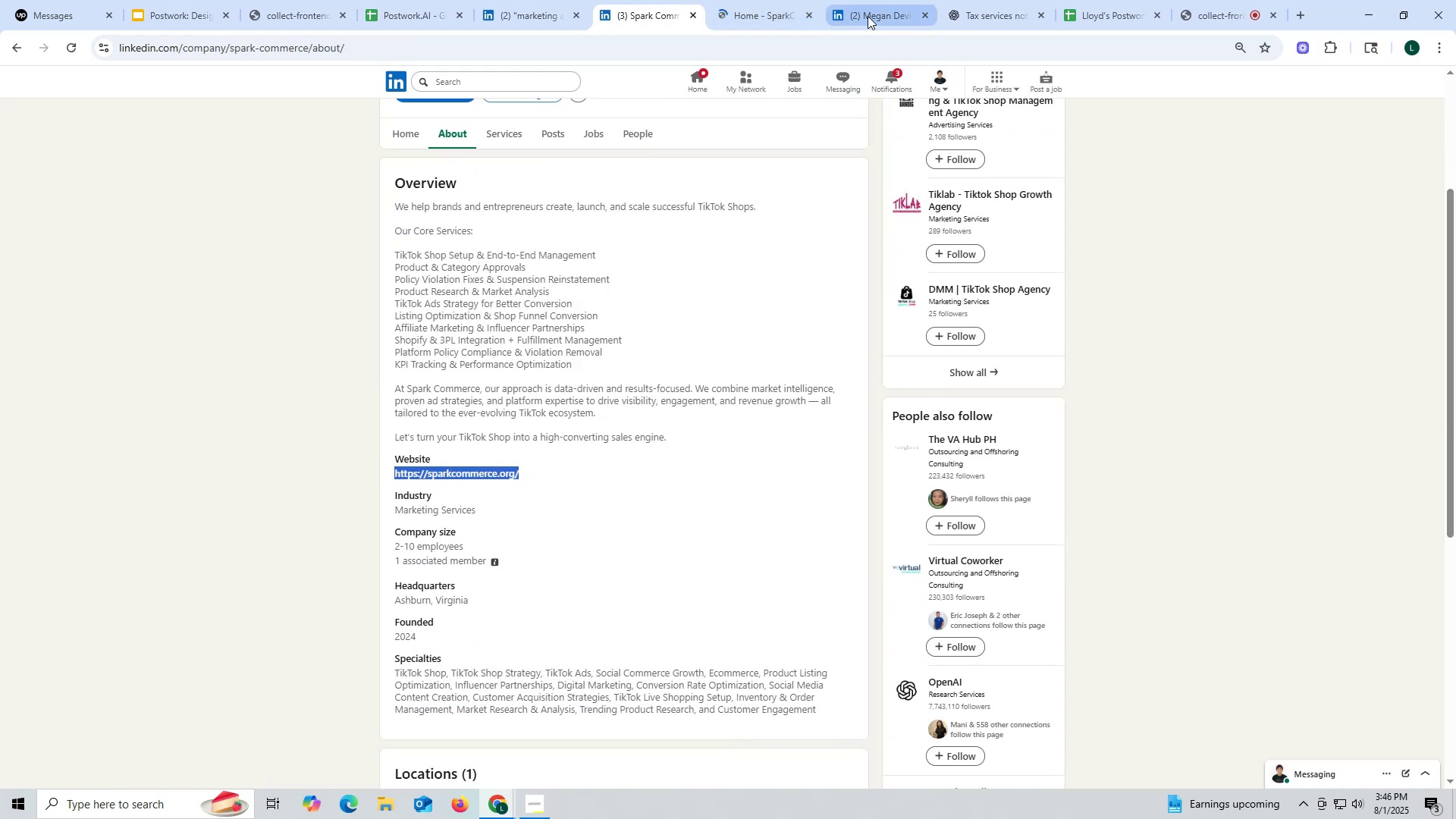 
left_click([875, 12])
 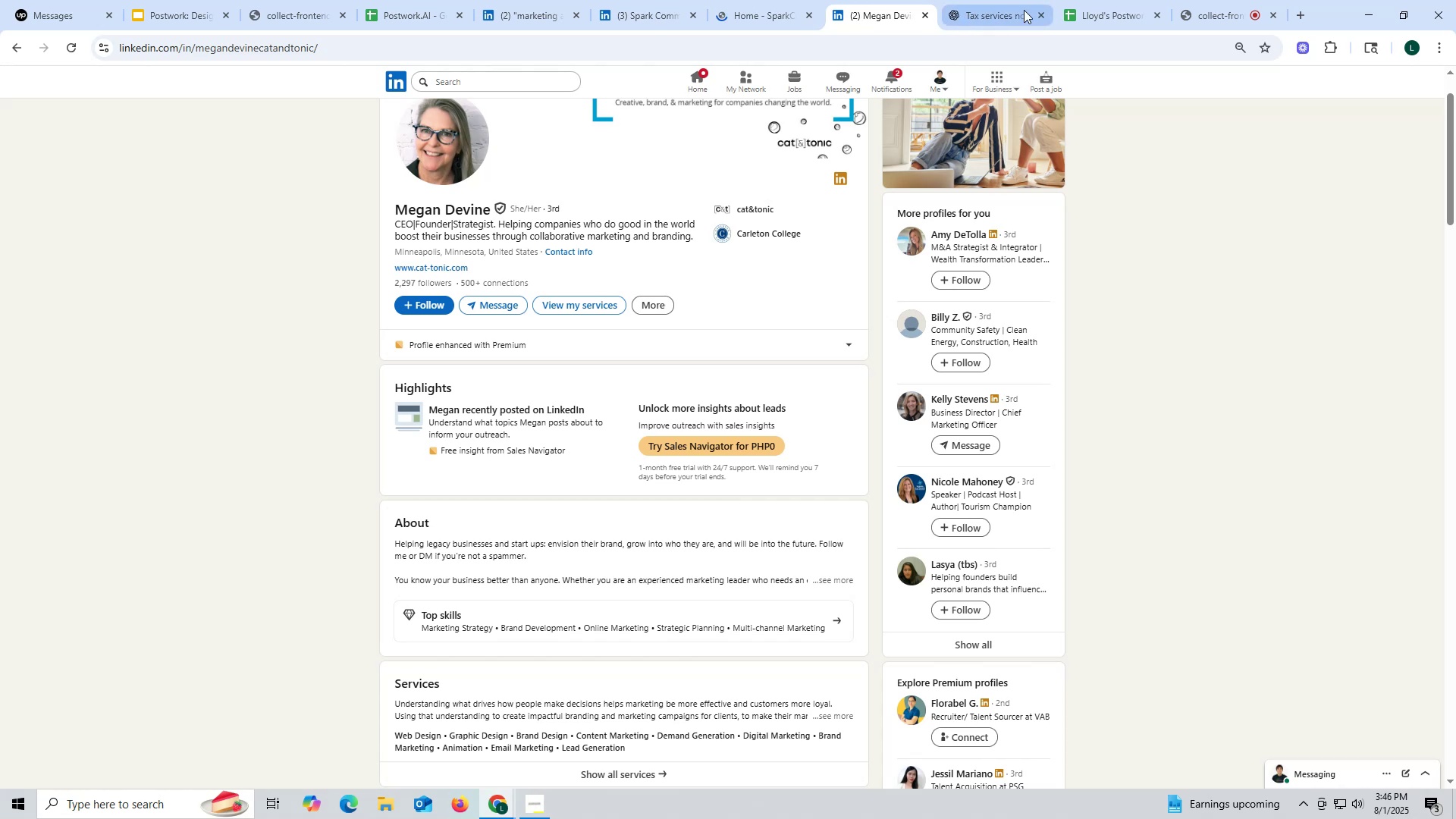 
left_click([1102, 11])
 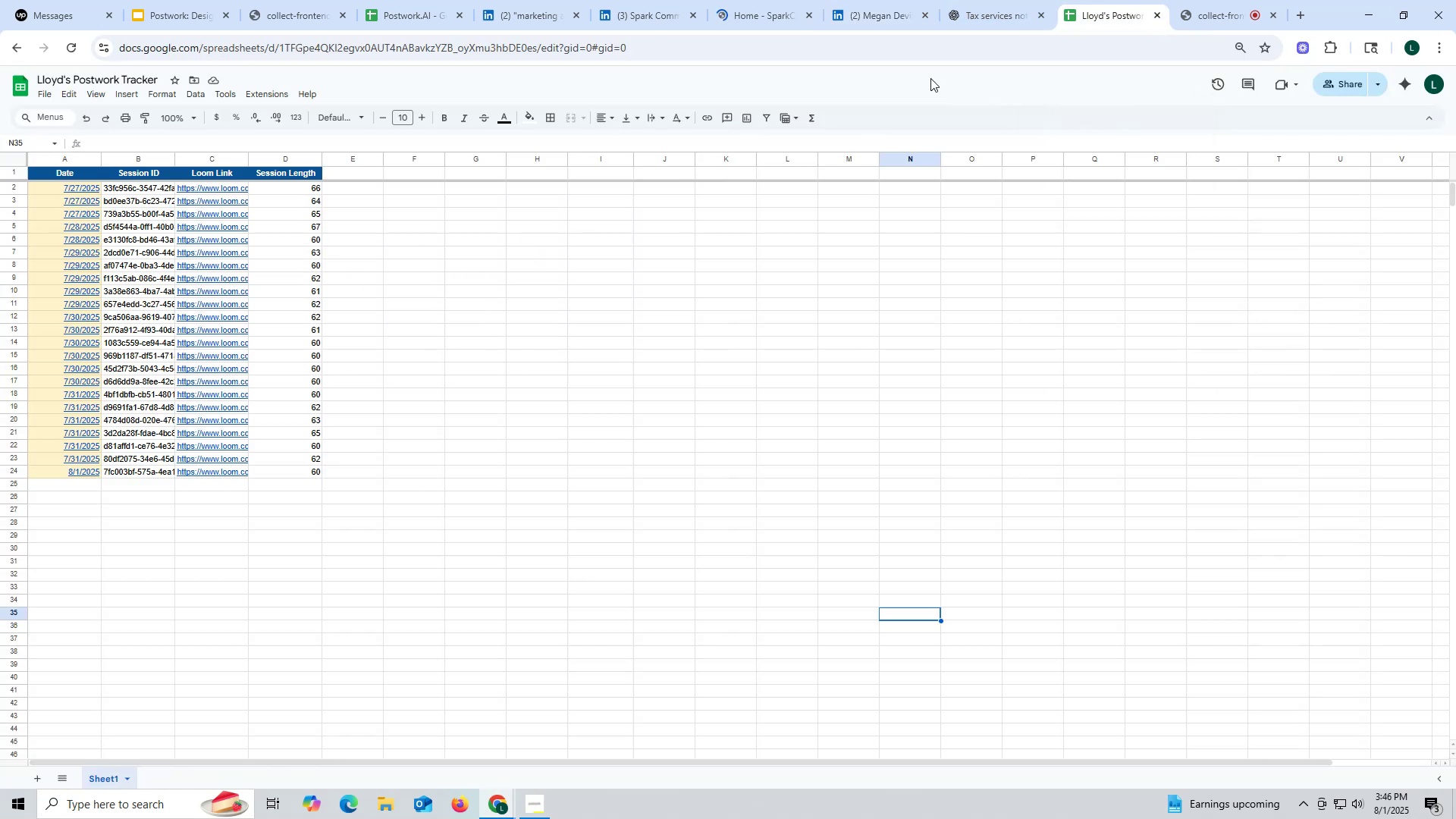 
left_click([989, 13])
 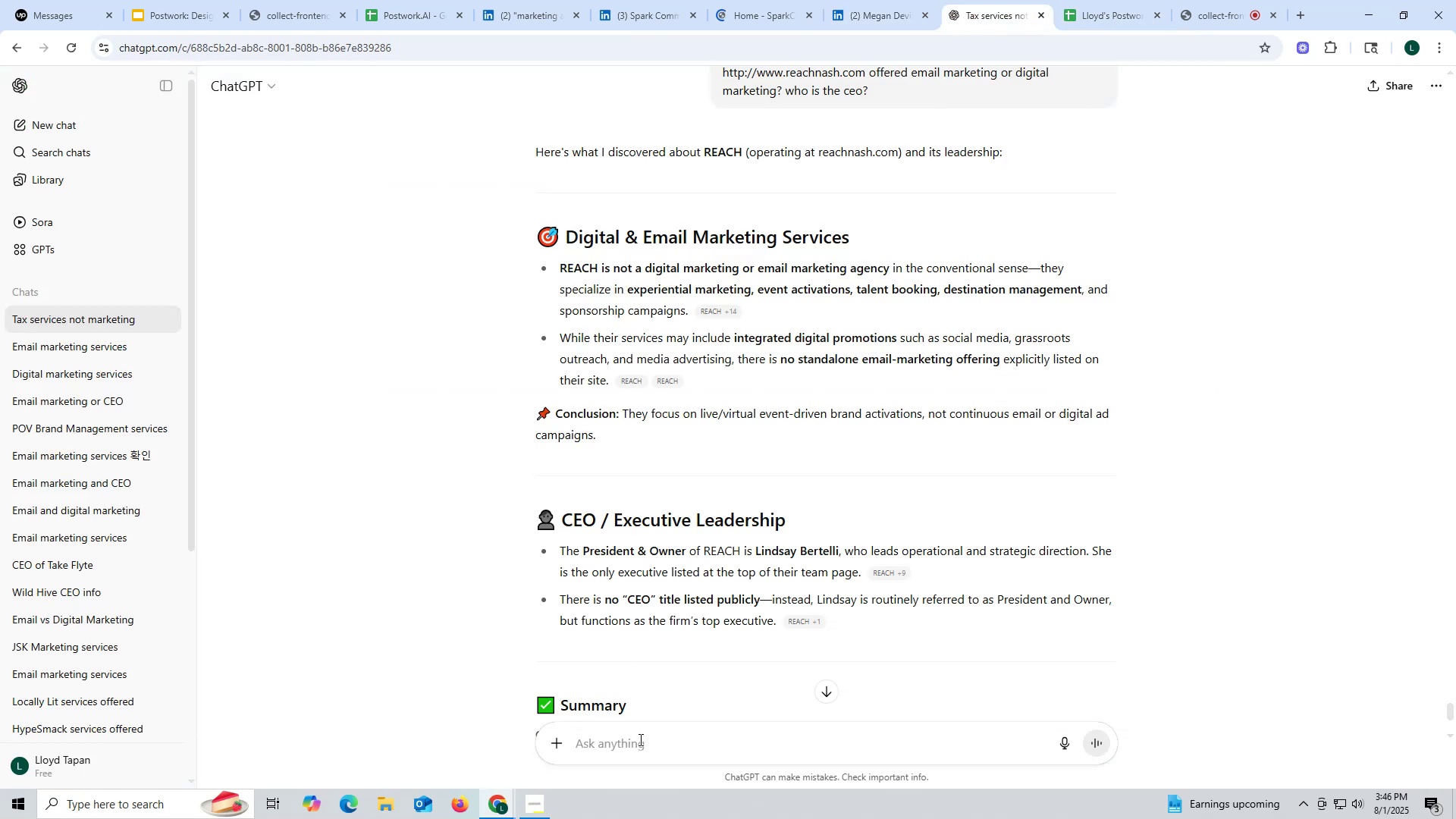 
key(Control+ControlLeft)
 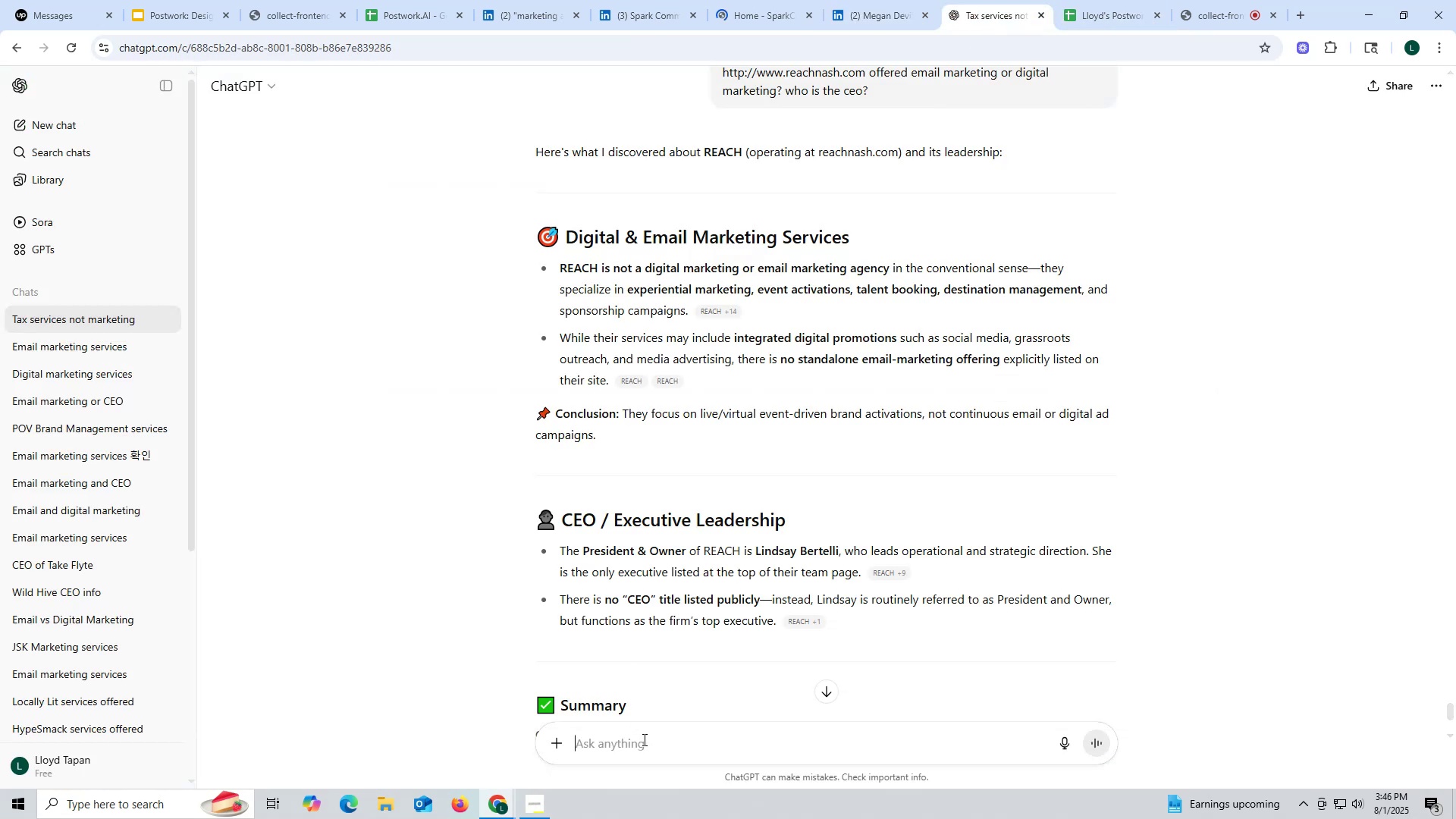 
key(Control+V)
 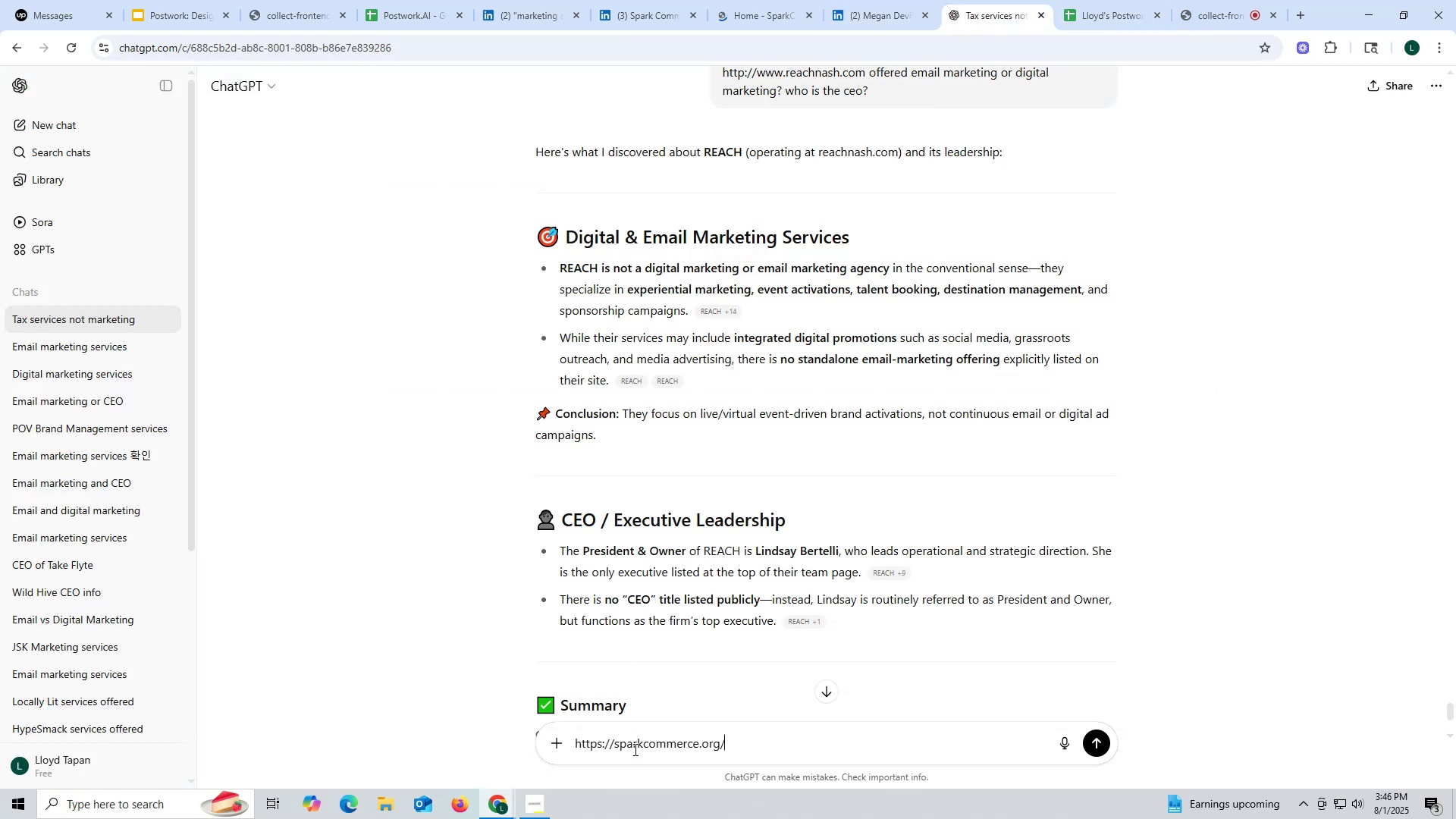 
key(Space)
 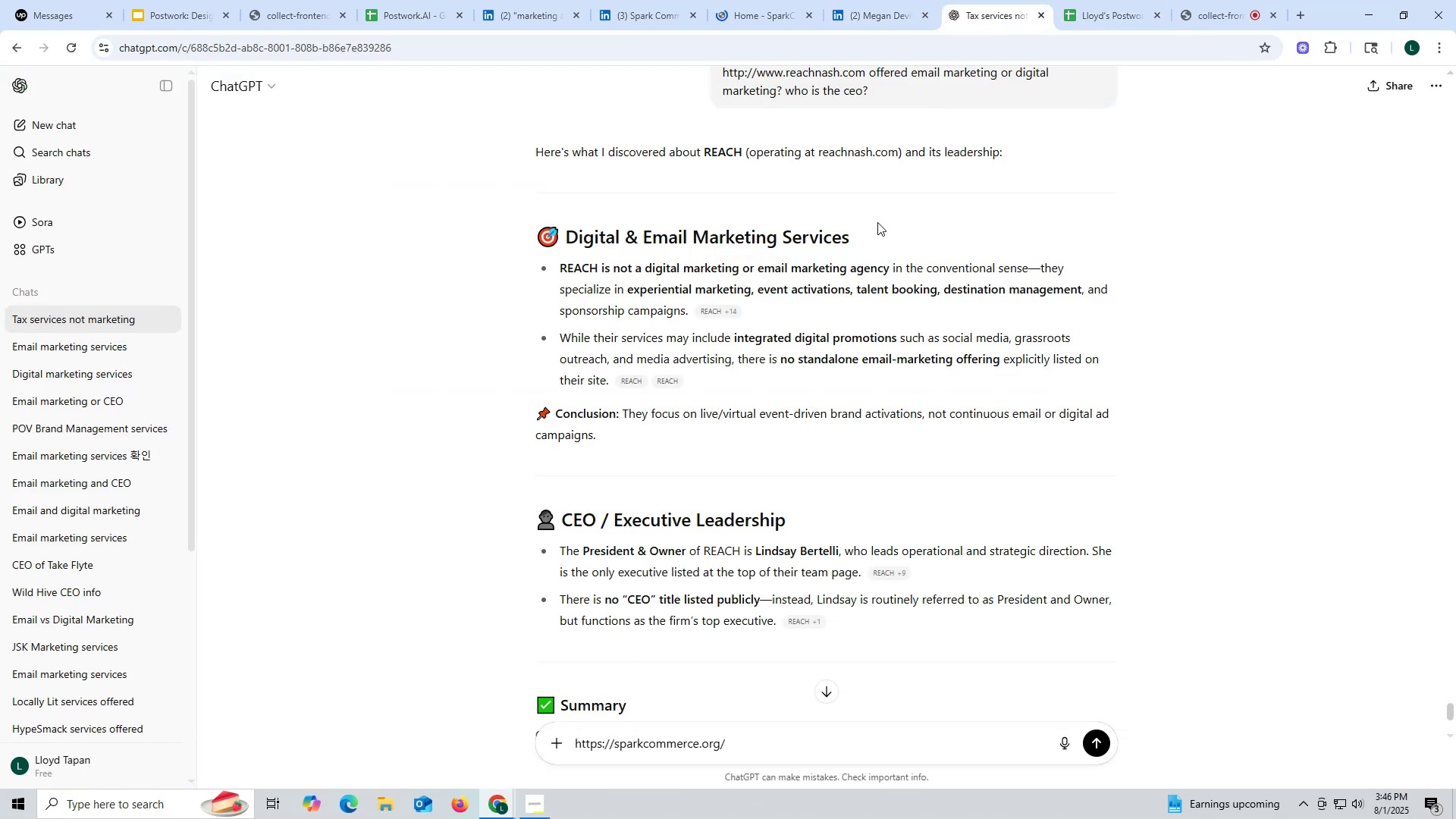 
scroll: coordinate [889, 218], scroll_direction: up, amount: 2.0
 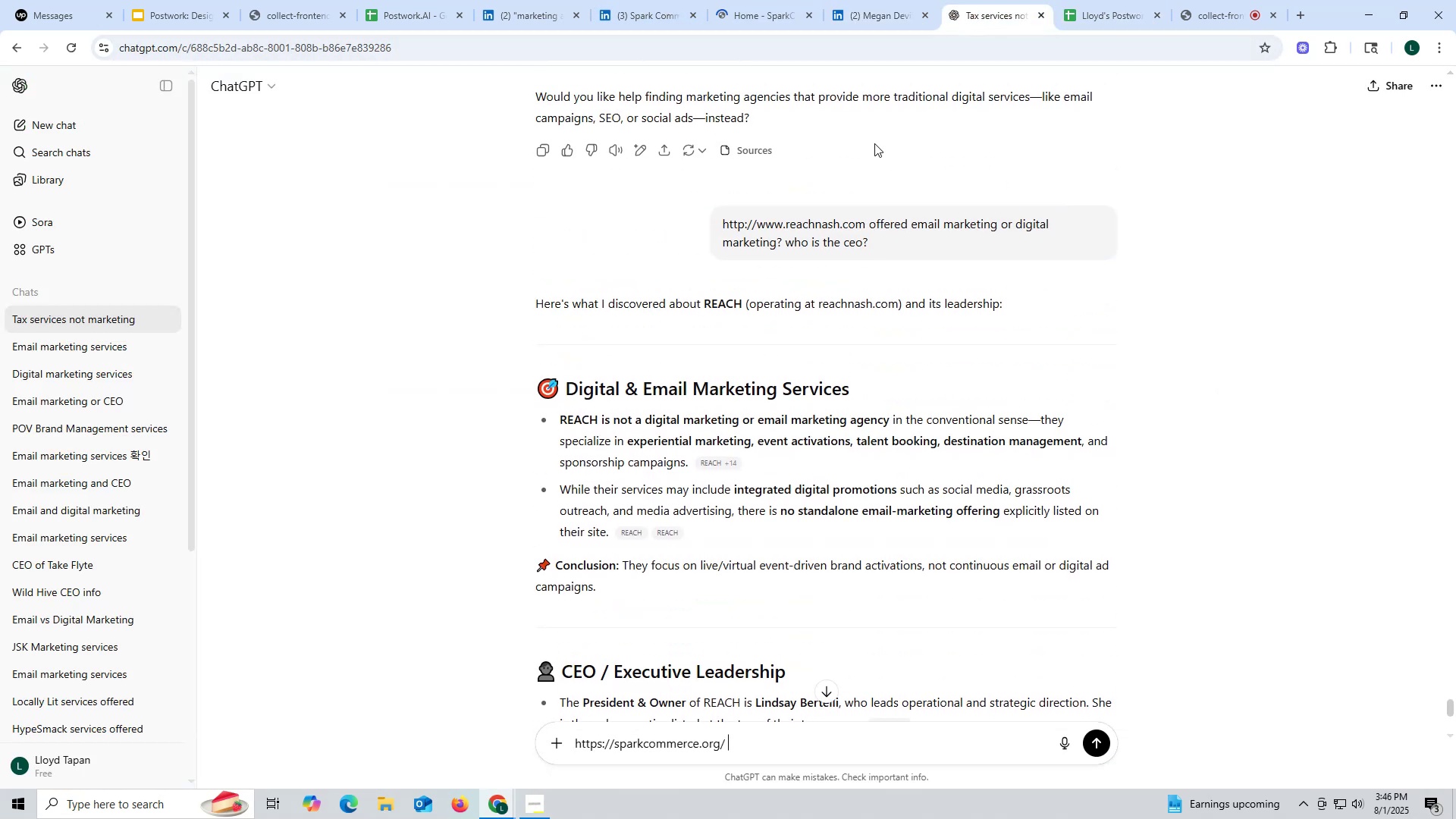 
left_click_drag(start_coordinate=[871, 226], to_coordinate=[894, 253])
 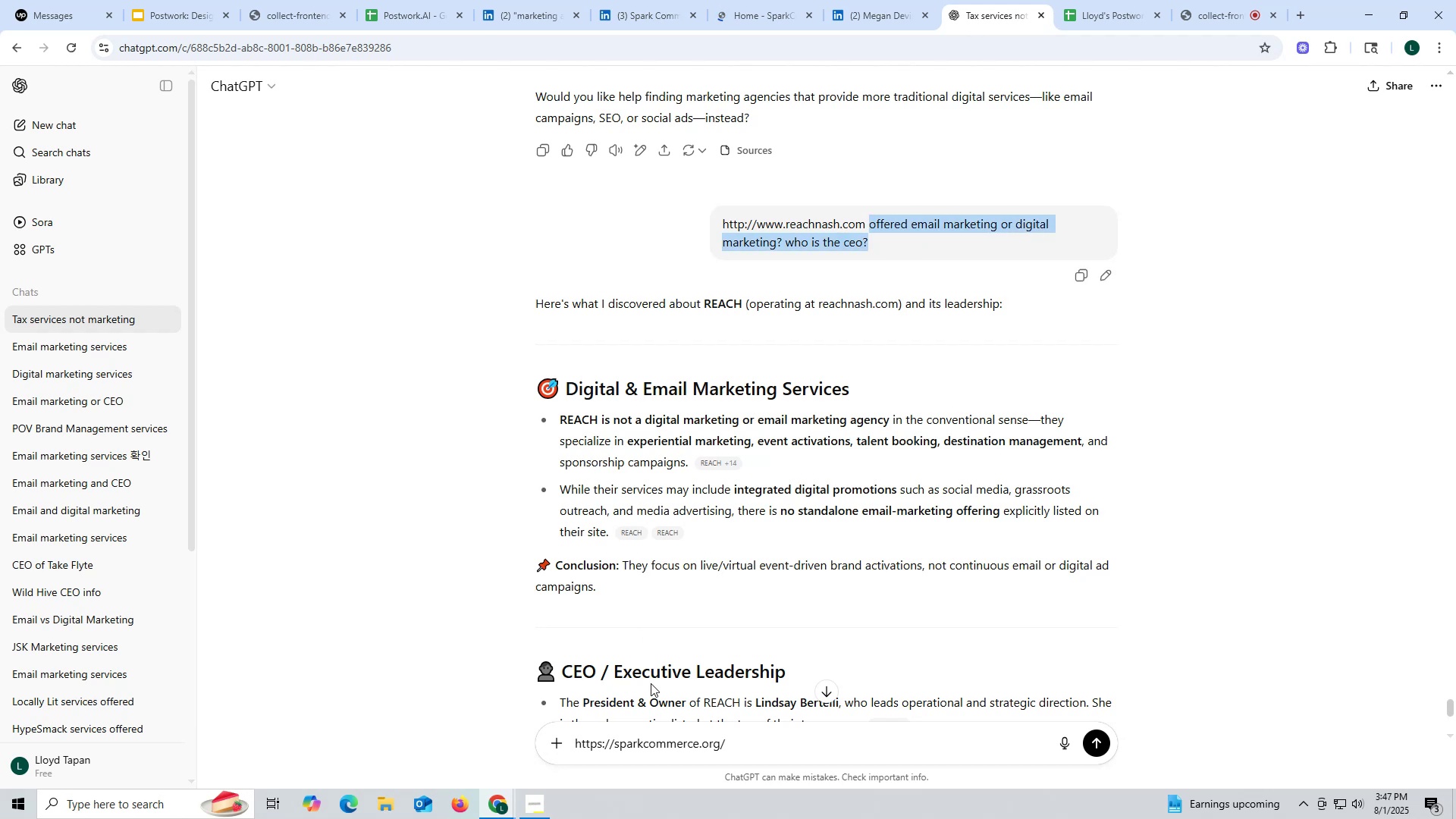 
key(Control+ControlLeft)
 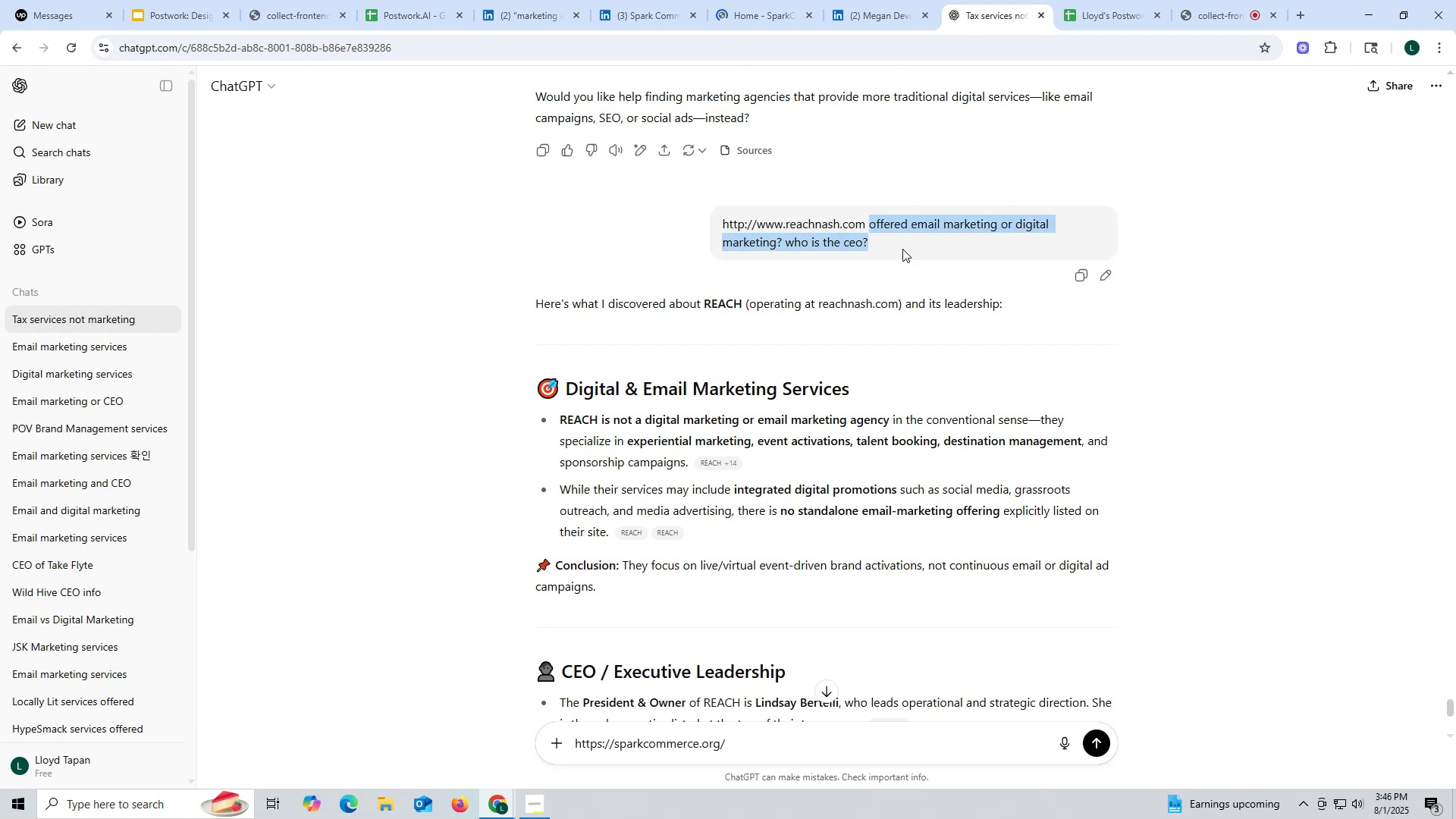 
key(Control+C)
 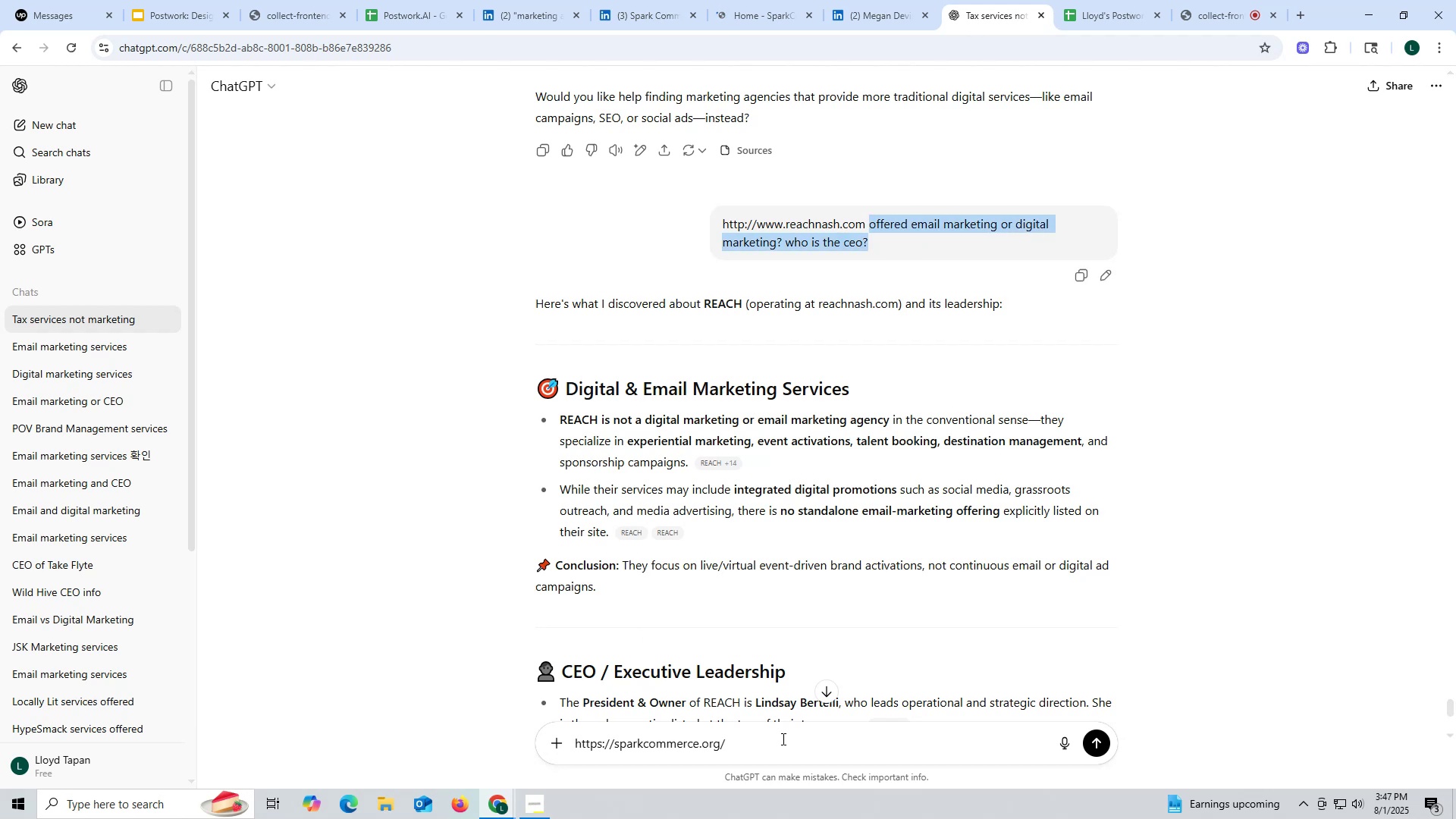 
left_click([782, 739])
 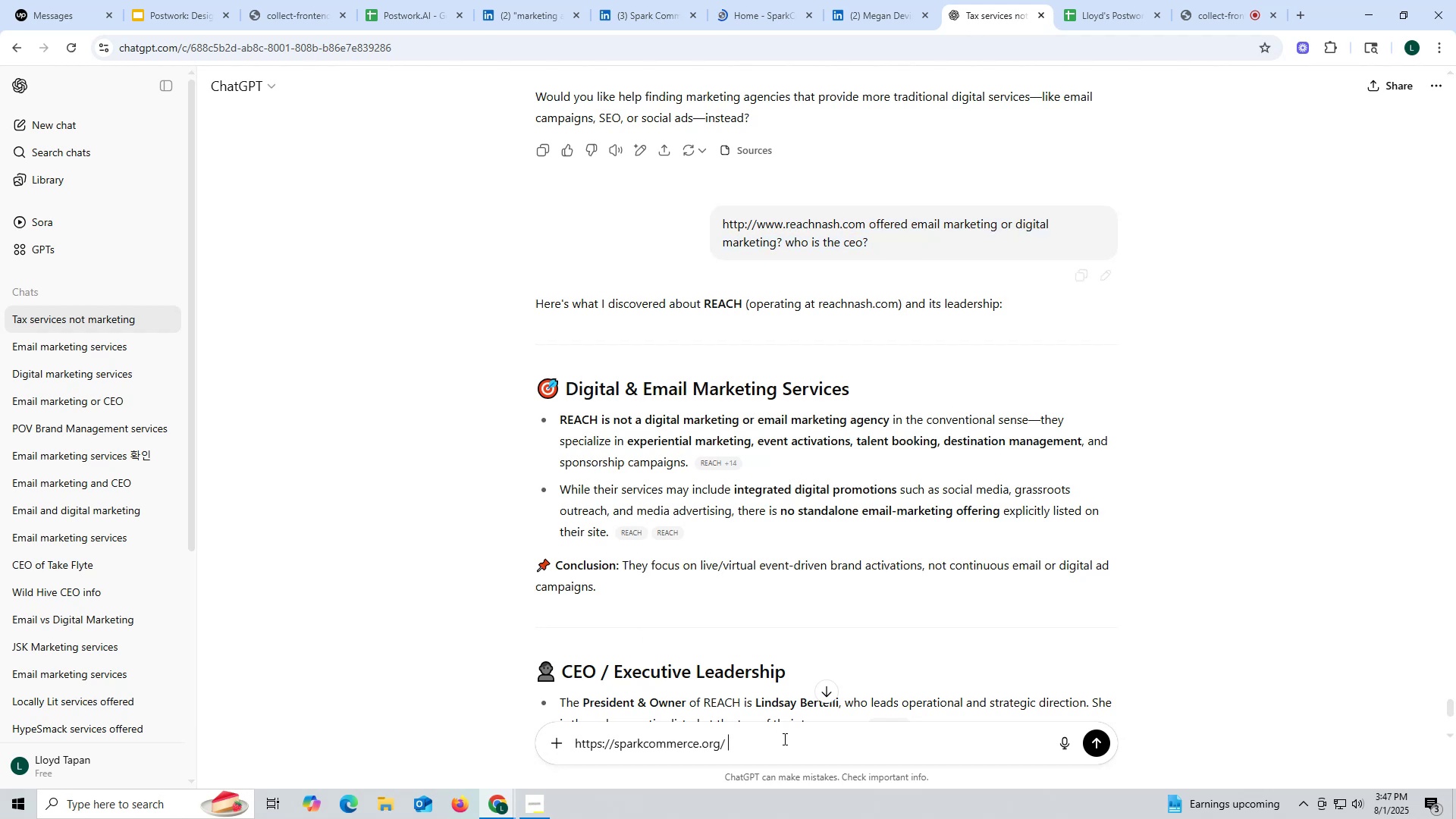 
key(Control+ControlLeft)
 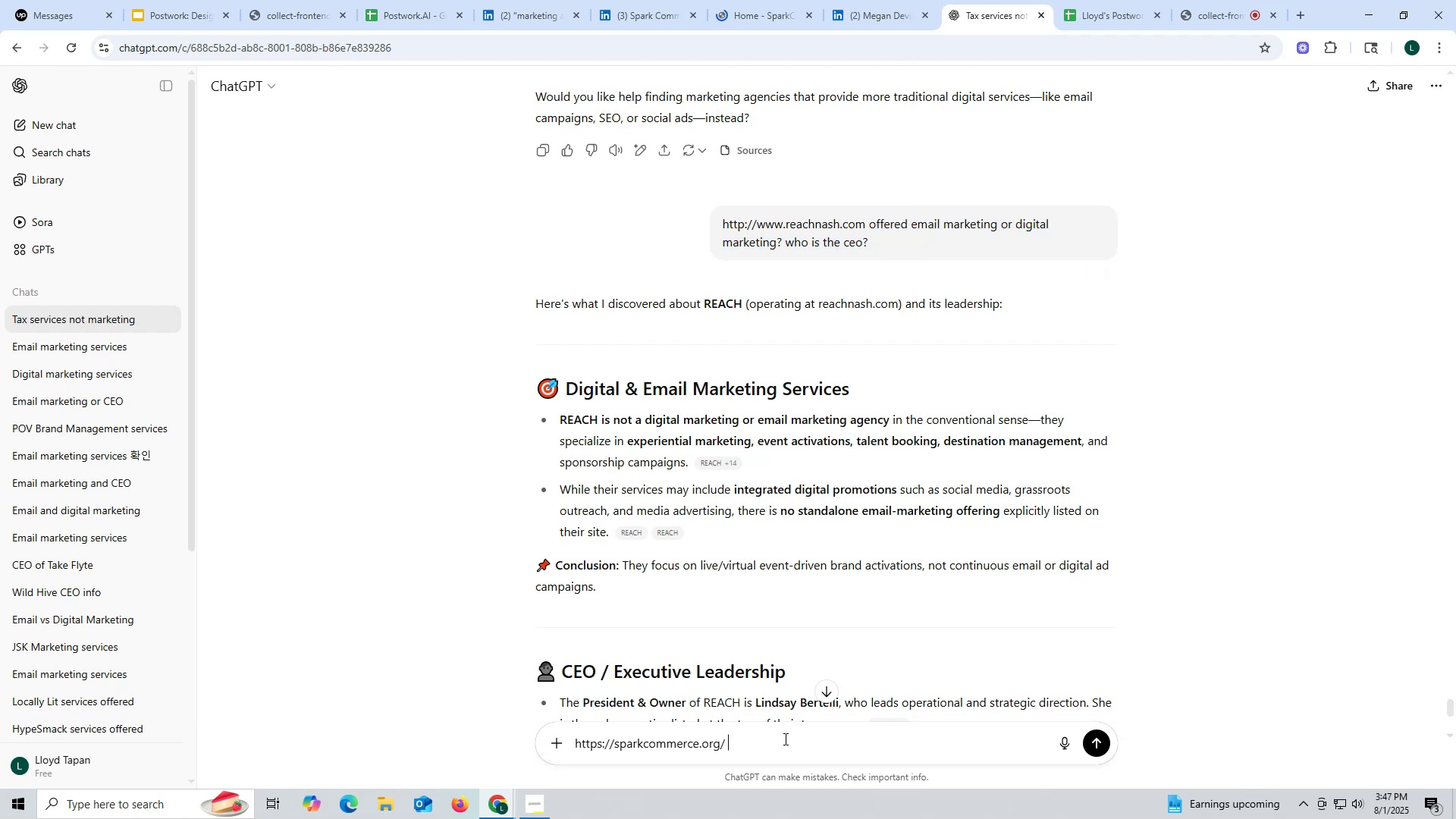 
key(Control+V)
 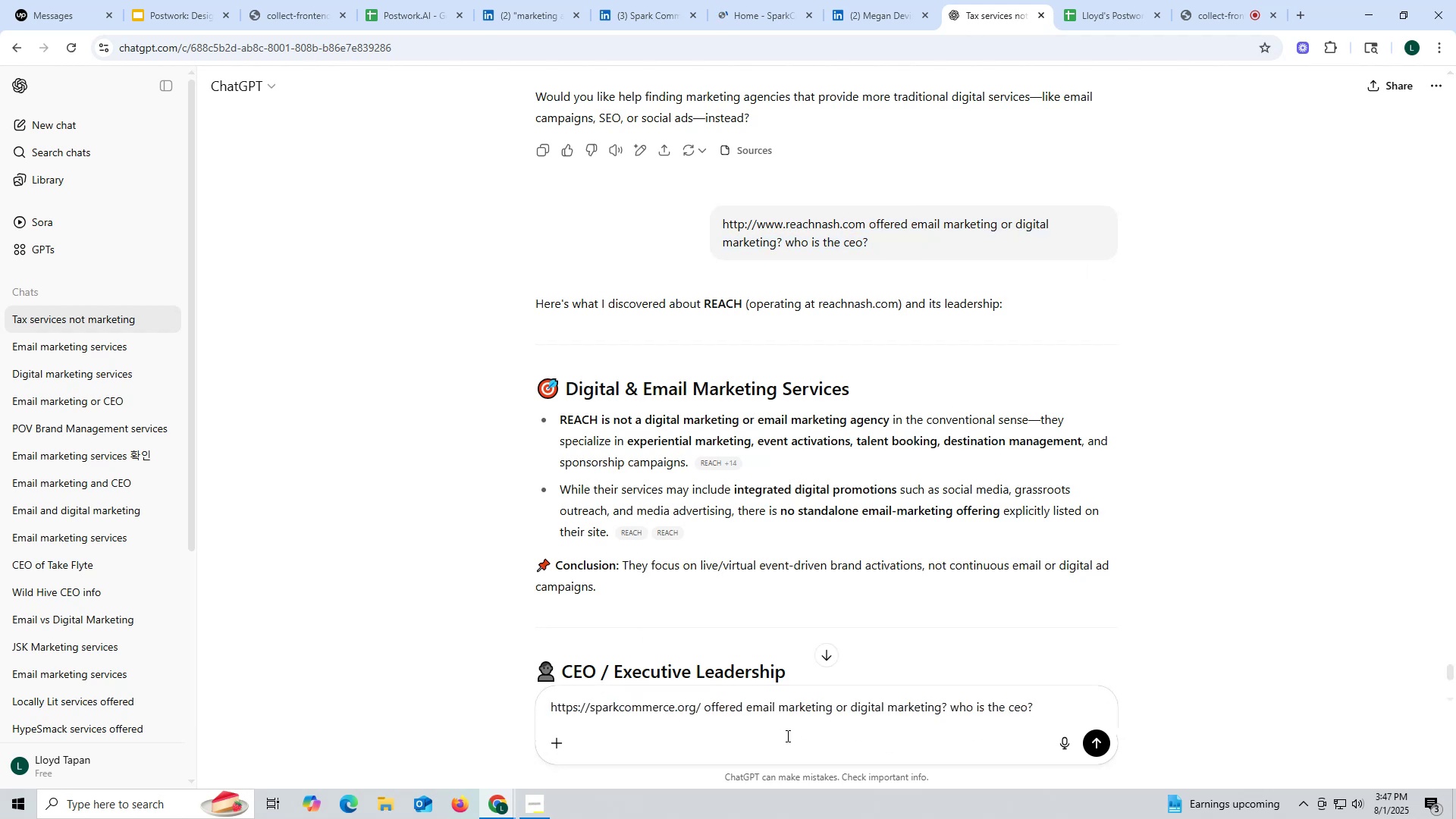 
key(Enter)
 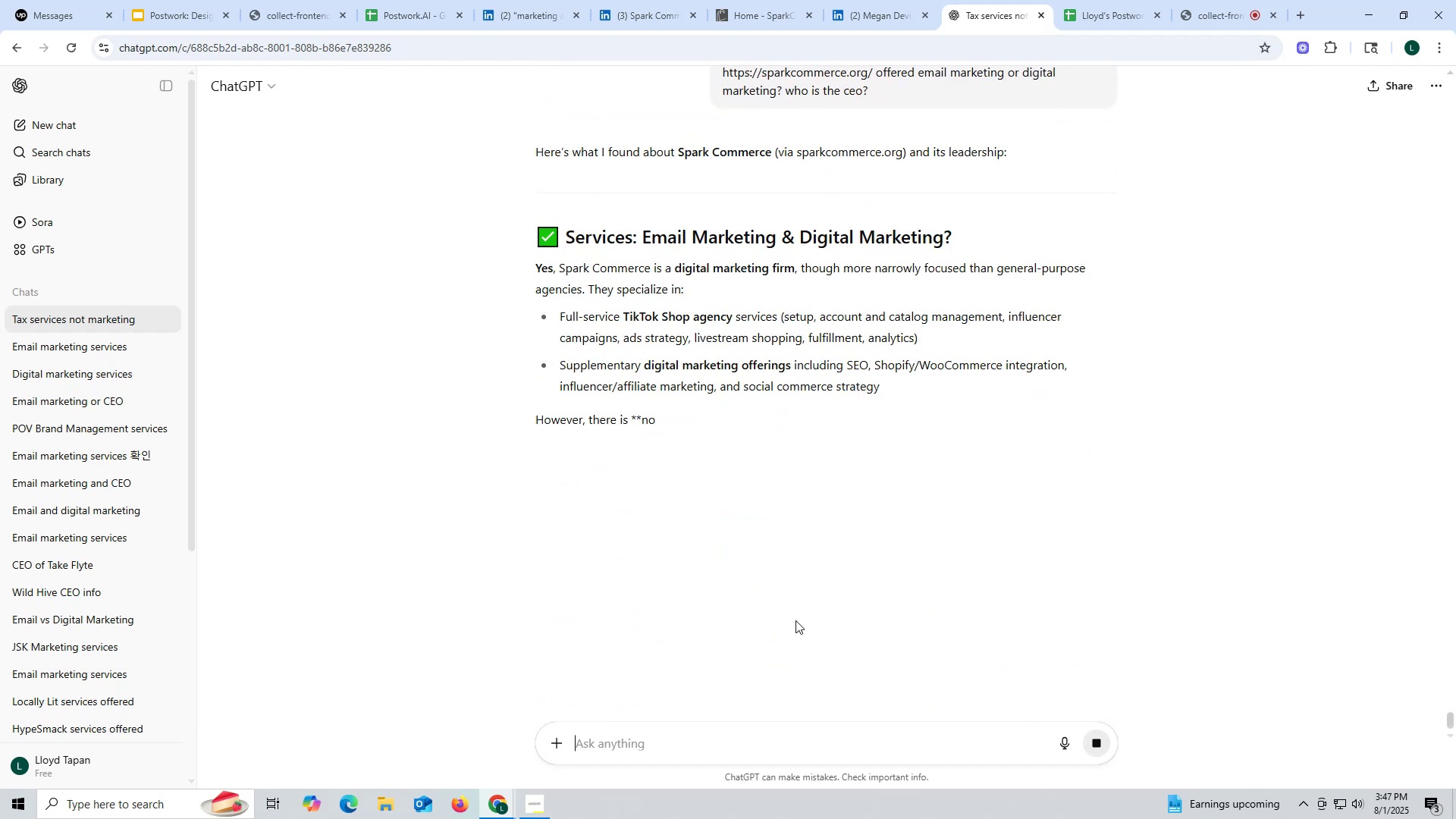 
wait(10.98)
 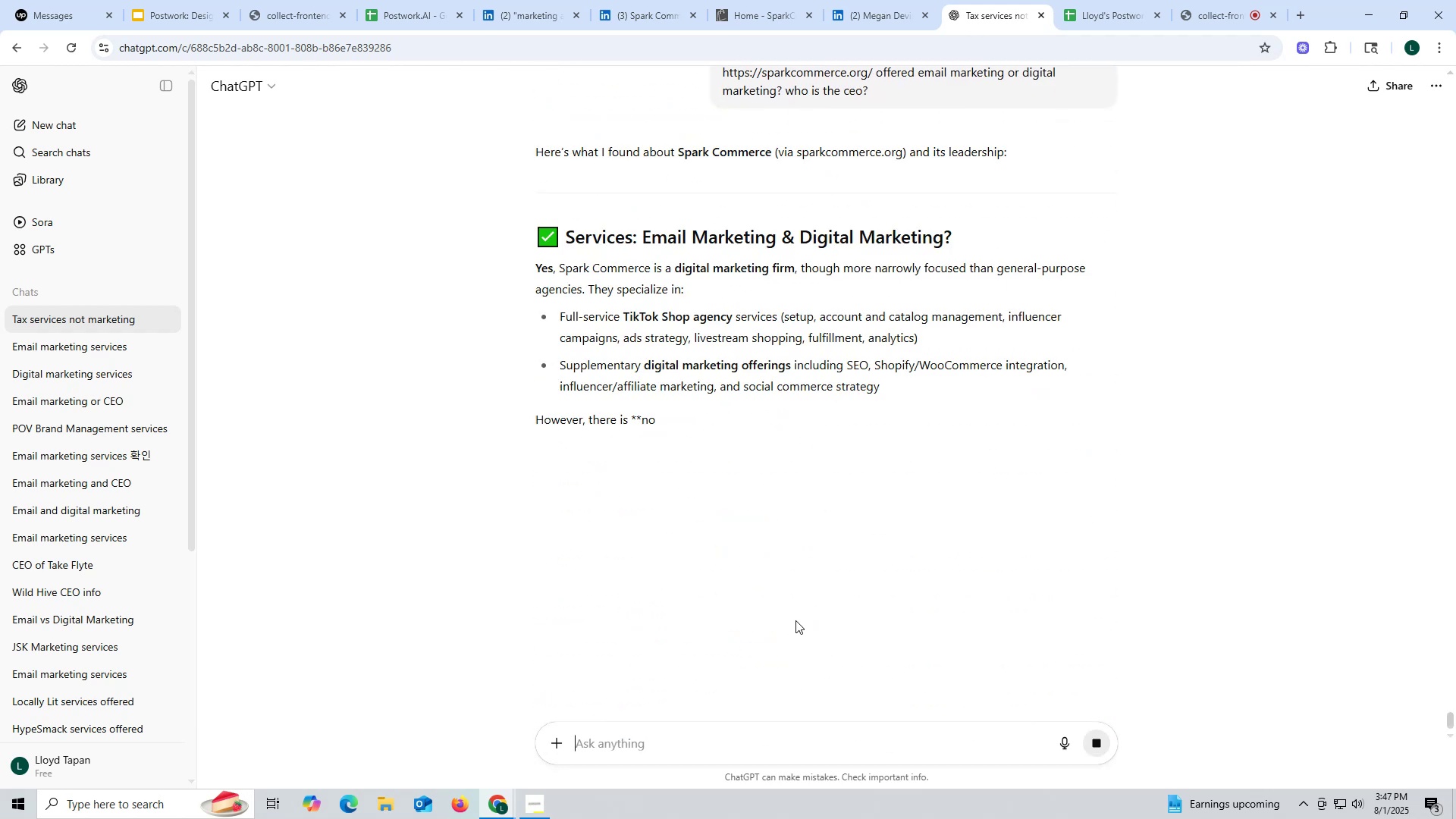 
scroll: coordinate [766, 327], scroll_direction: down, amount: 4.0
 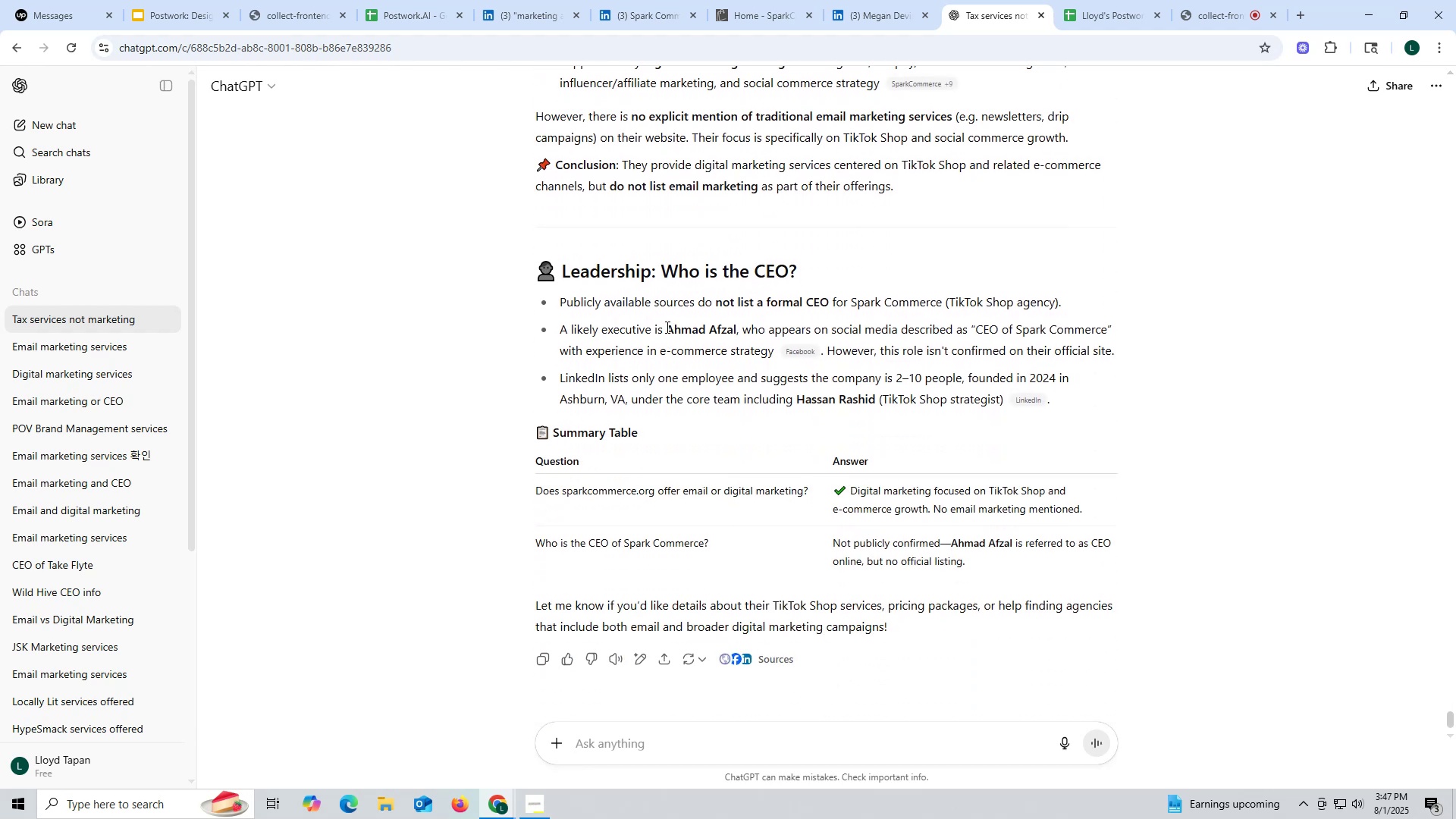 
left_click_drag(start_coordinate=[664, 330], to_coordinate=[737, 330])
 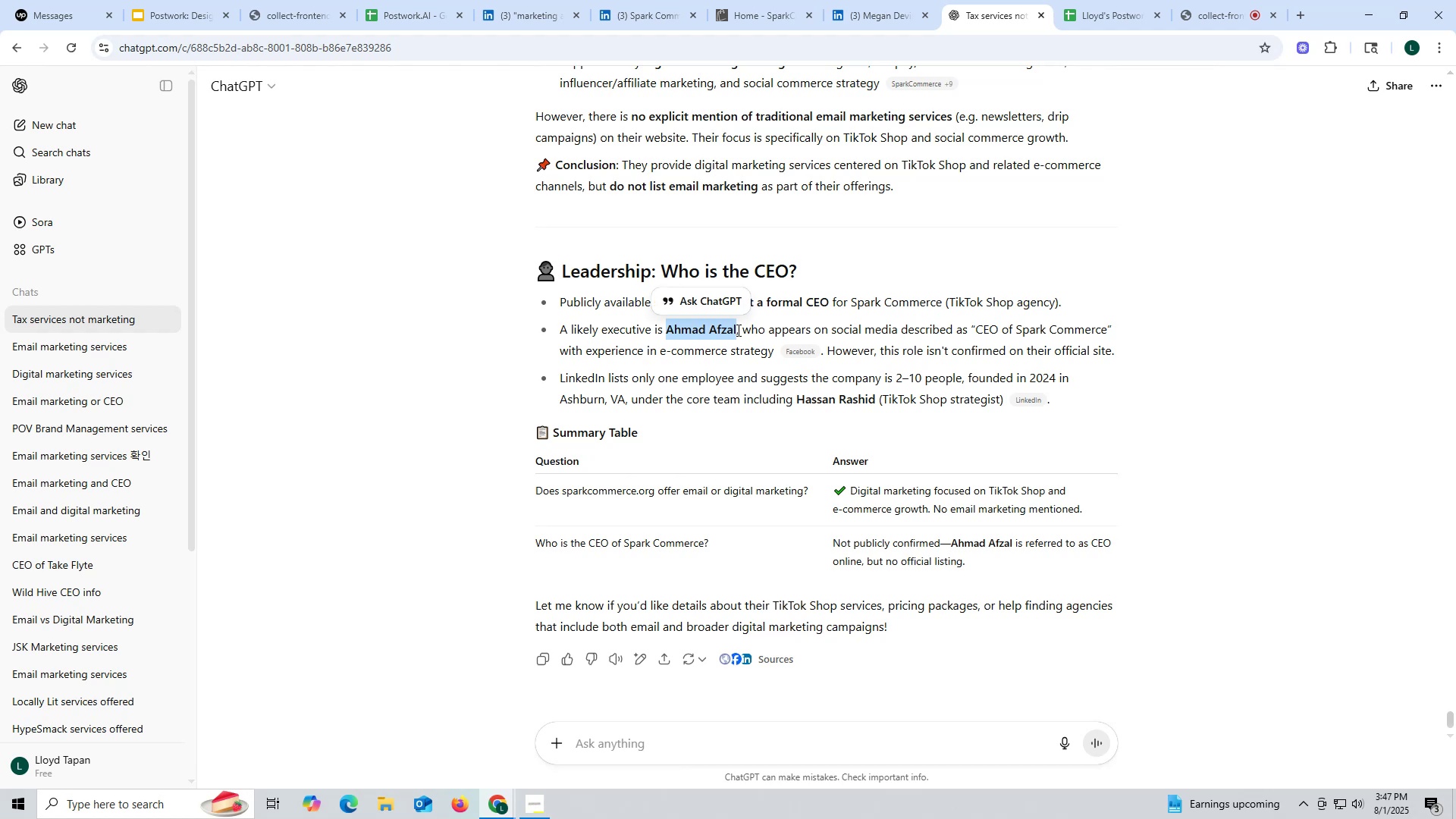 
key(Control+ControlLeft)
 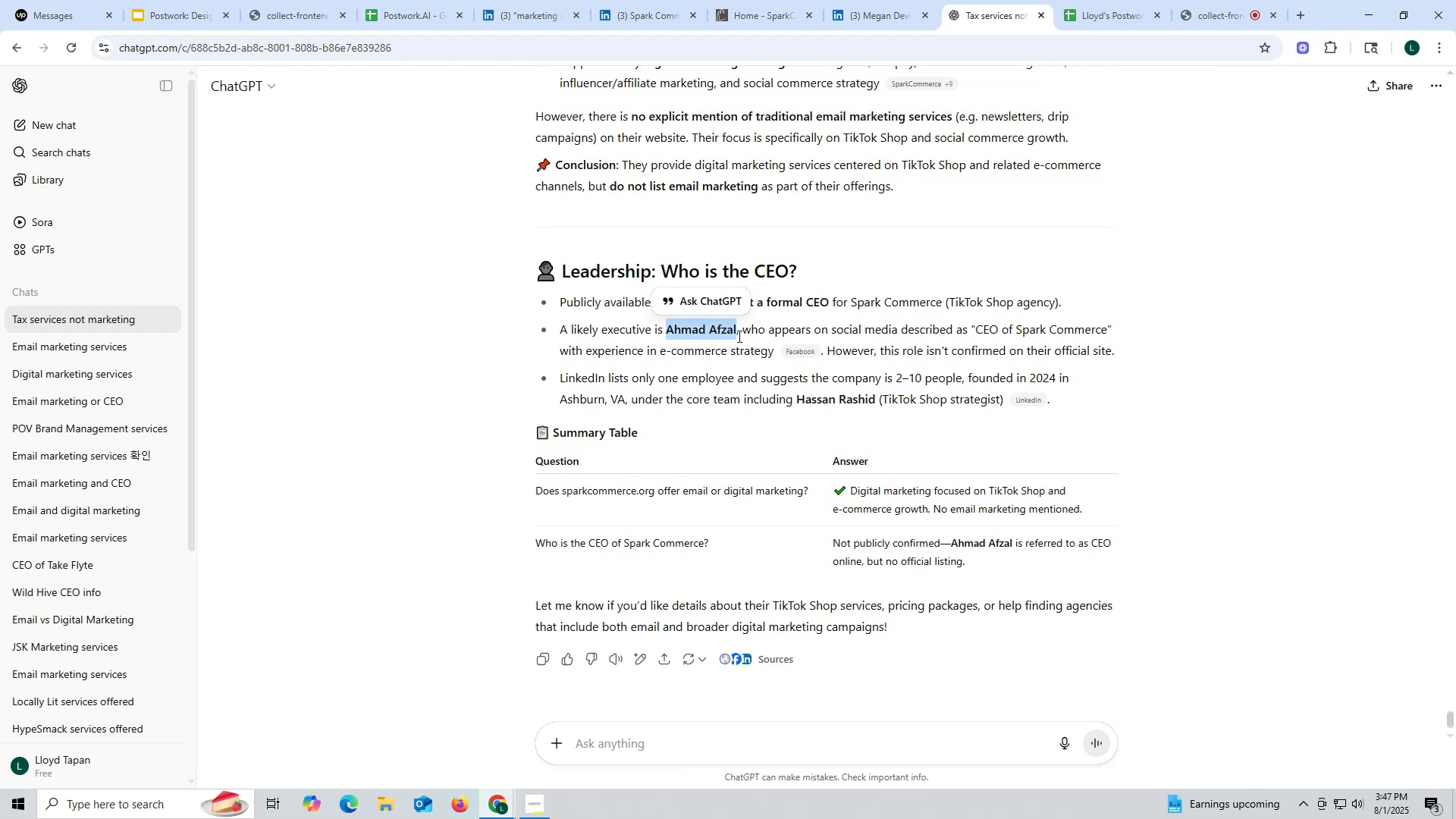 
key(Control+C)
 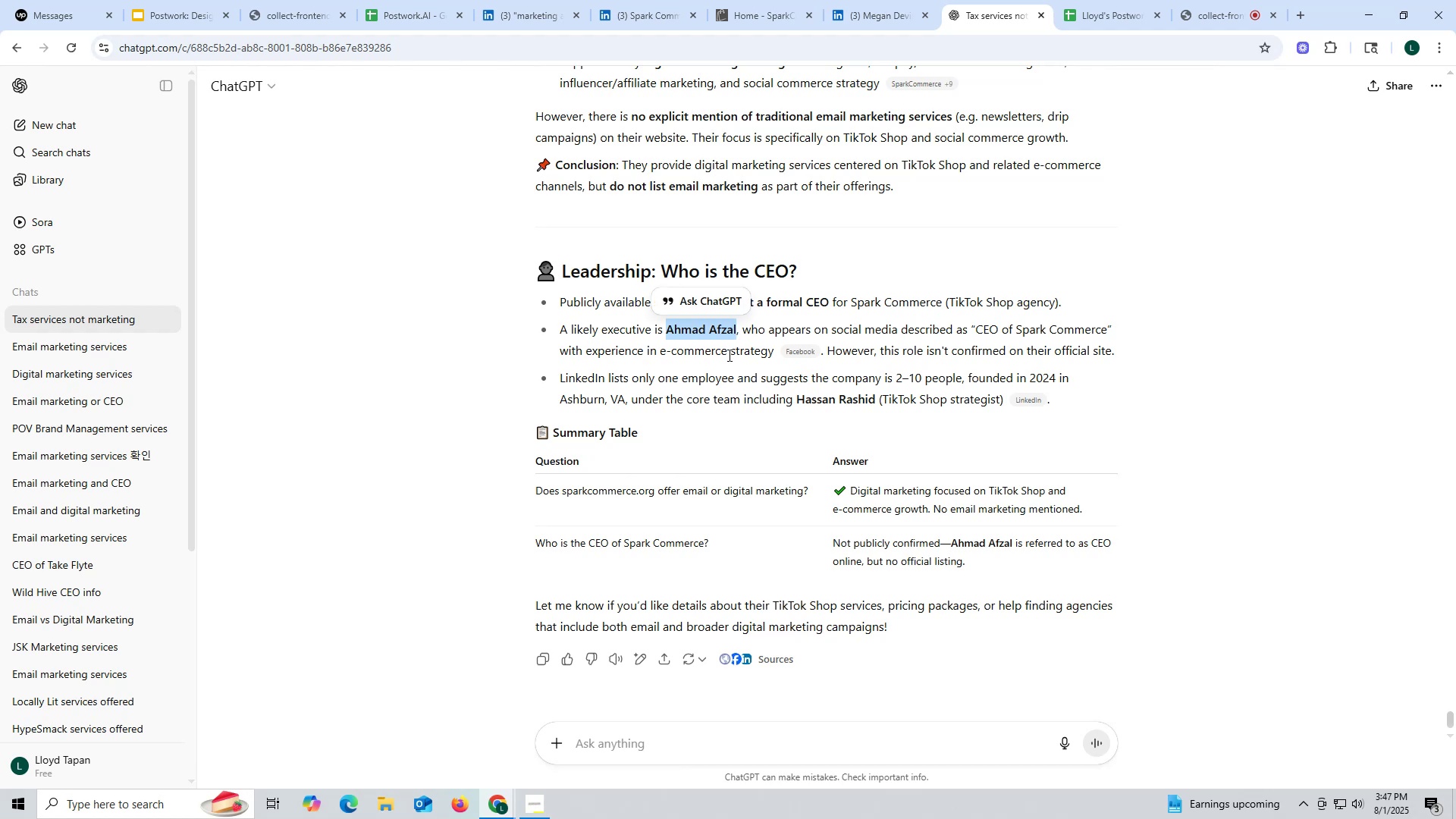 
key(Control+ControlLeft)
 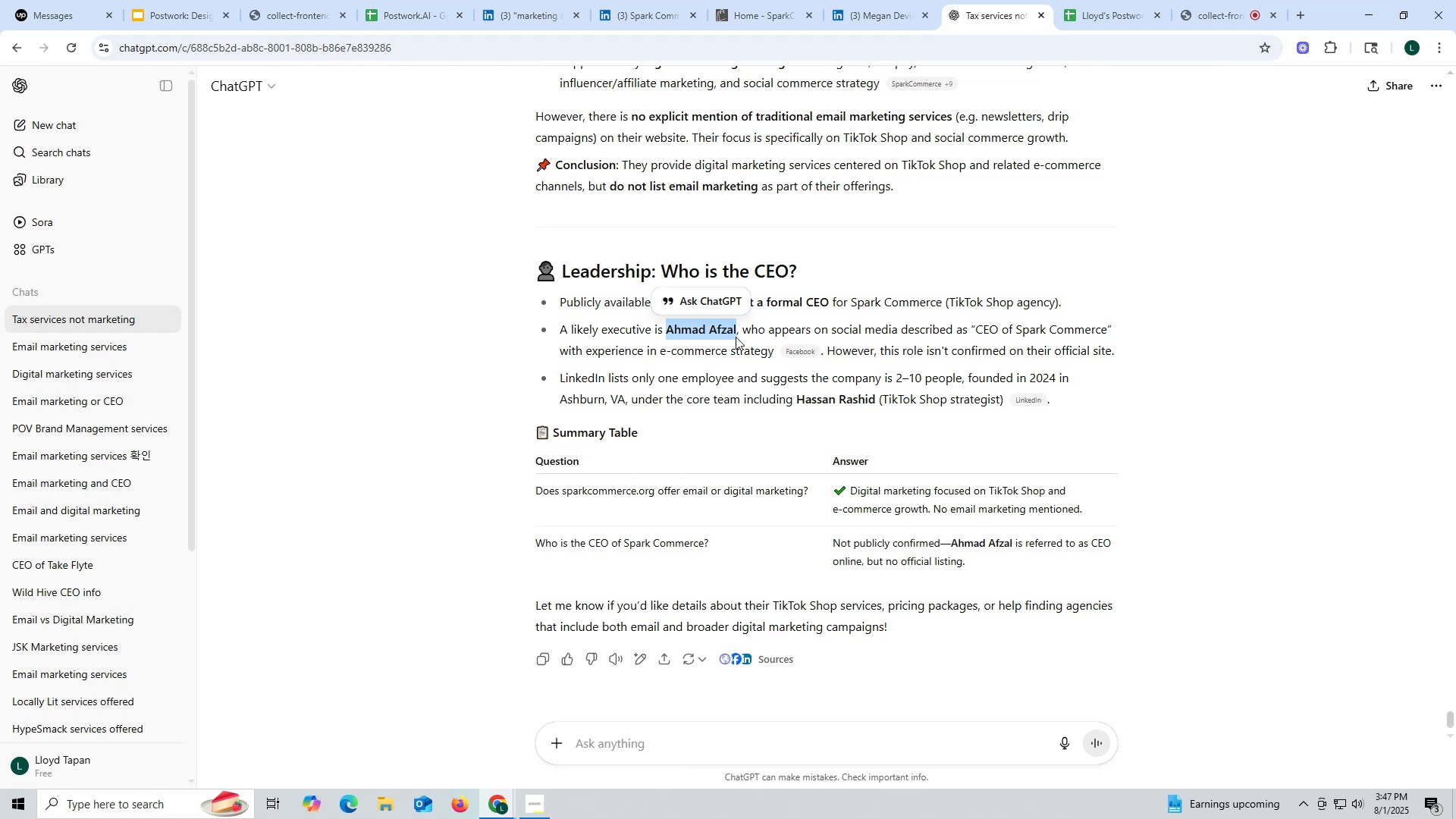 
key(Control+C)
 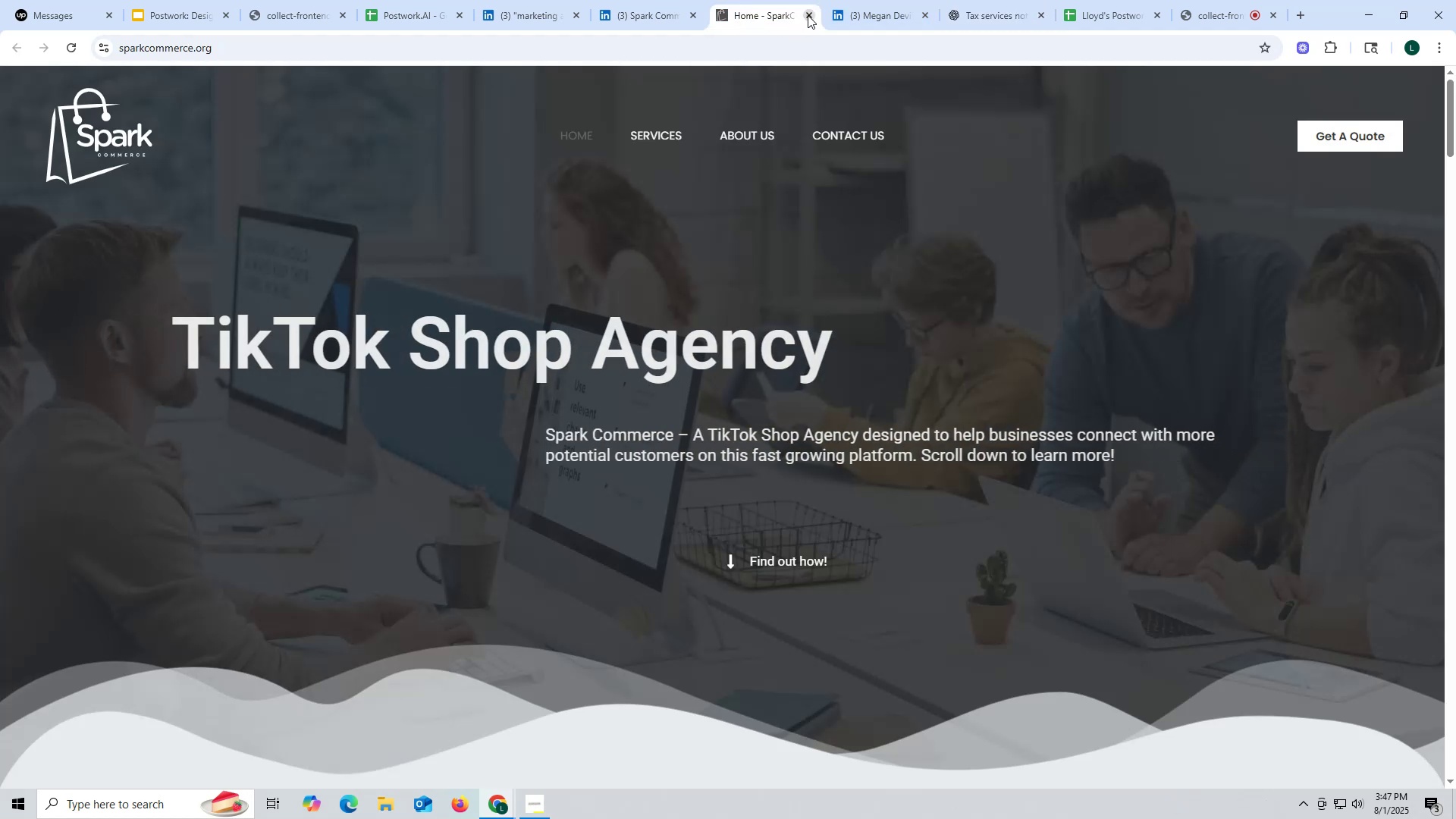 
wait(6.13)
 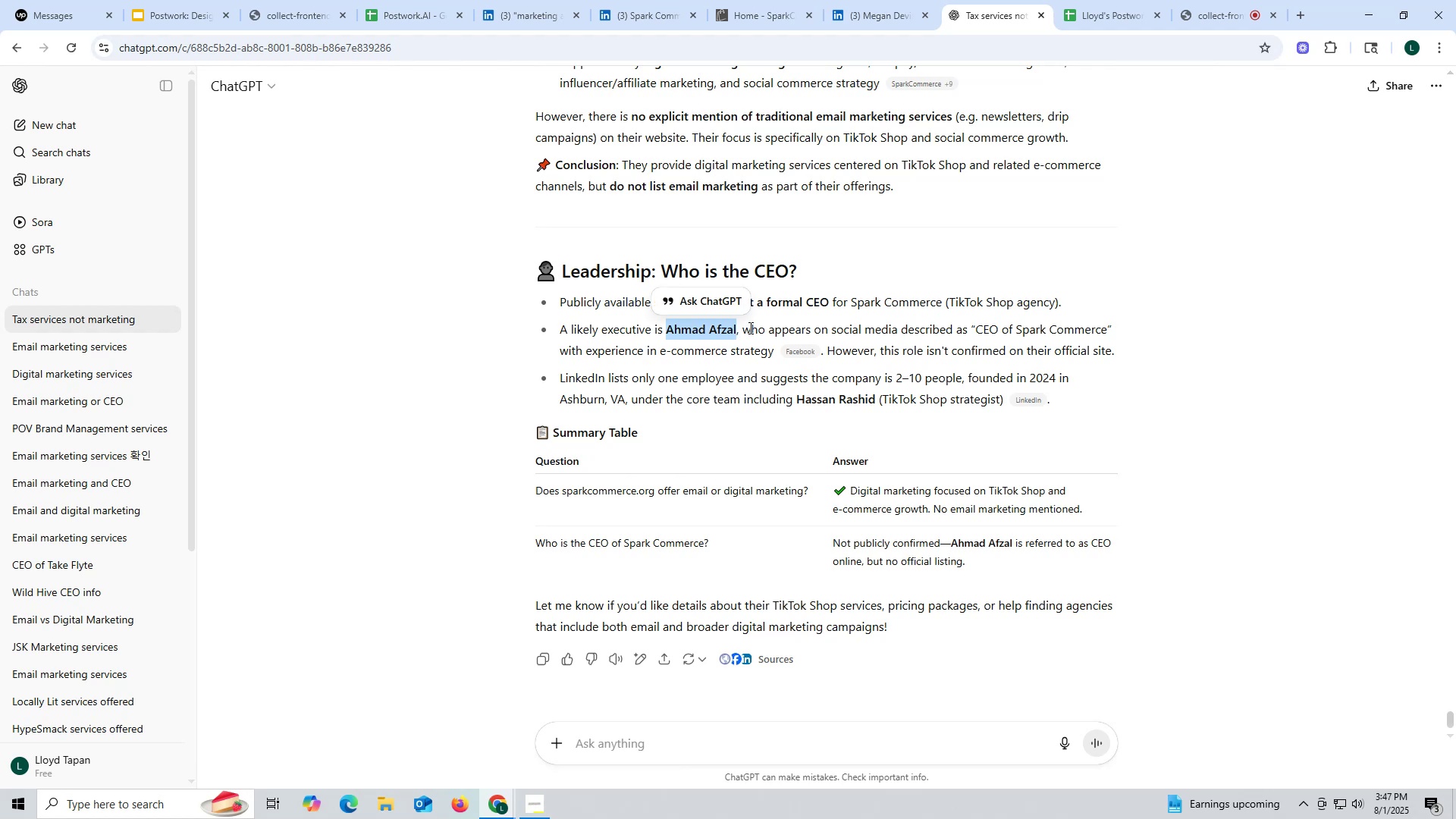 
left_click([657, 17])
 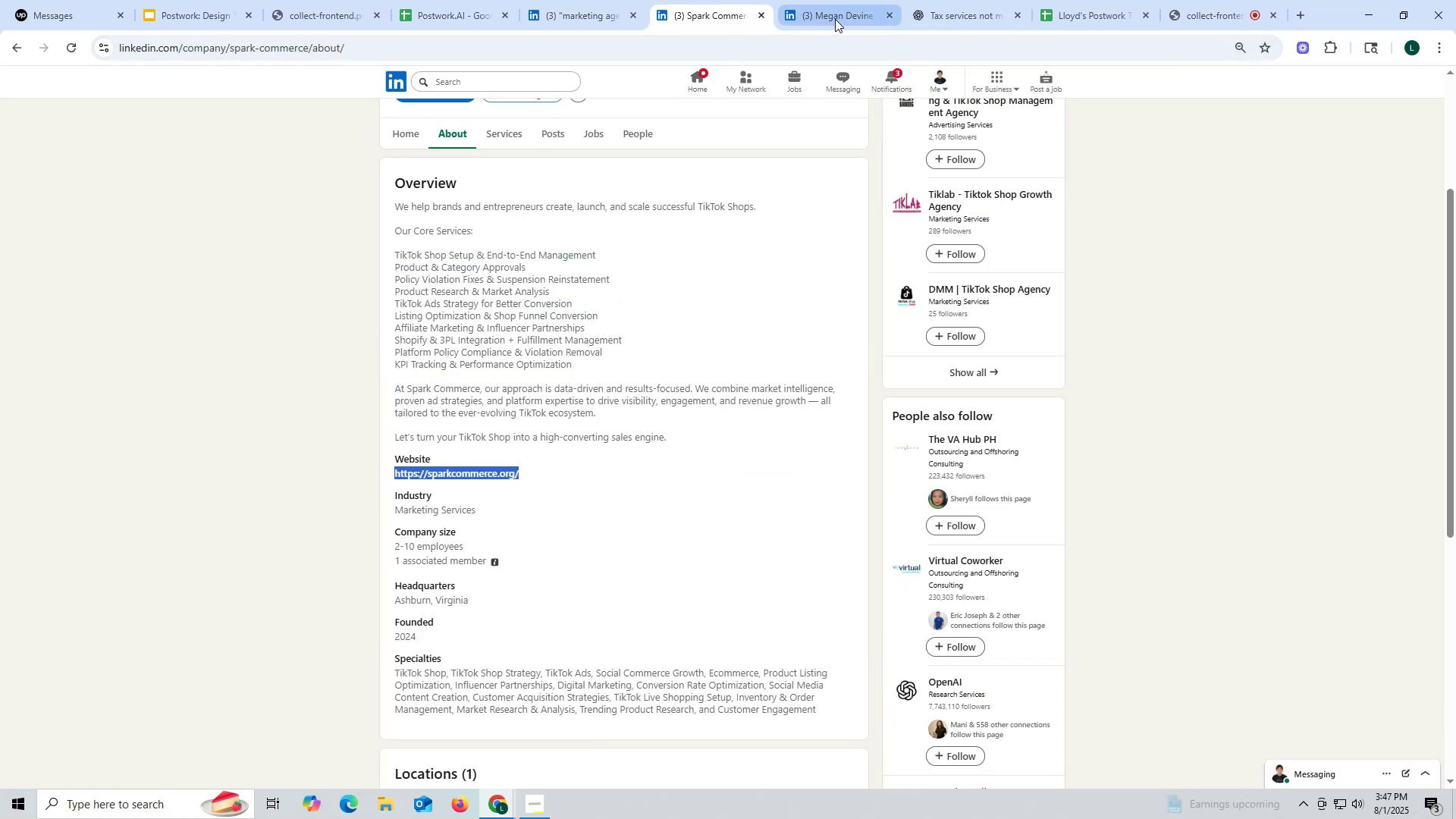 
key(Control+ControlLeft)
 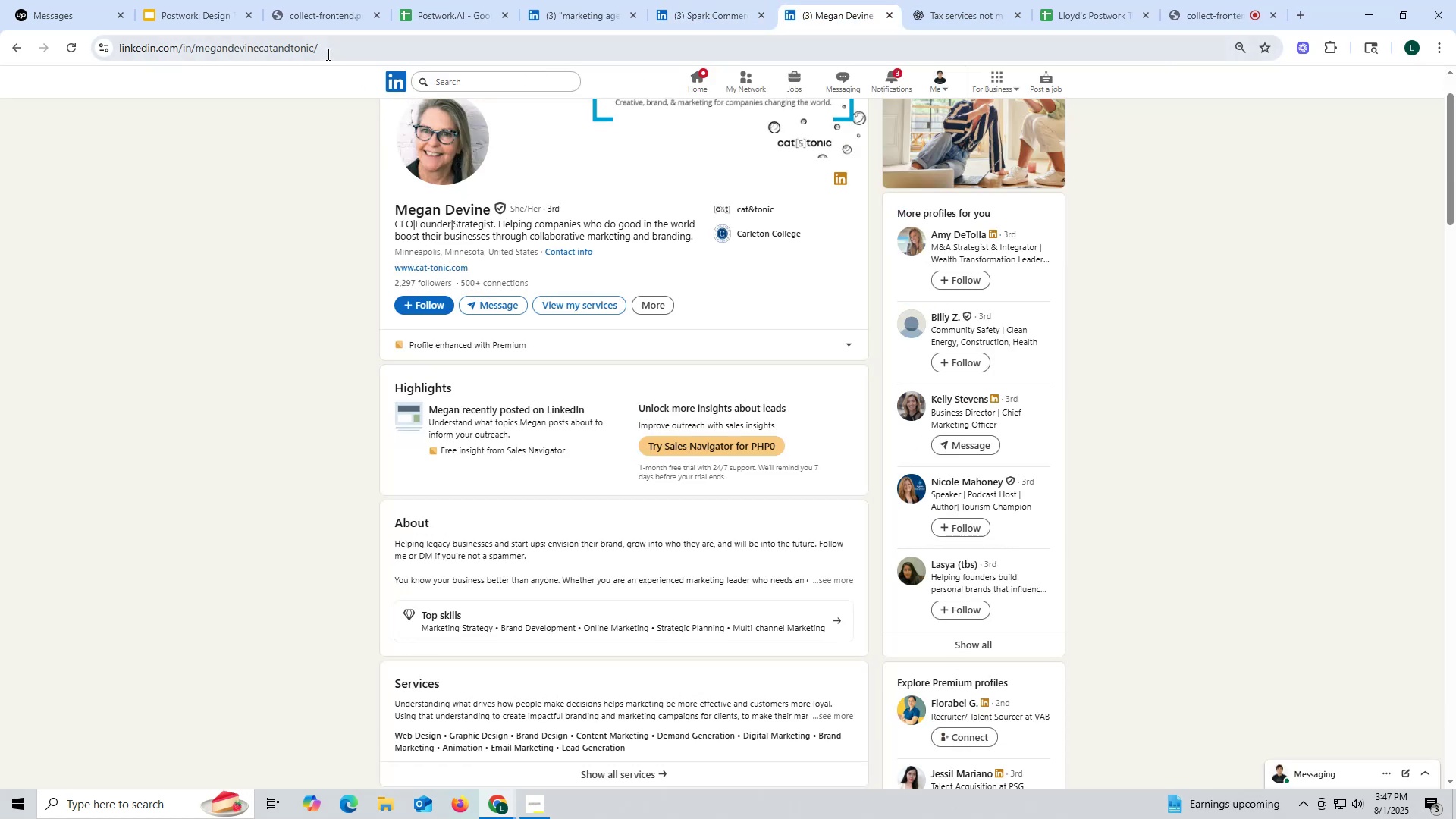 
left_click([327, 54])
 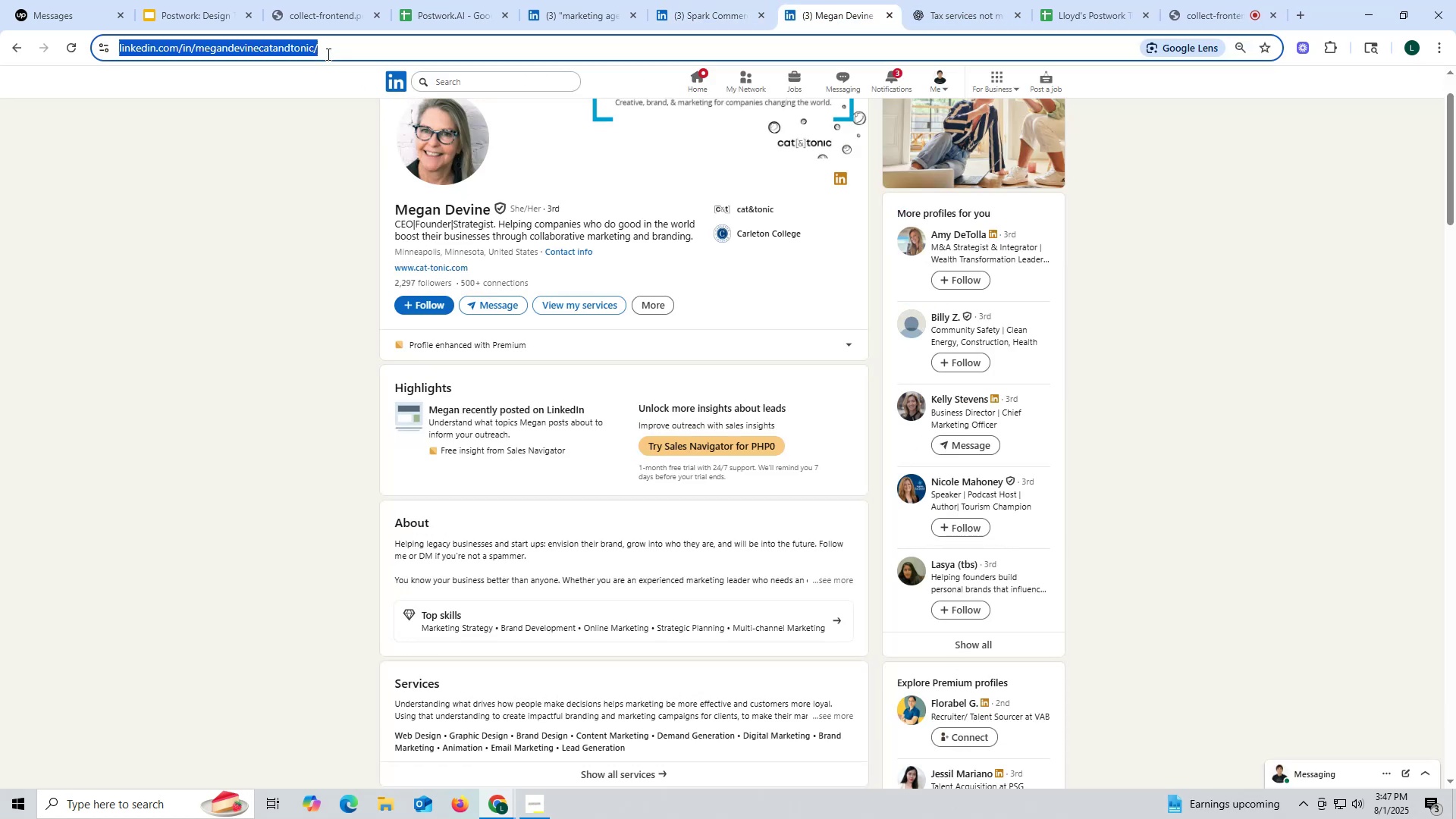 
key(Control+ControlLeft)
 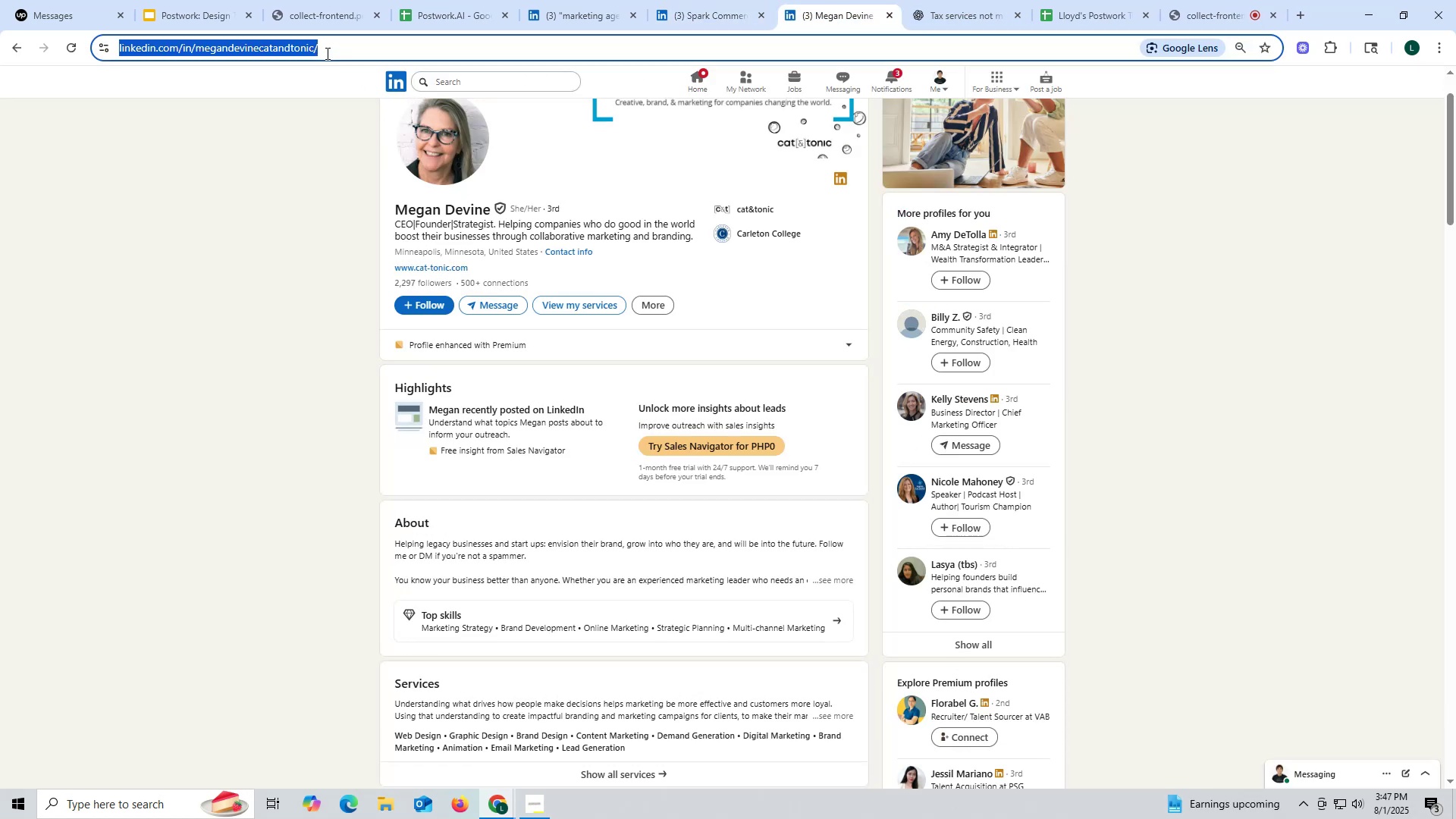 
key(Control+V)
 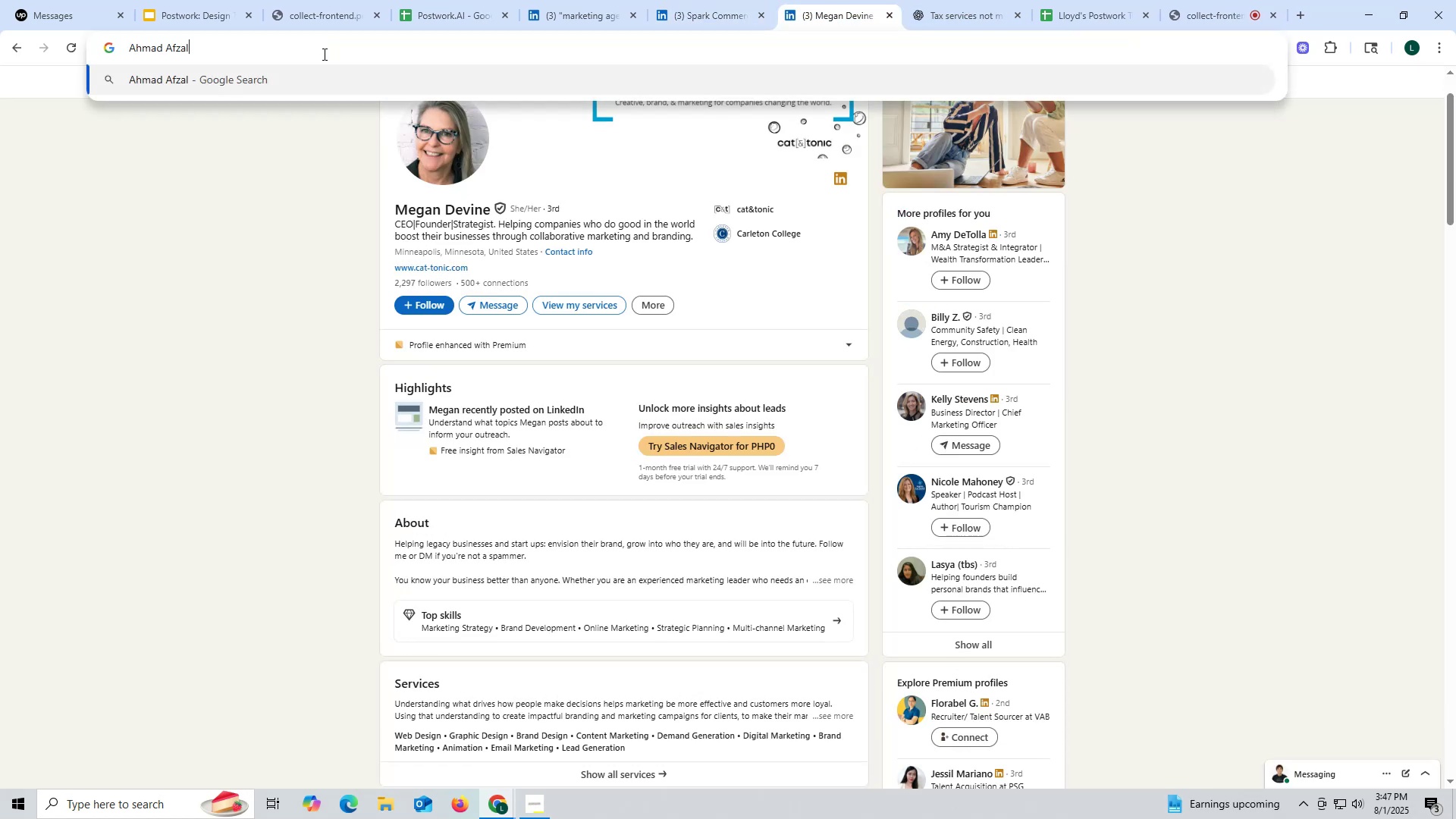 
key(Space)
 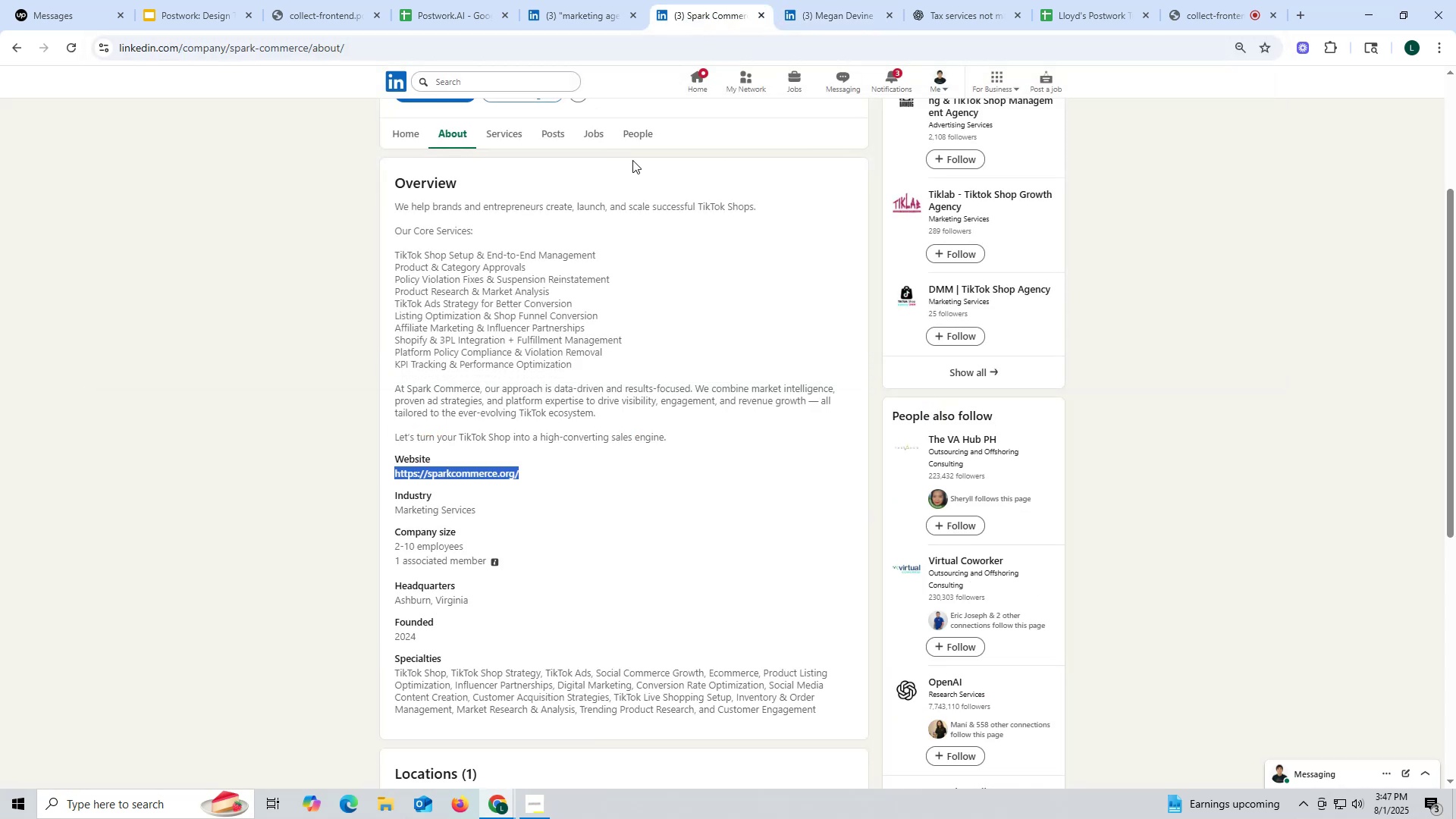 
scroll: coordinate [583, 256], scroll_direction: up, amount: 9.0
 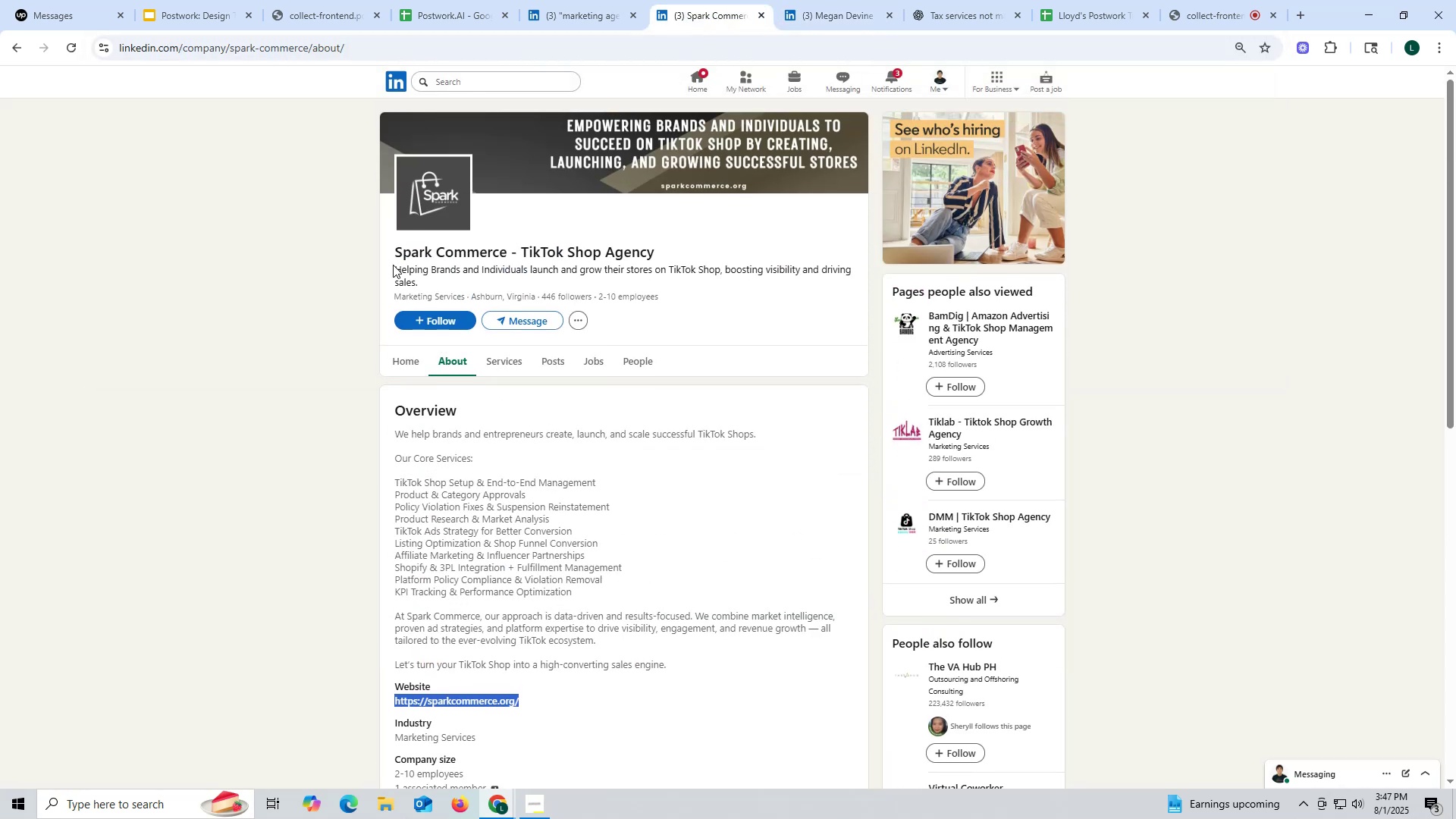 
left_click_drag(start_coordinate=[378, 253], to_coordinate=[693, 255])
 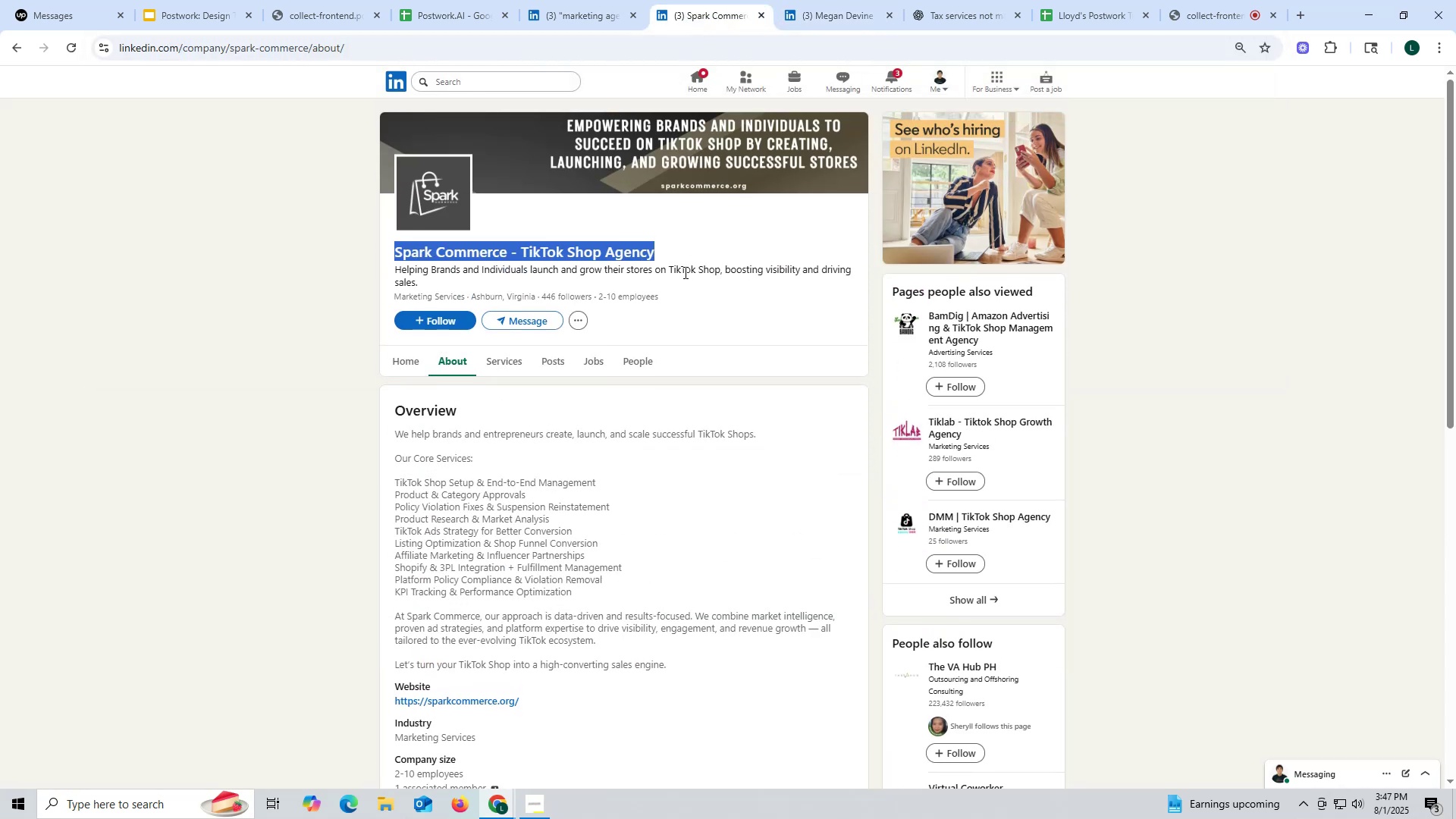 
key(Control+ControlLeft)
 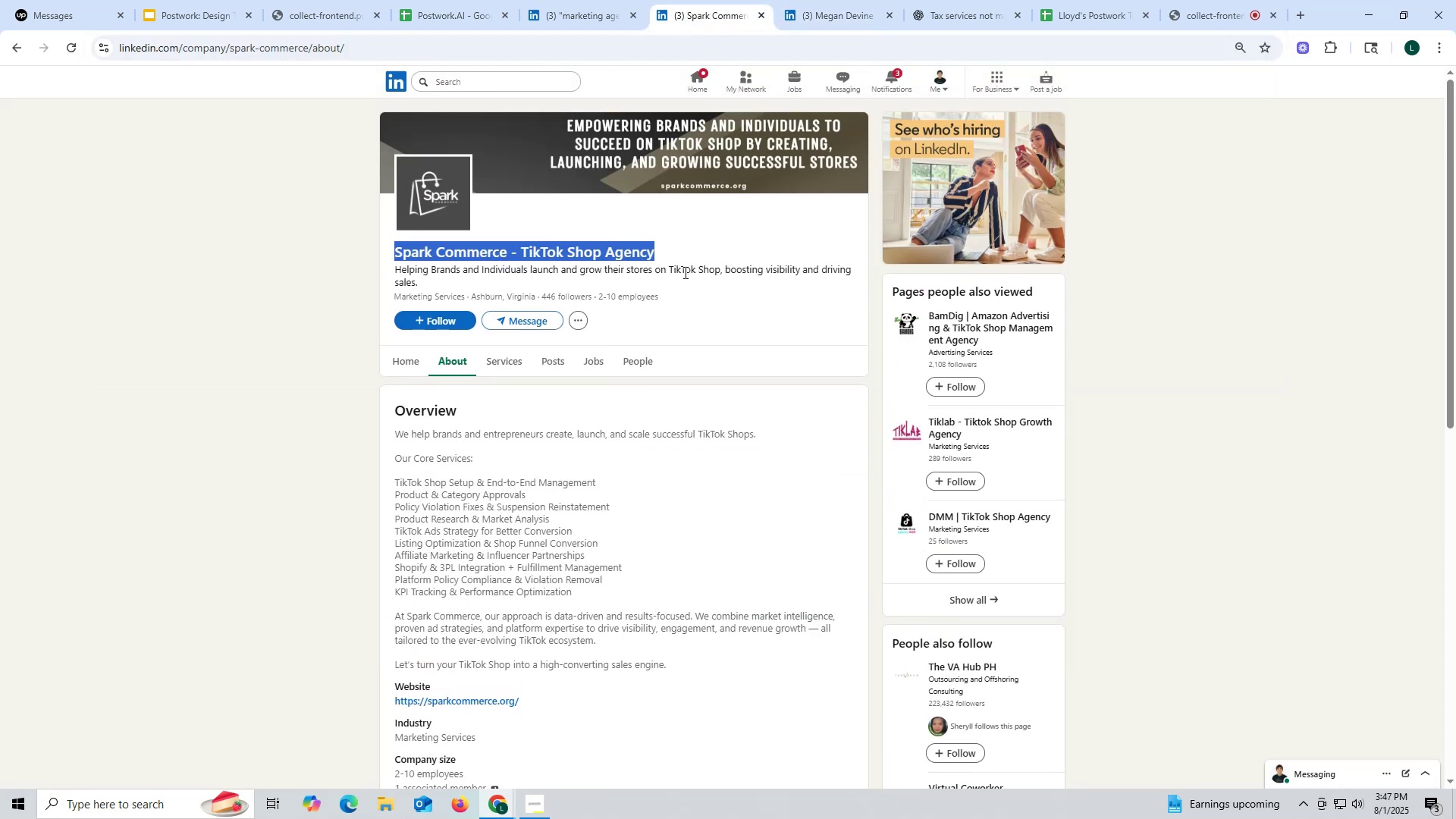 
key(Control+C)
 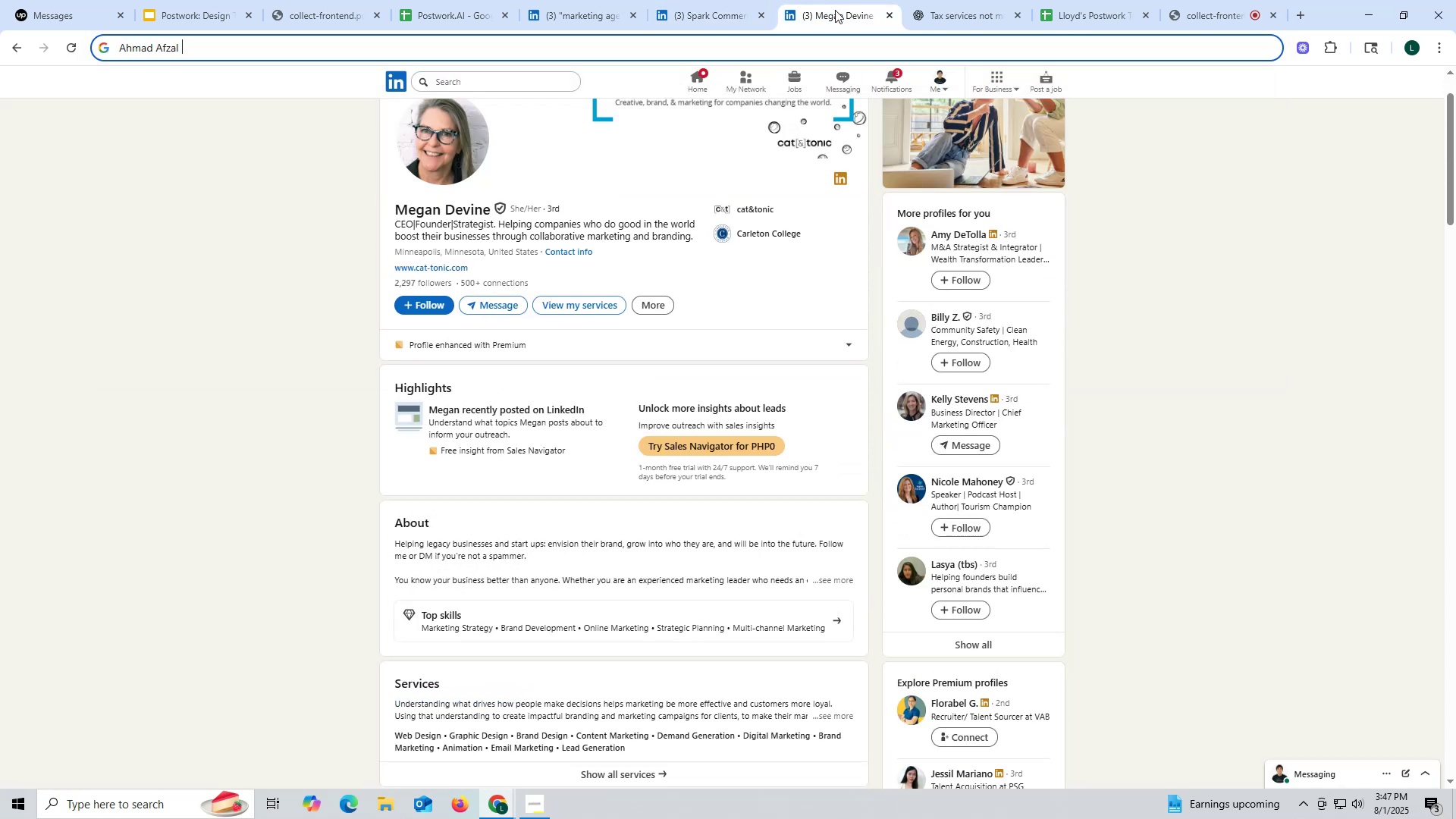 
key(Control+ControlLeft)
 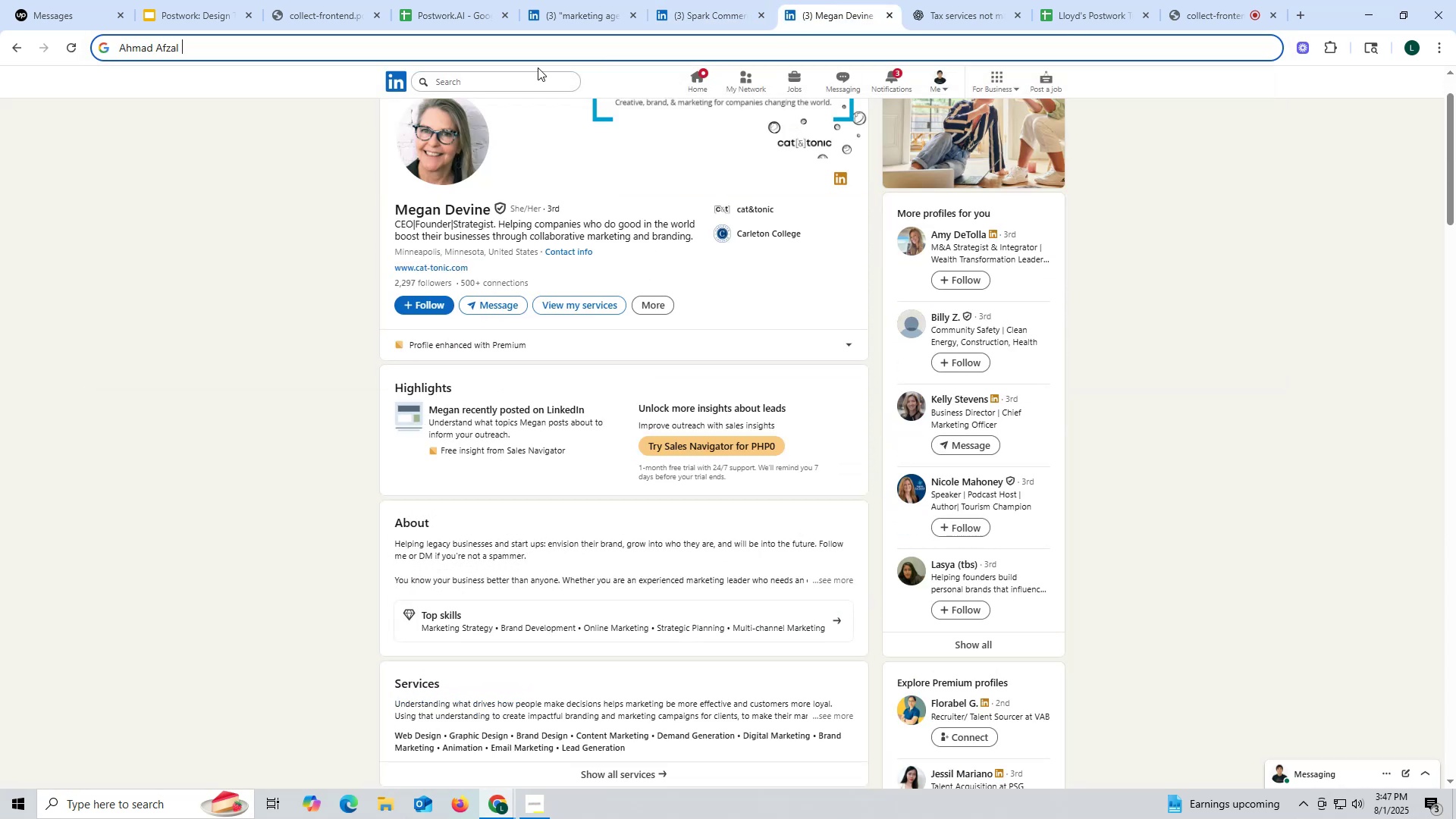 
key(Control+V)
 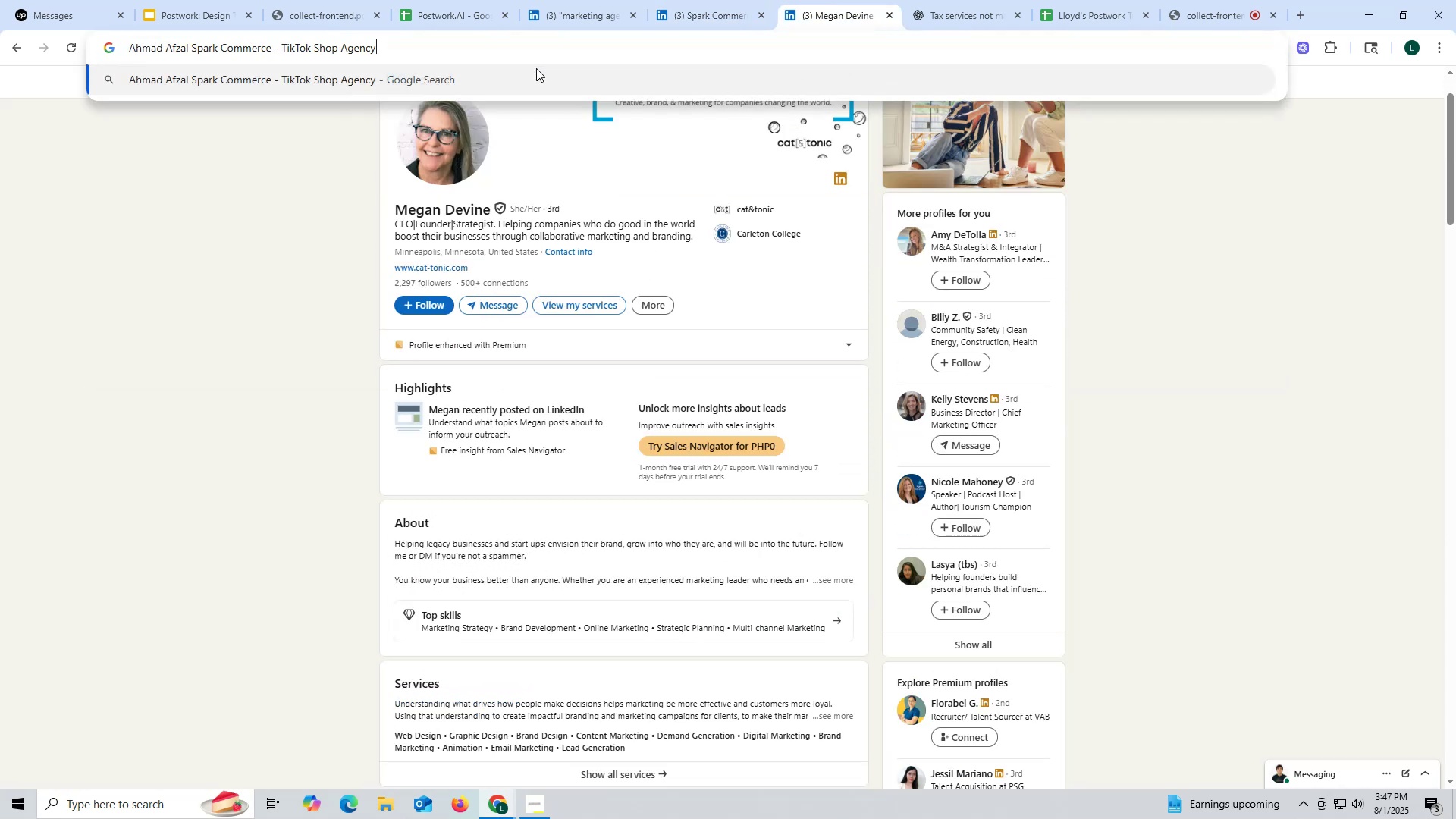 
key(Space)
 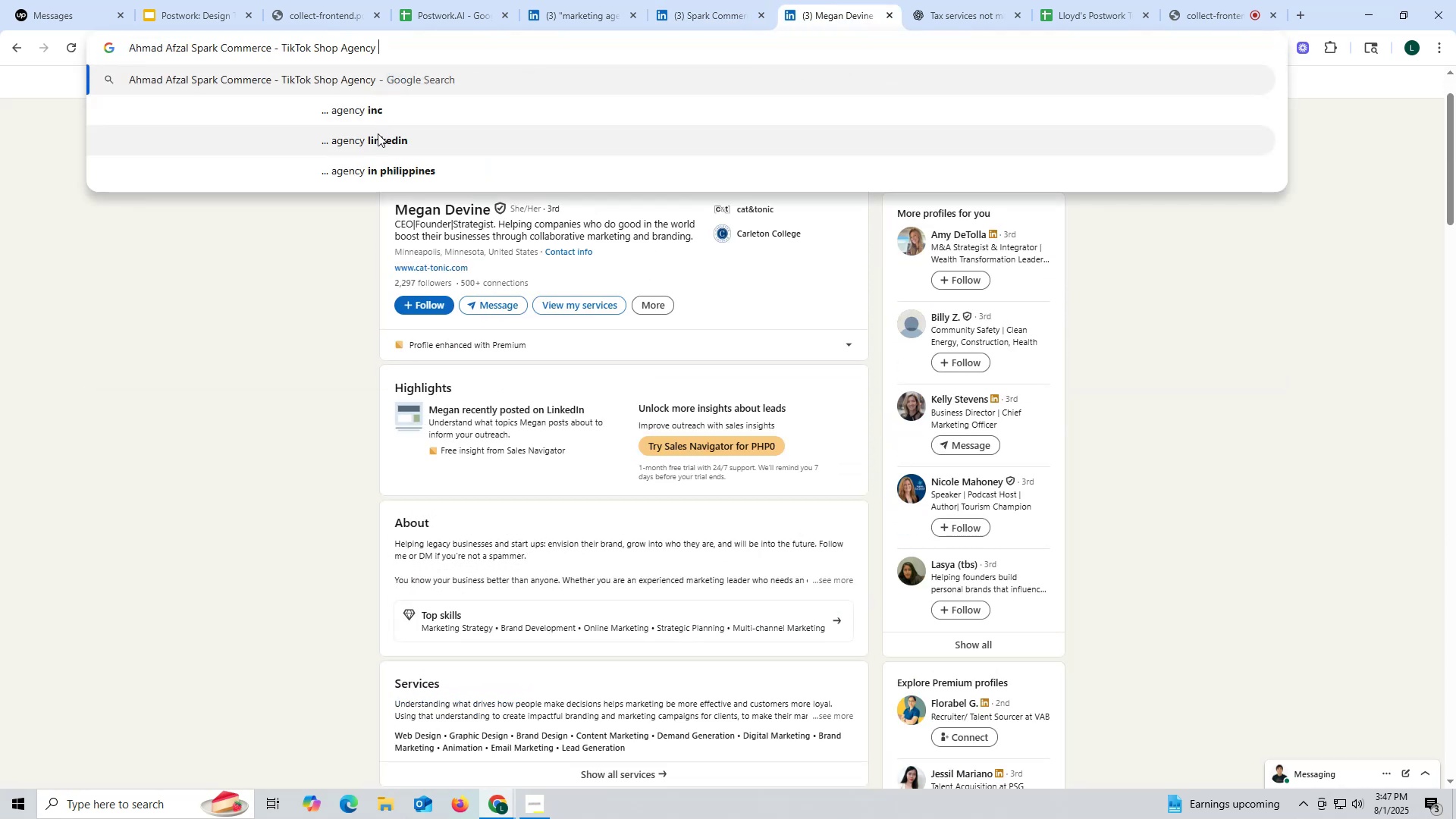 
left_click([378, 136])
 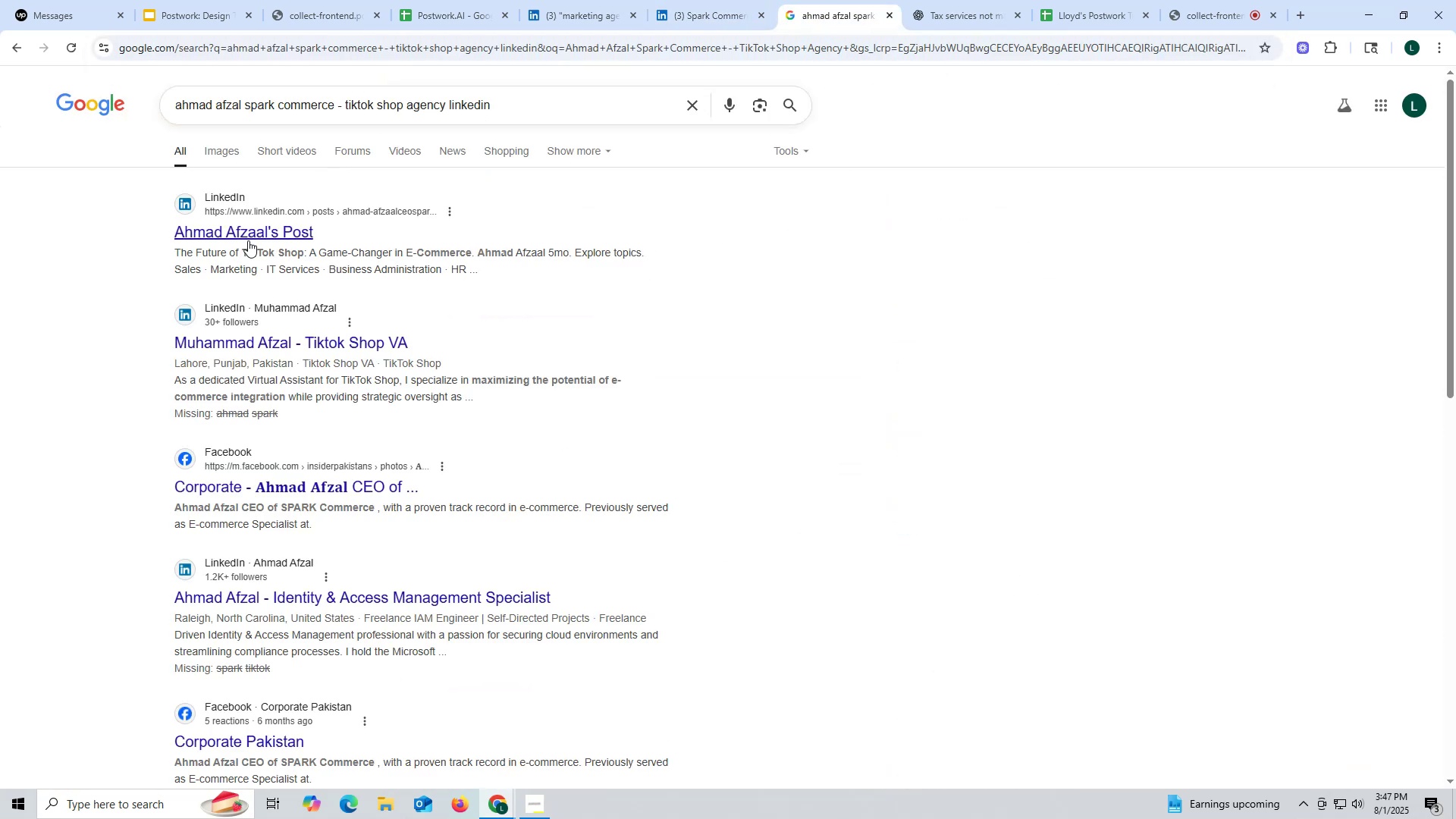 
left_click_drag(start_coordinate=[245, 233], to_coordinate=[245, 229])
 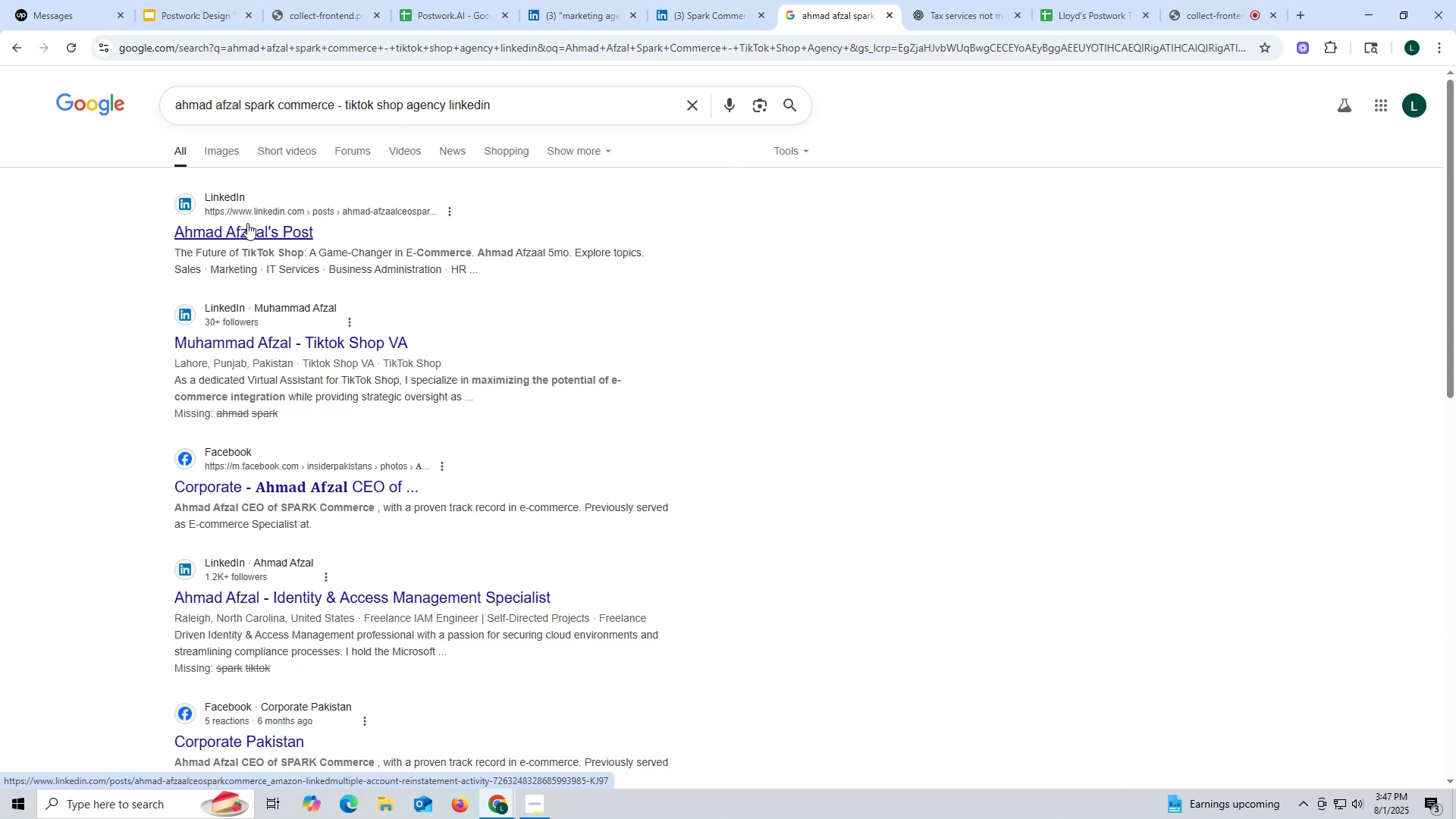 
left_click([181, 231])
 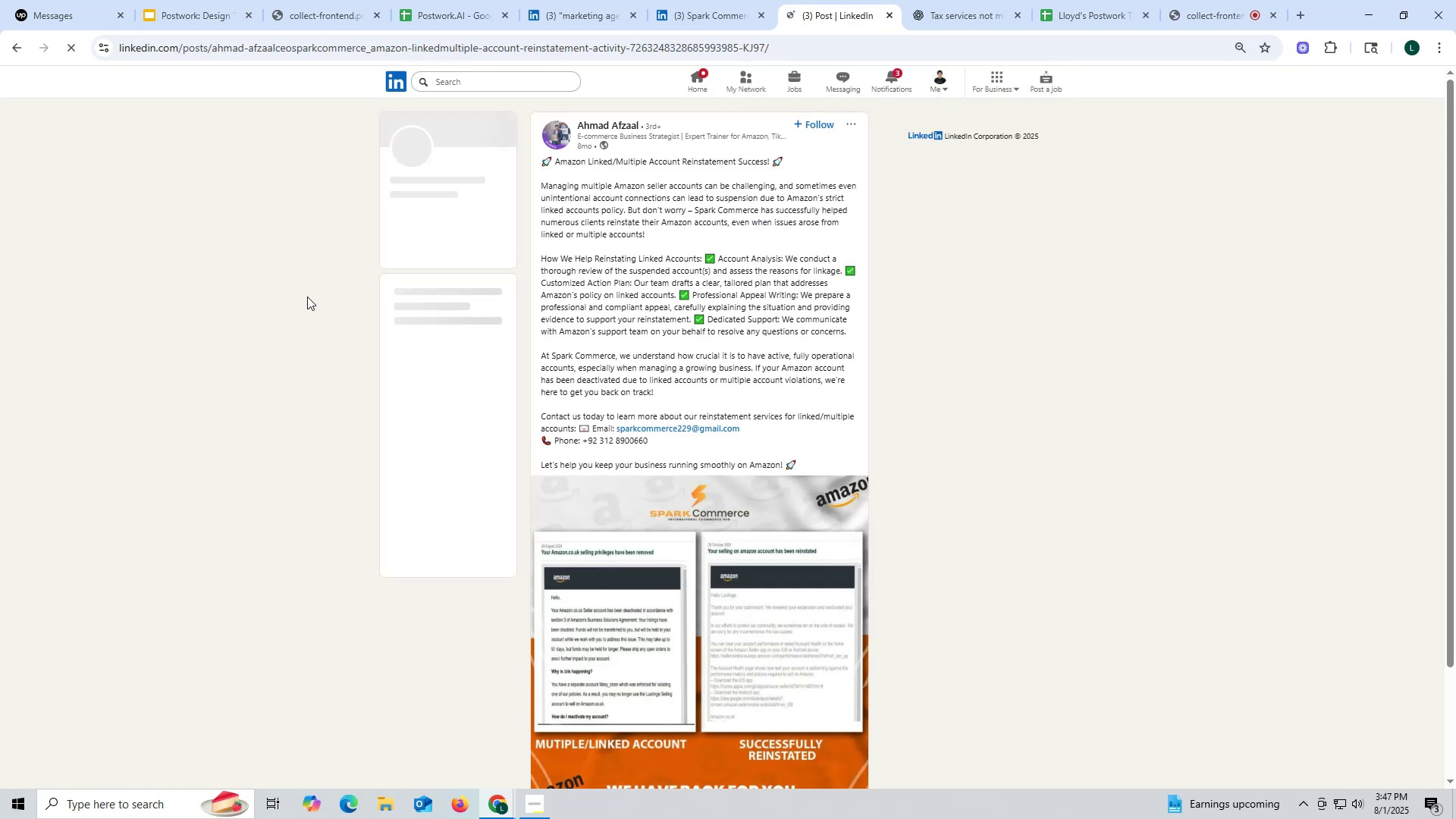 
left_click([595, 126])
 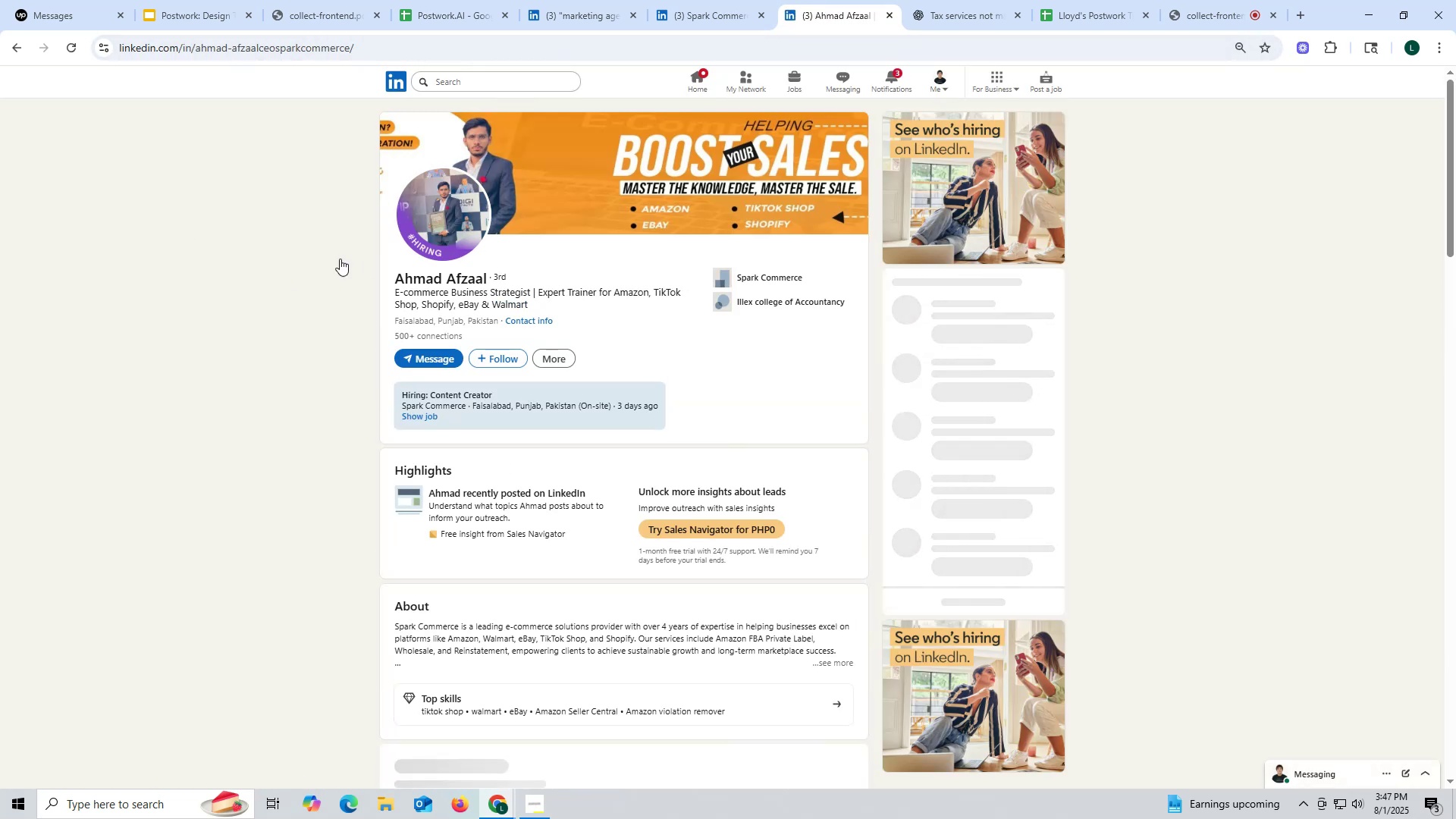 
scroll: coordinate [474, 344], scroll_direction: down, amount: 13.0
 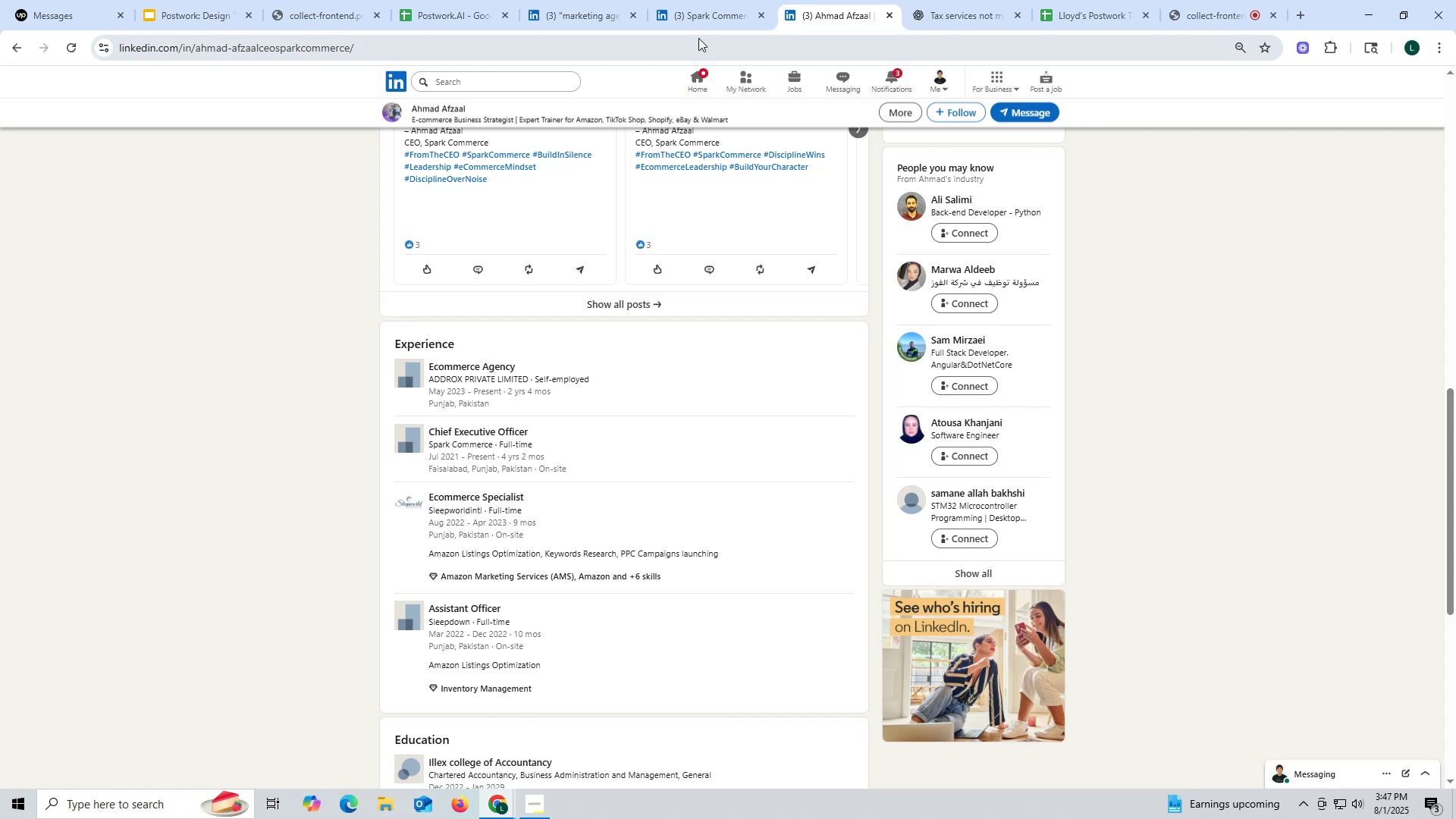 
wait(5.01)
 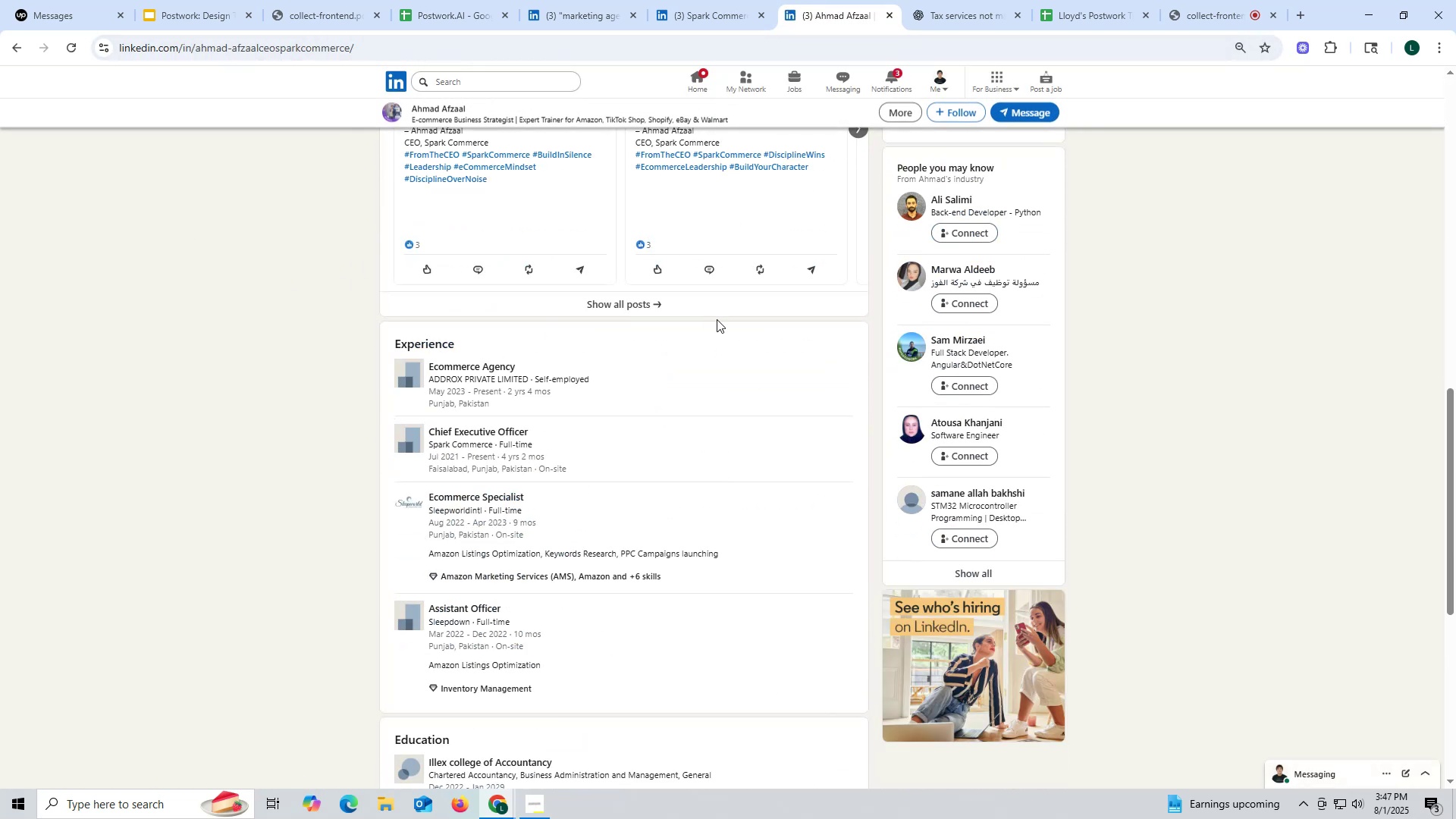 
mouse_move([692, 36])
 